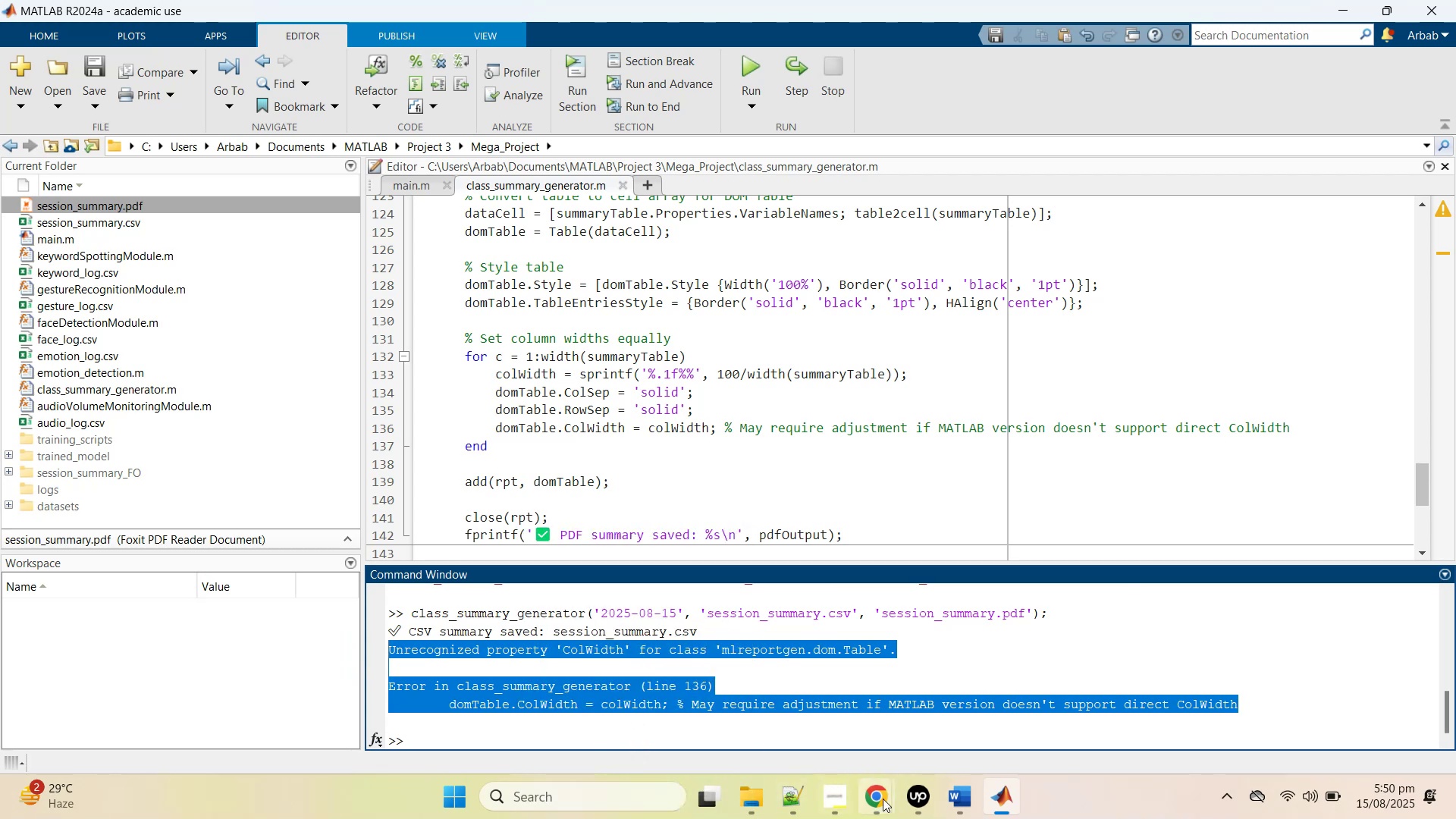 
left_click([883, 799])
 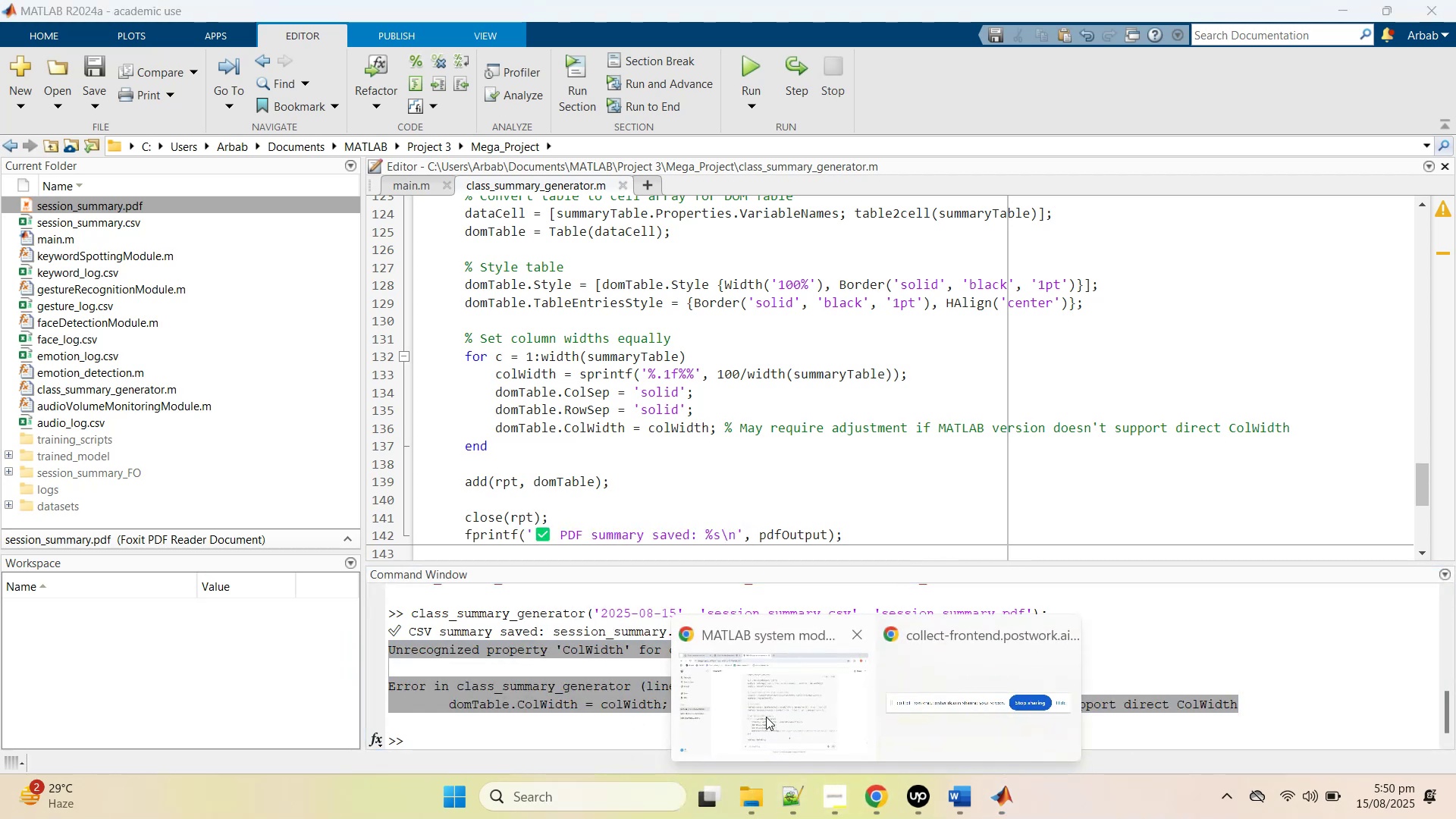 
left_click([764, 717])
 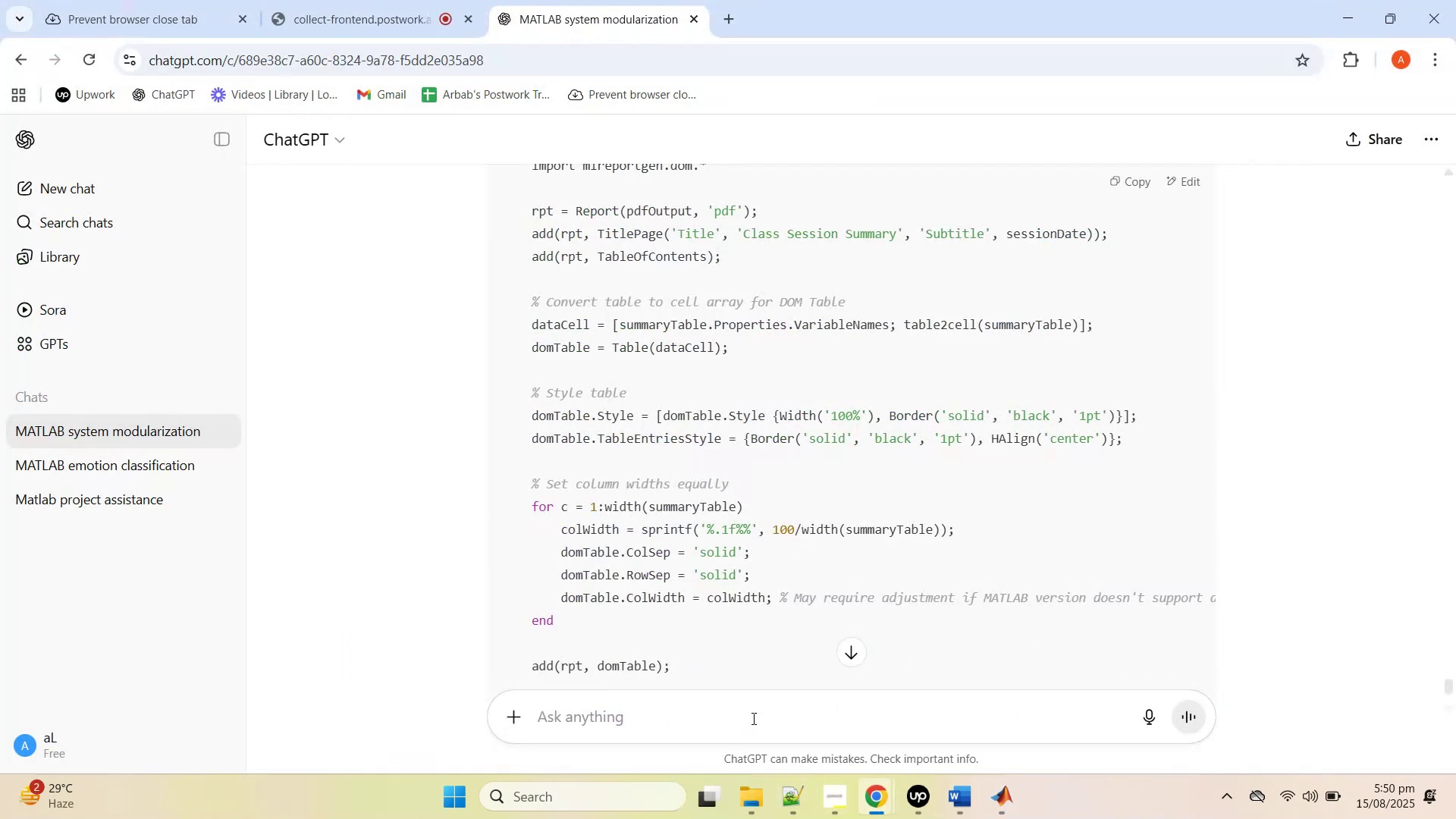 
right_click([748, 721])
 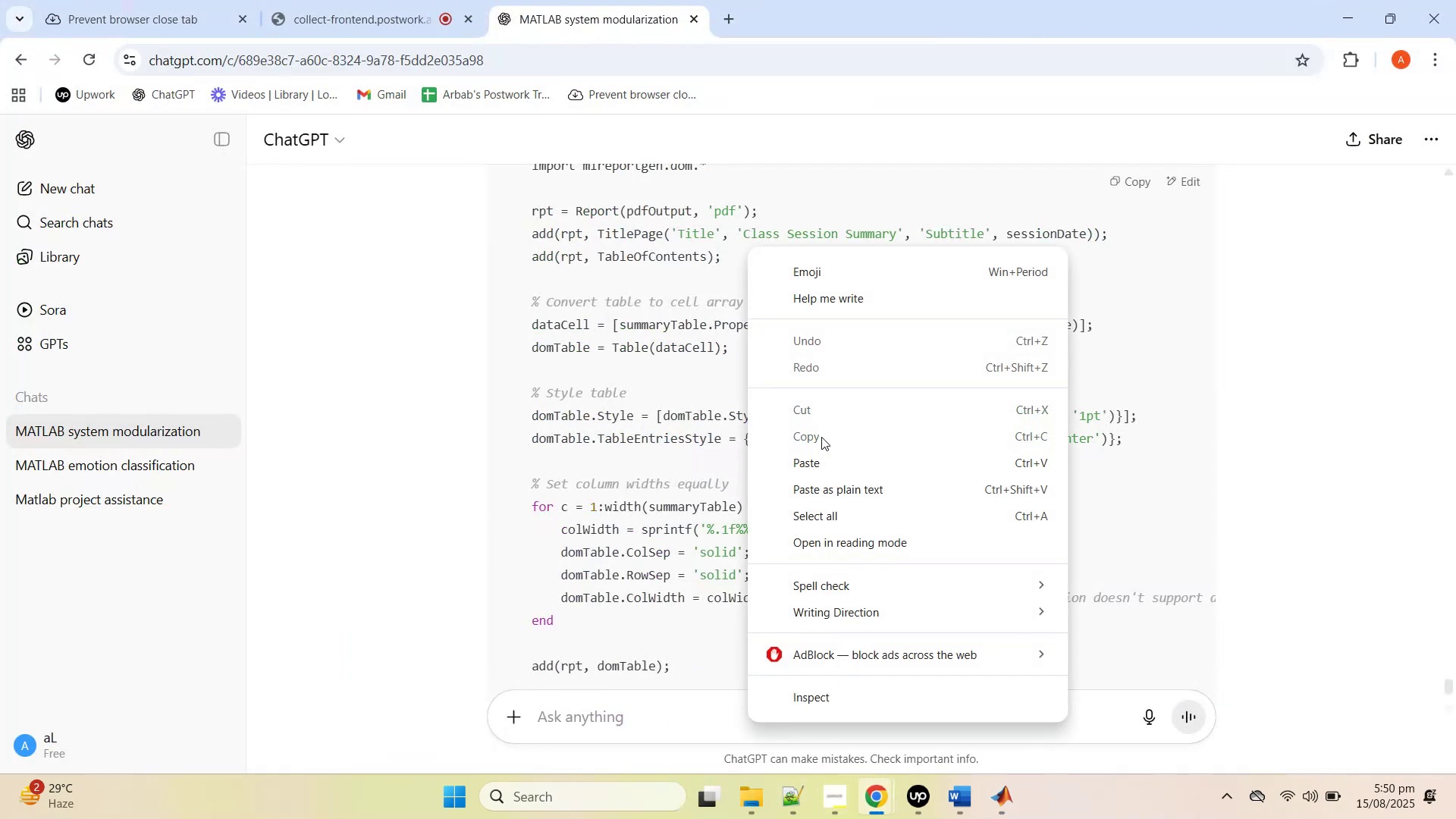 
left_click([815, 460])
 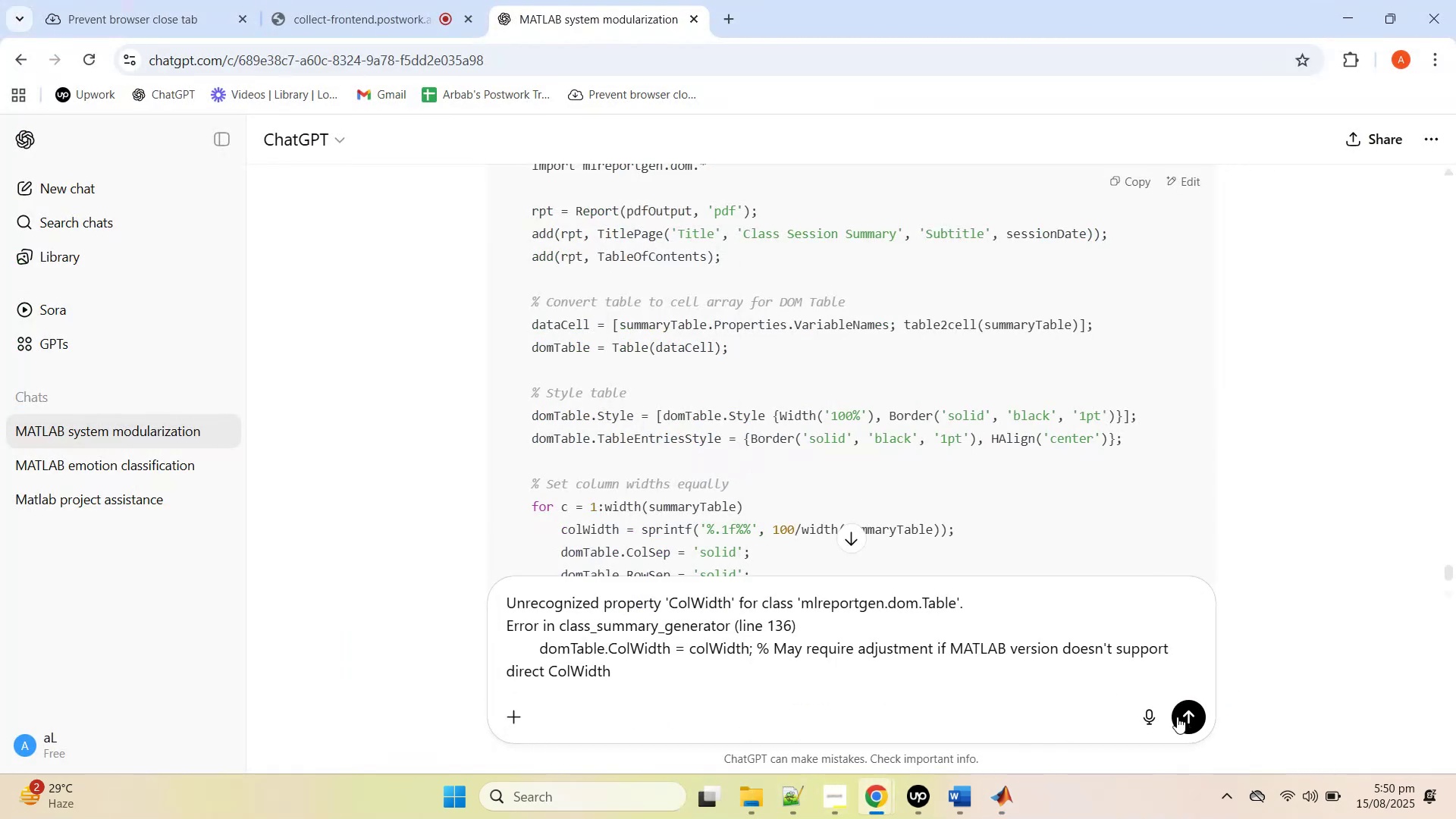 
left_click([1187, 711])
 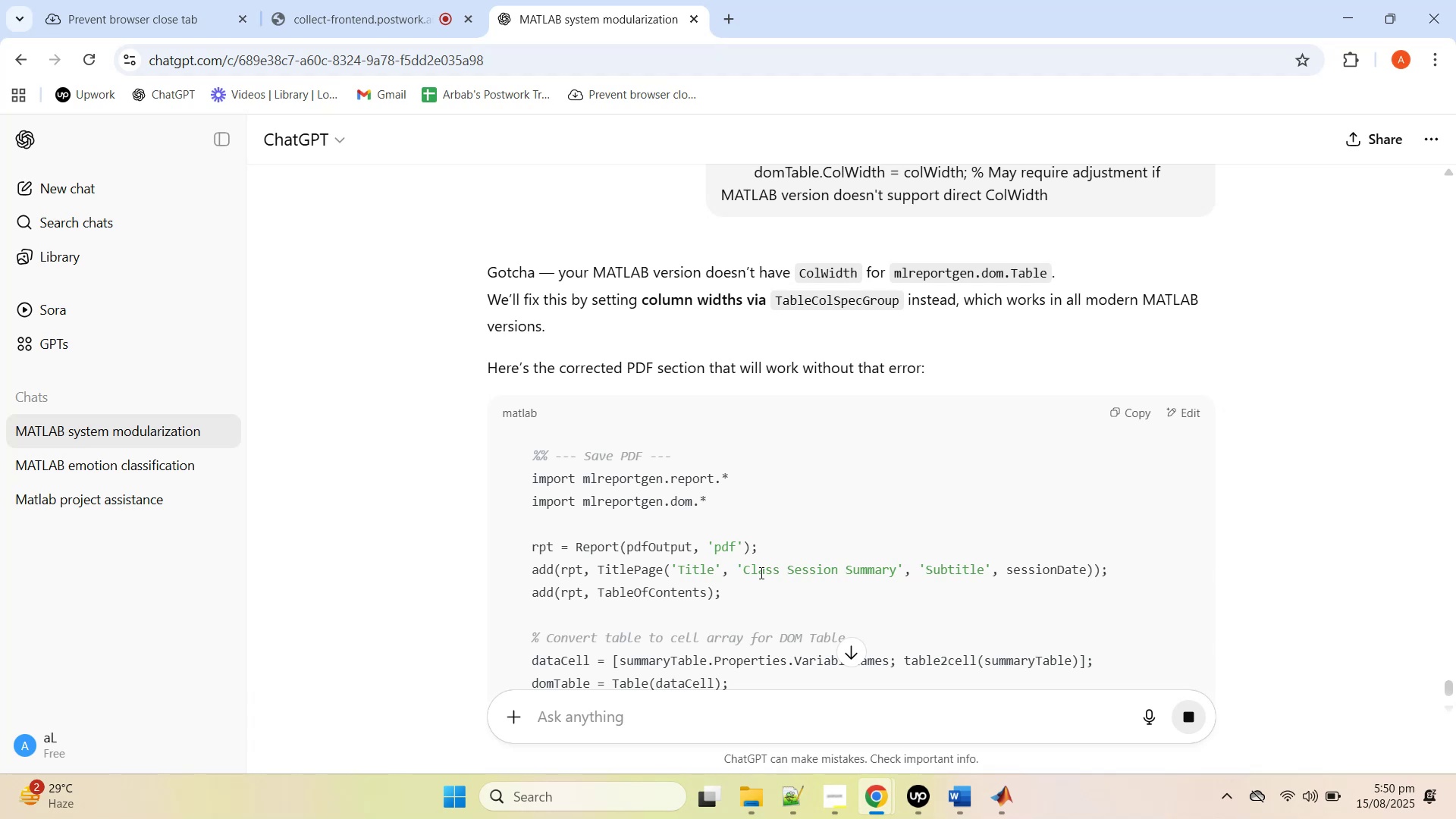 
wait(7.33)
 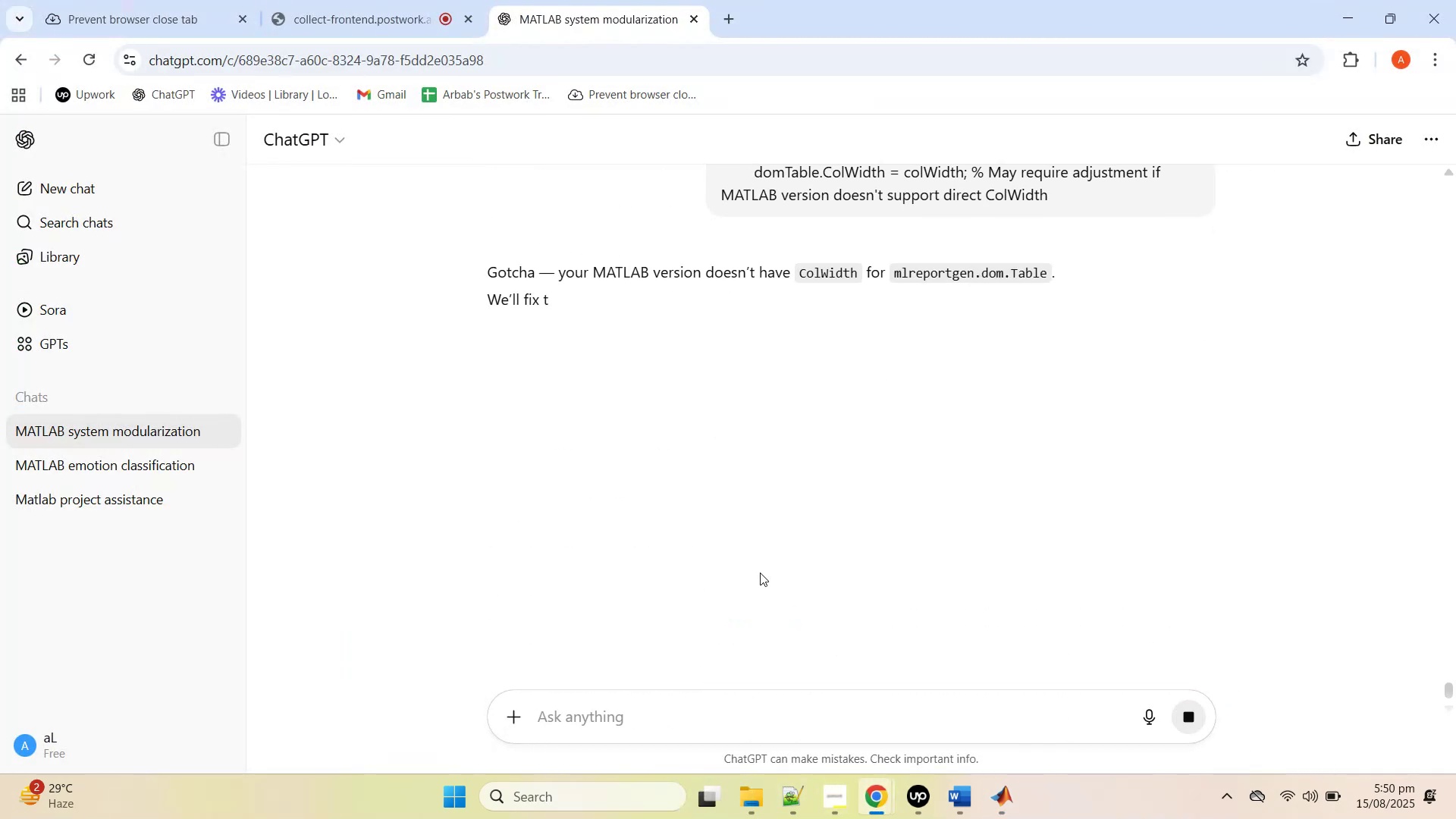 
scroll: coordinate [758, 586], scroll_direction: down, amount: 11.0
 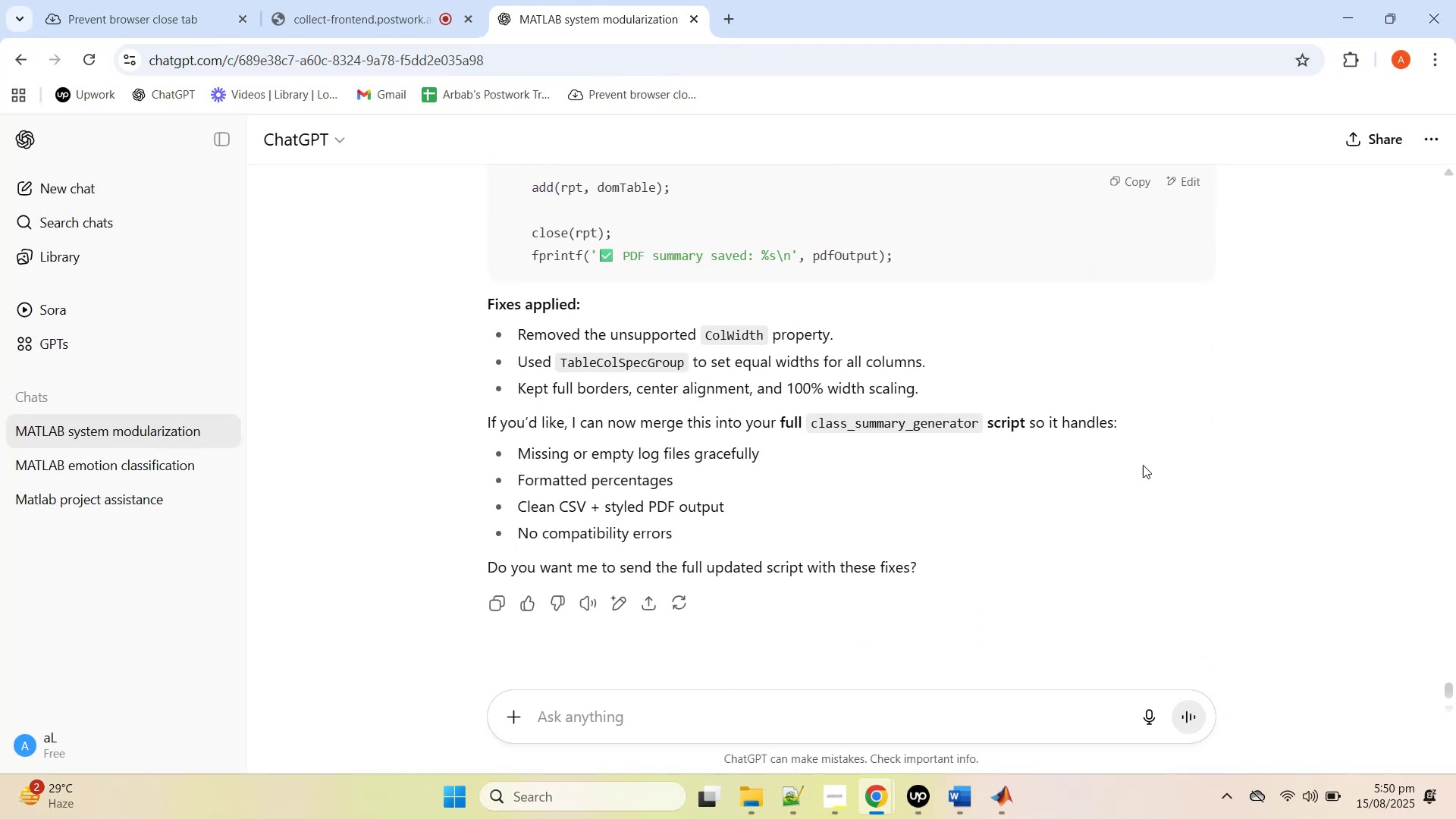 
scroll: coordinate [1146, 410], scroll_direction: up, amount: 6.0
 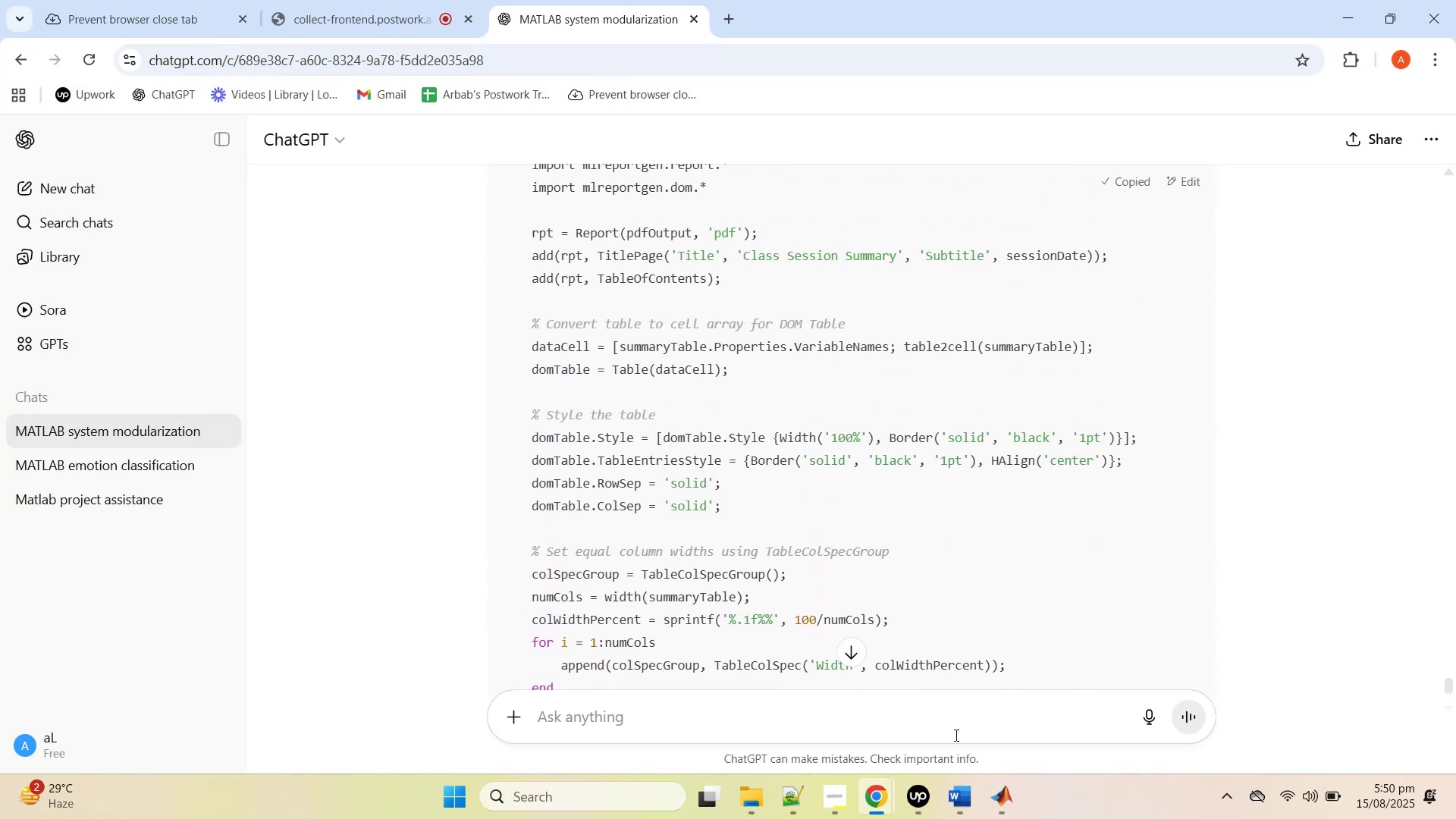 
left_click([997, 818])
 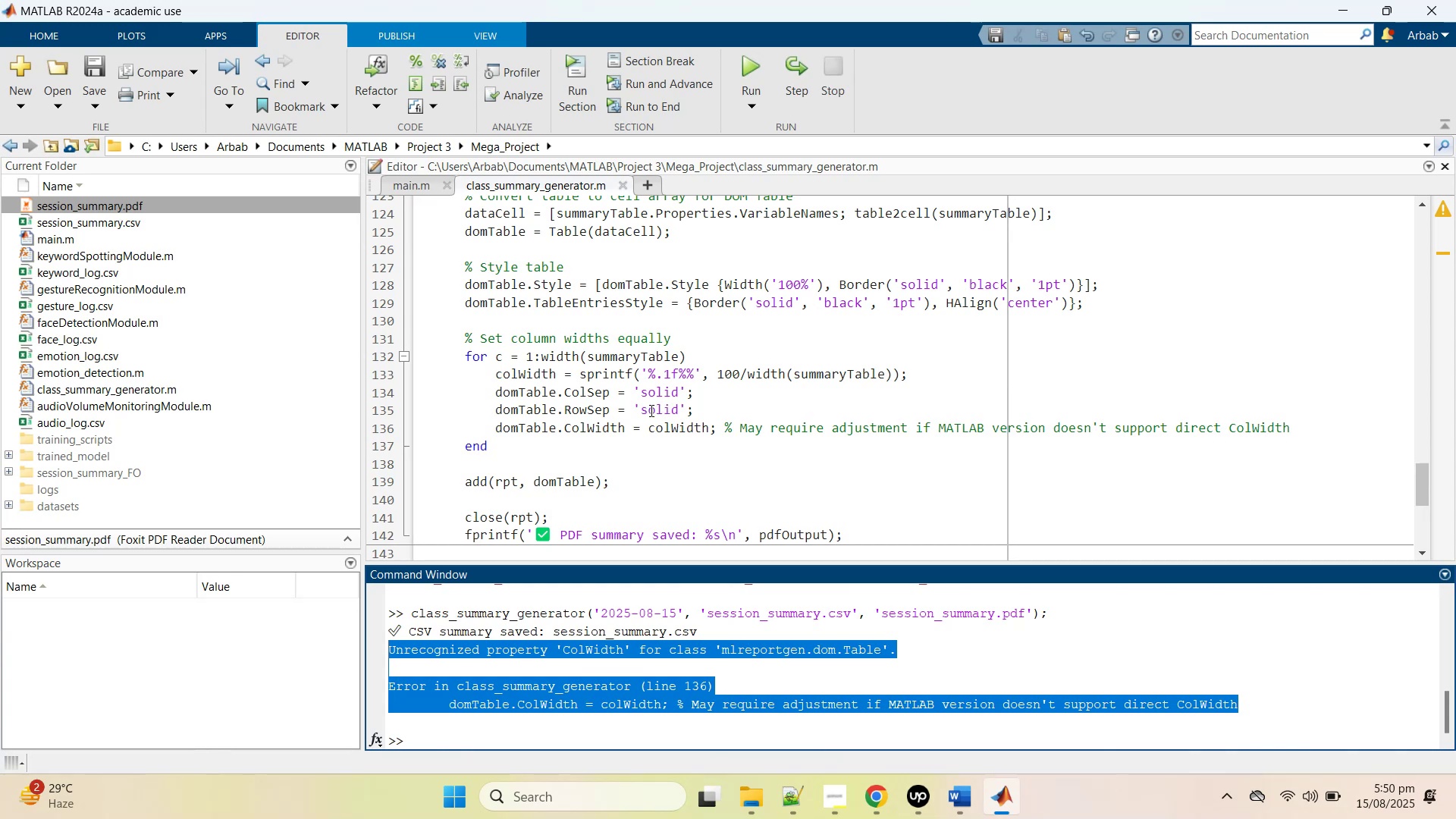 
left_click([649, 410])
 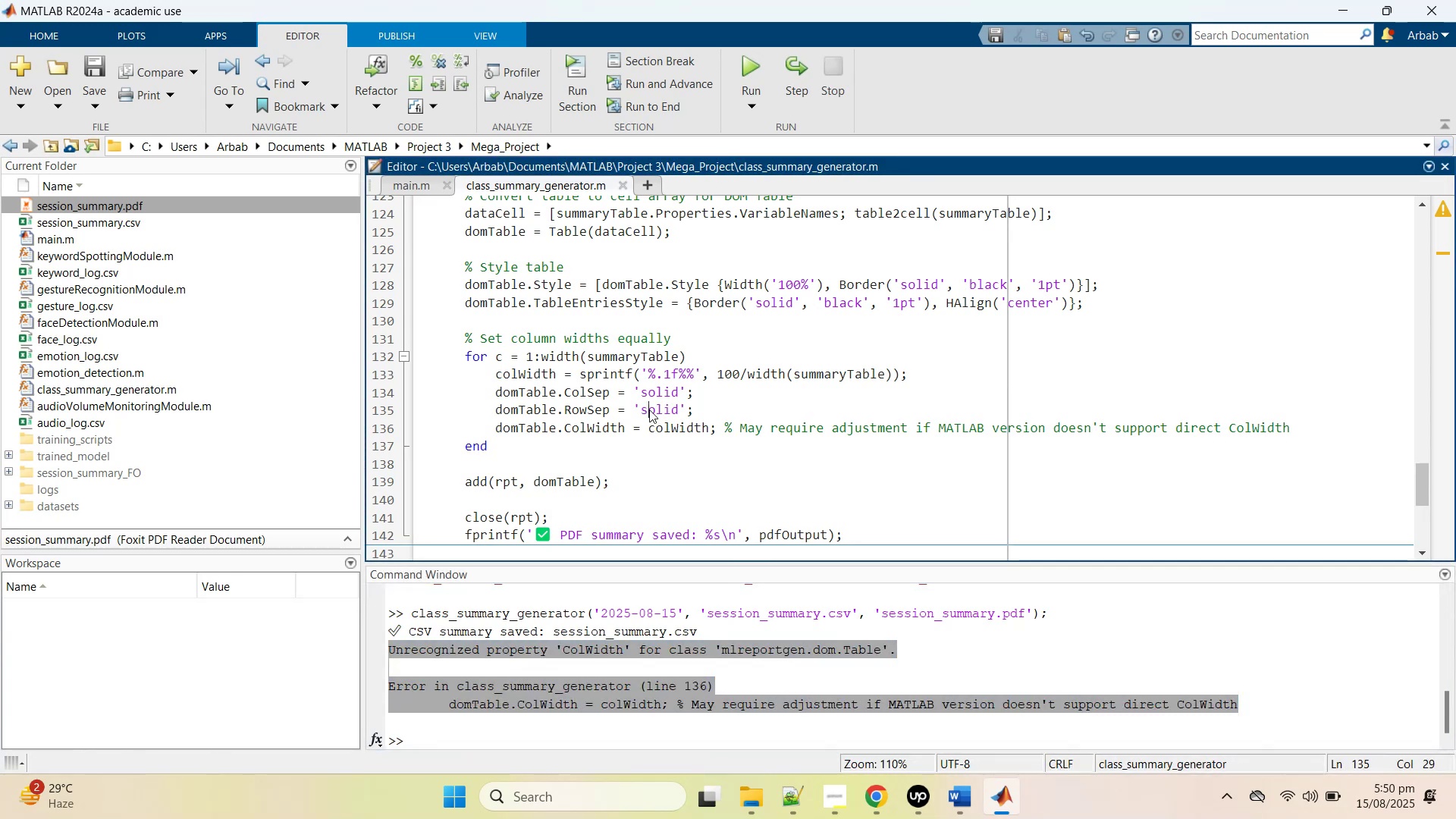 
scroll: coordinate [647, 413], scroll_direction: up, amount: 3.0
 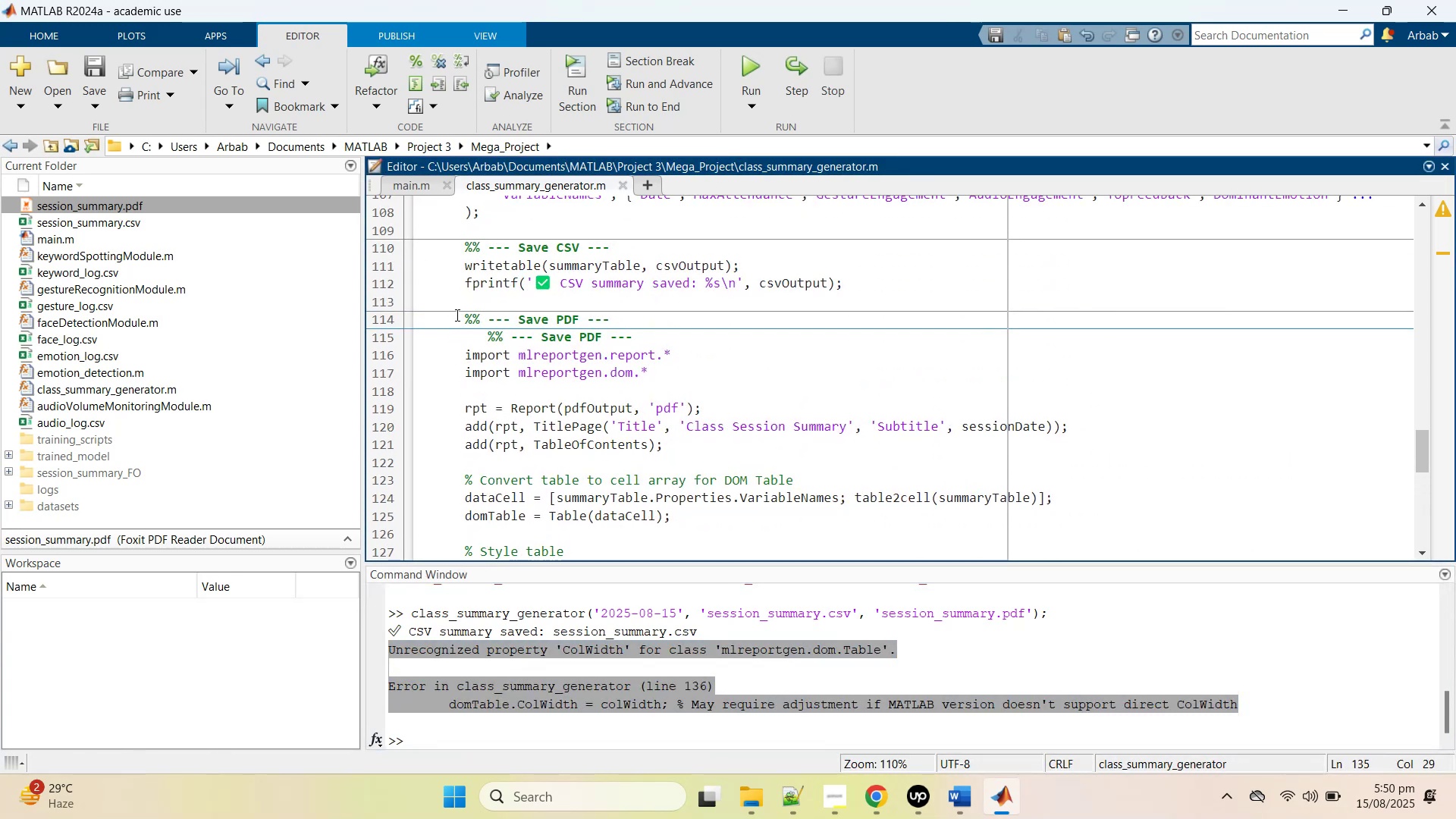 
left_click_drag(start_coordinate=[453, 312], to_coordinate=[1228, 707])
 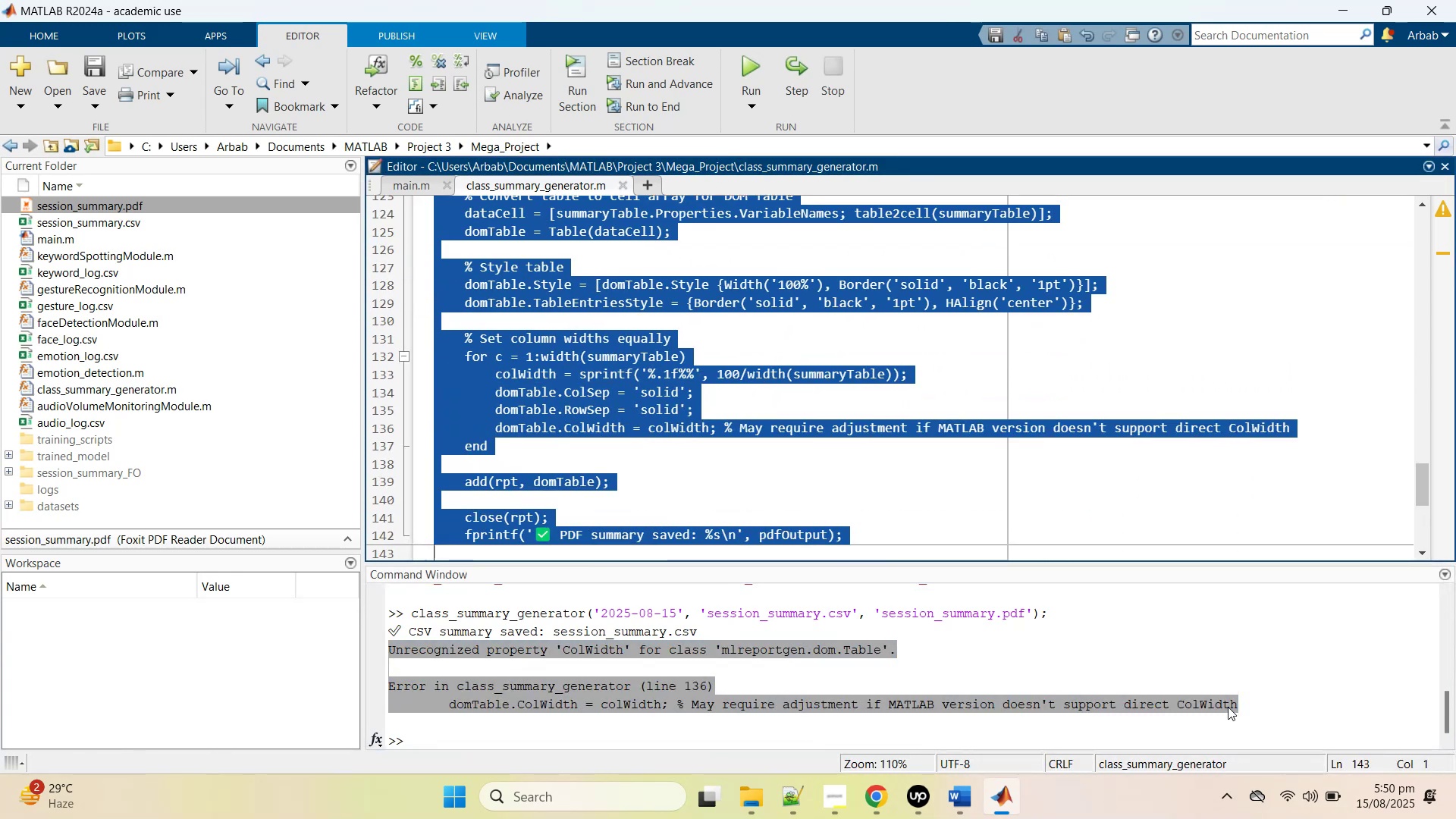 
key(Control+V)
 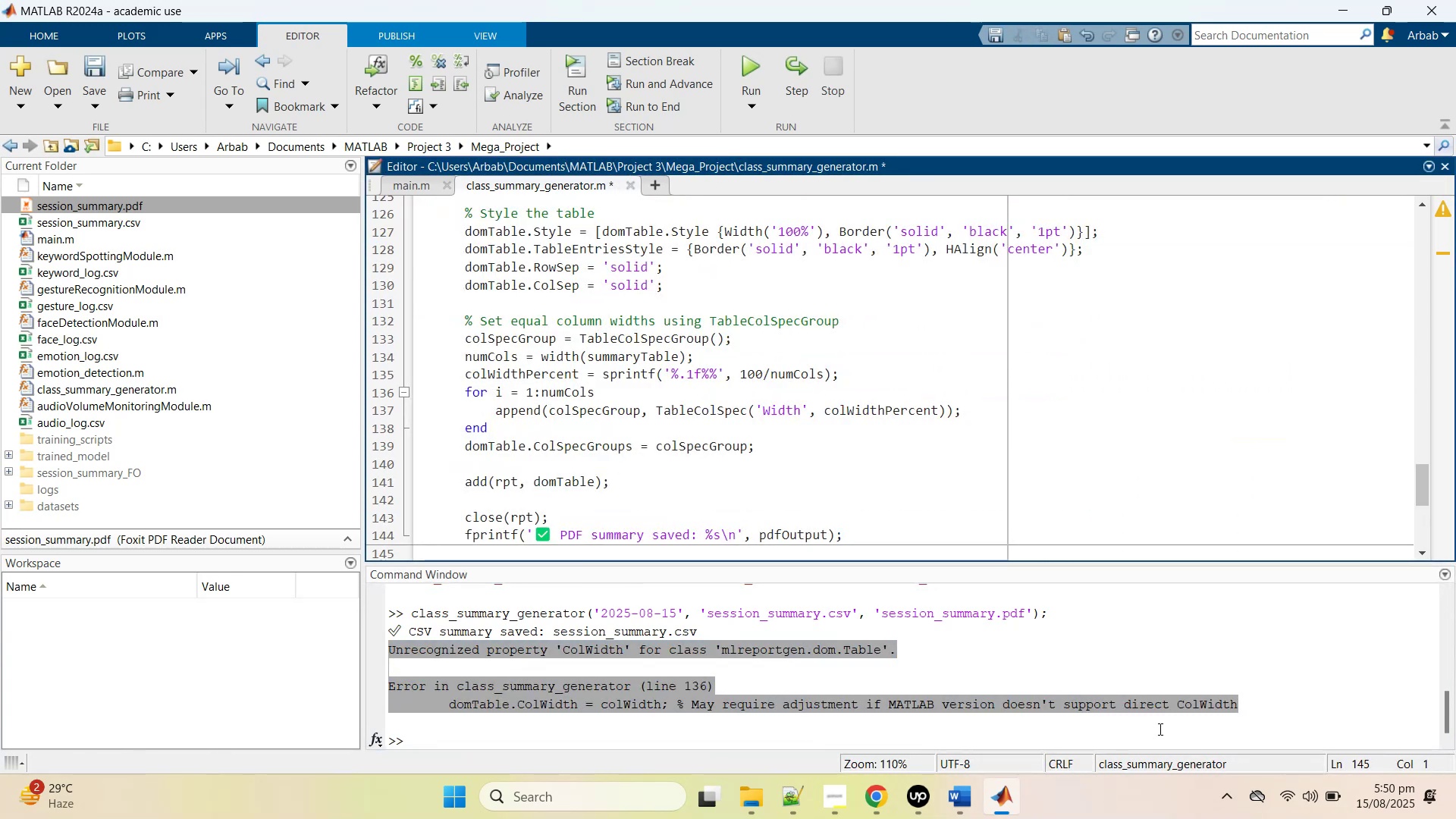 
left_click([1188, 728])
 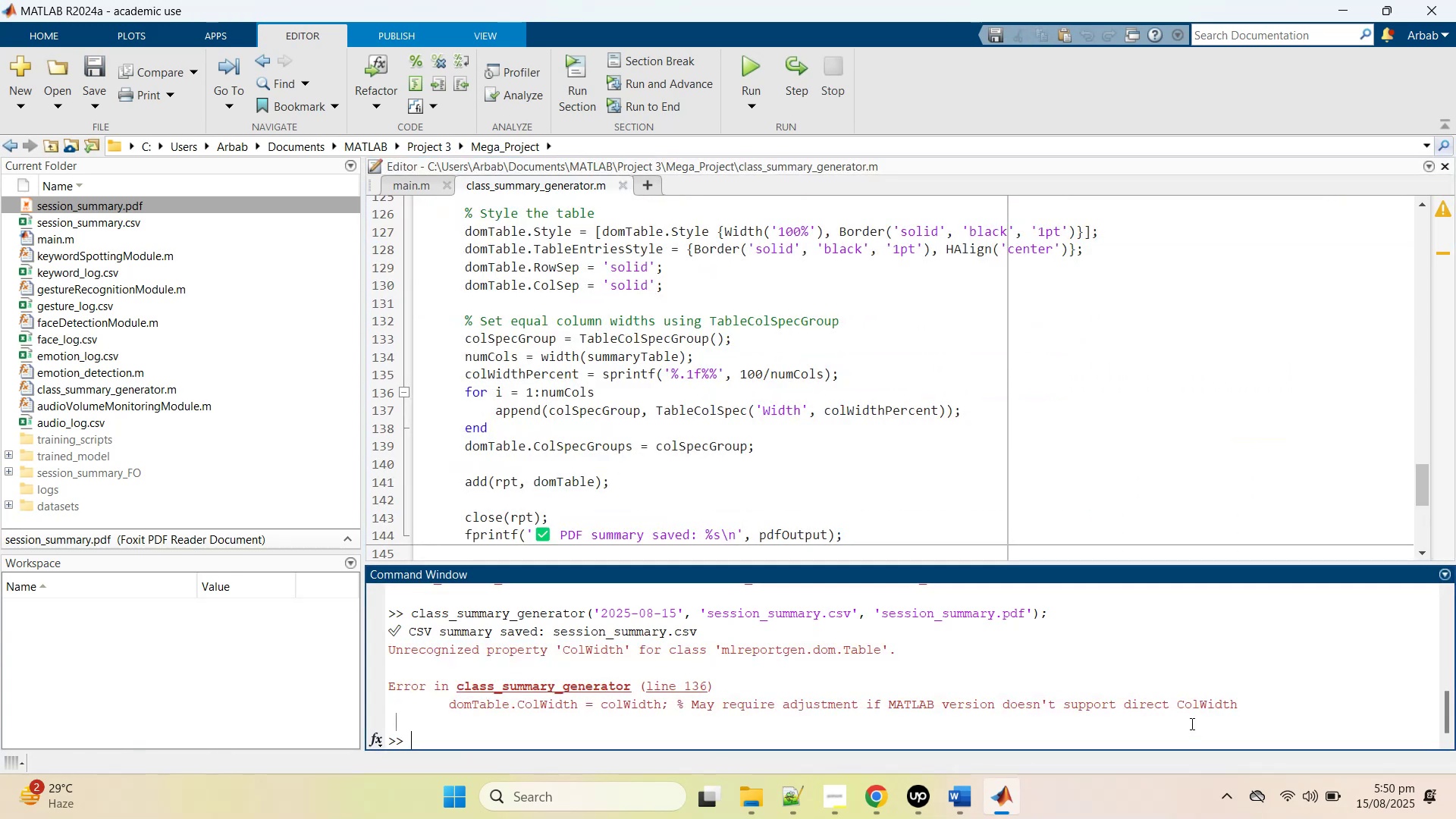 
key(ArrowUp)
 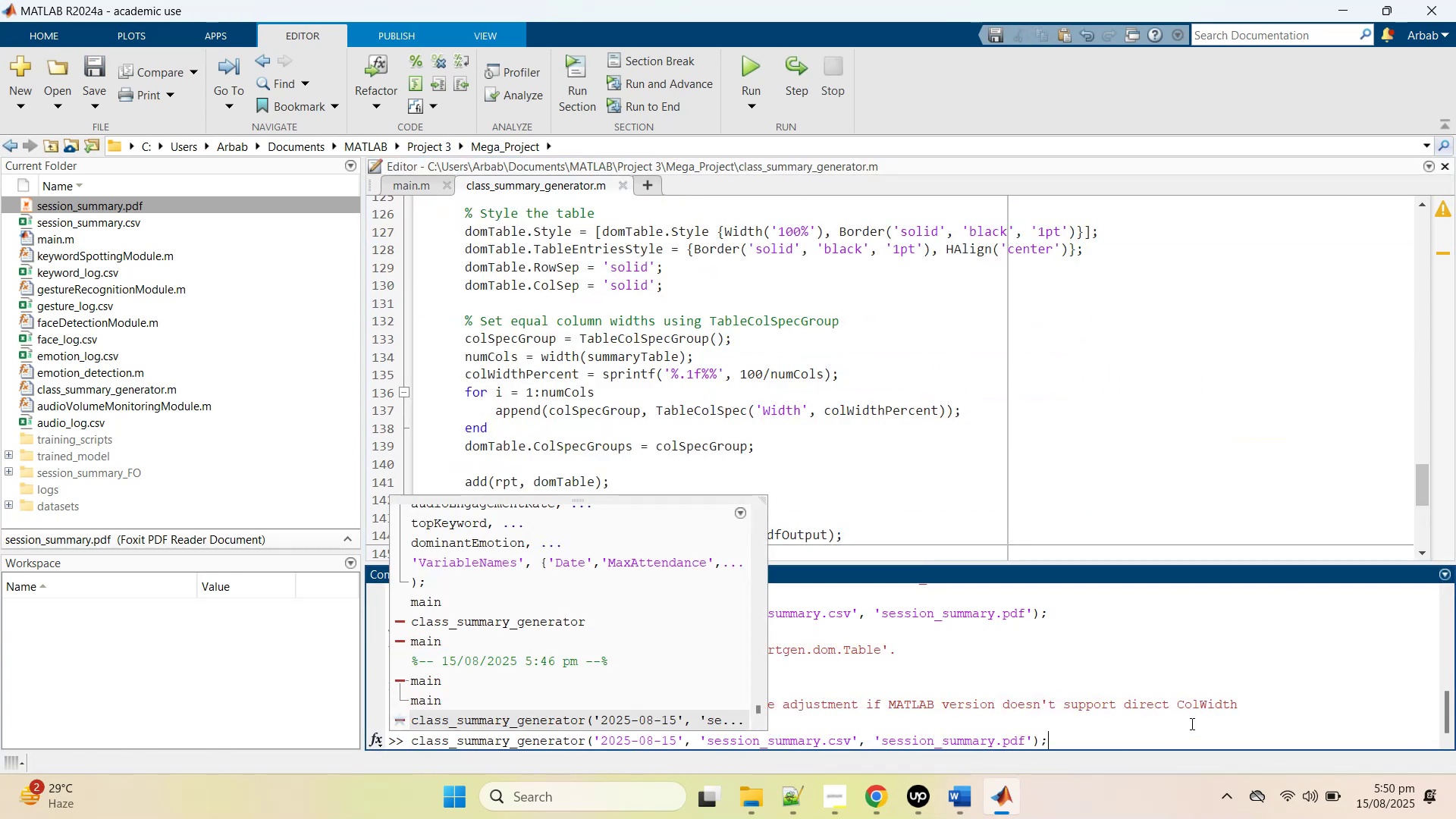 
key(Enter)
 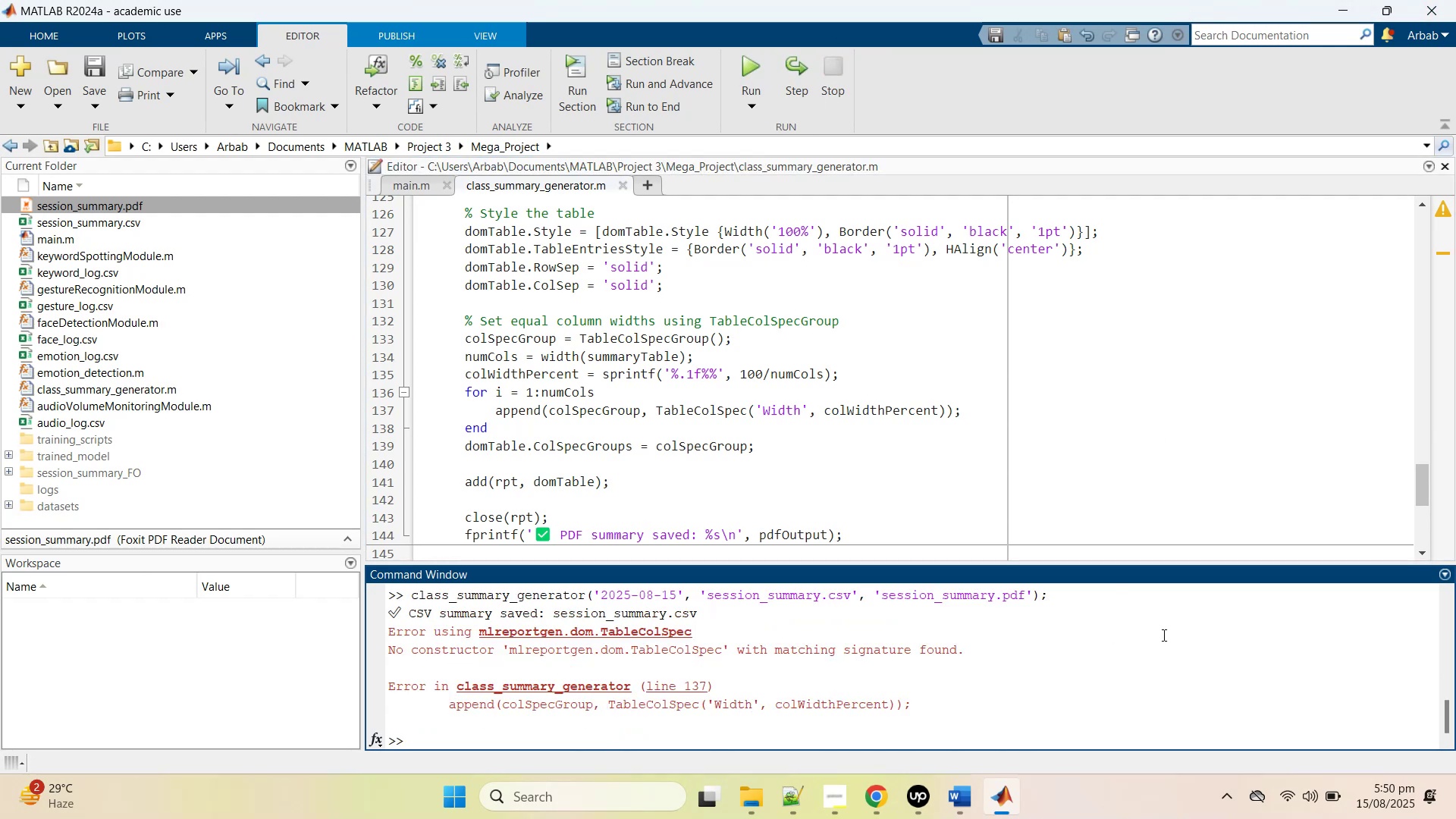 
left_click_drag(start_coordinate=[946, 705], to_coordinate=[319, 633])
 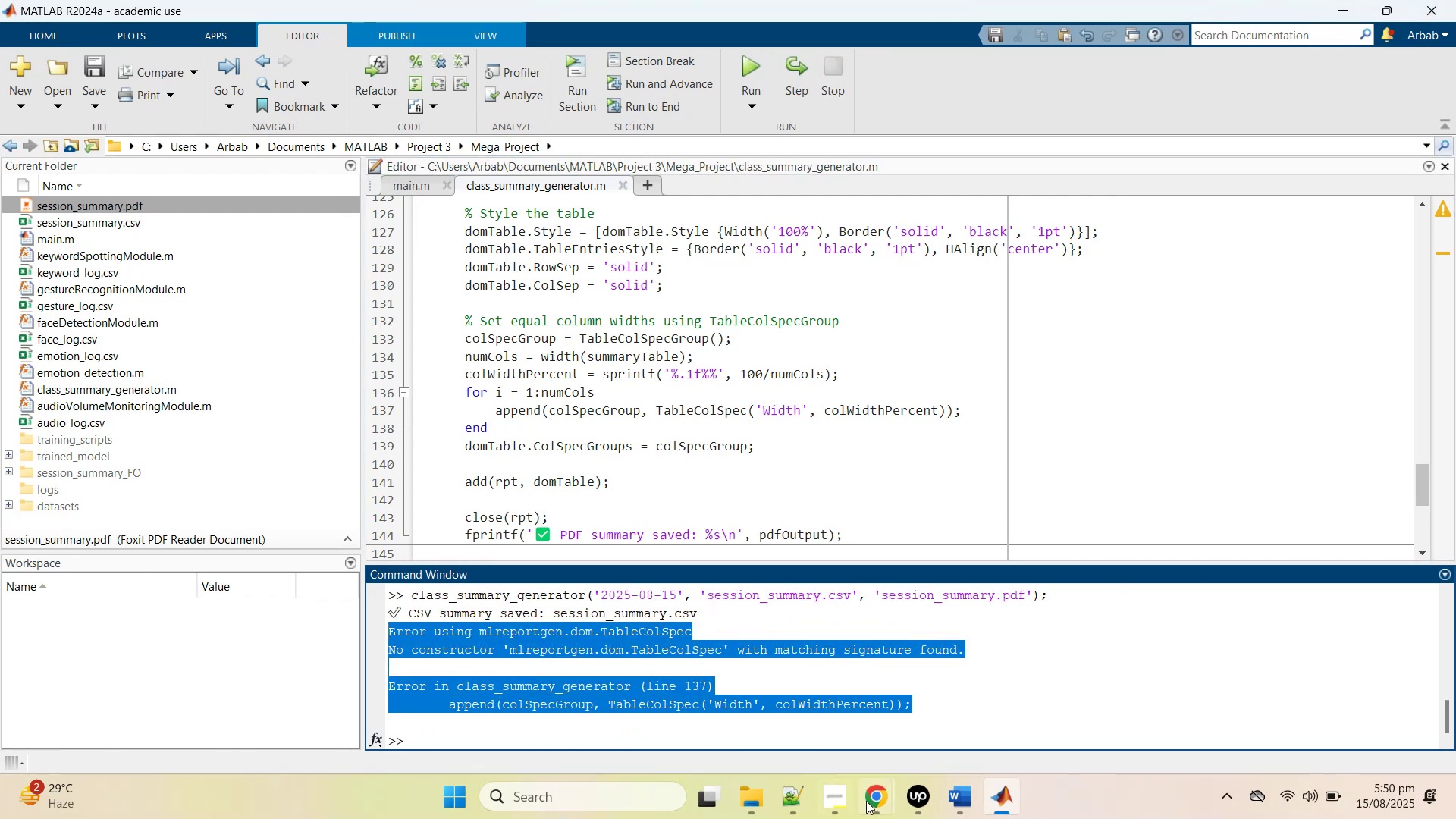 
key(Control+C)
 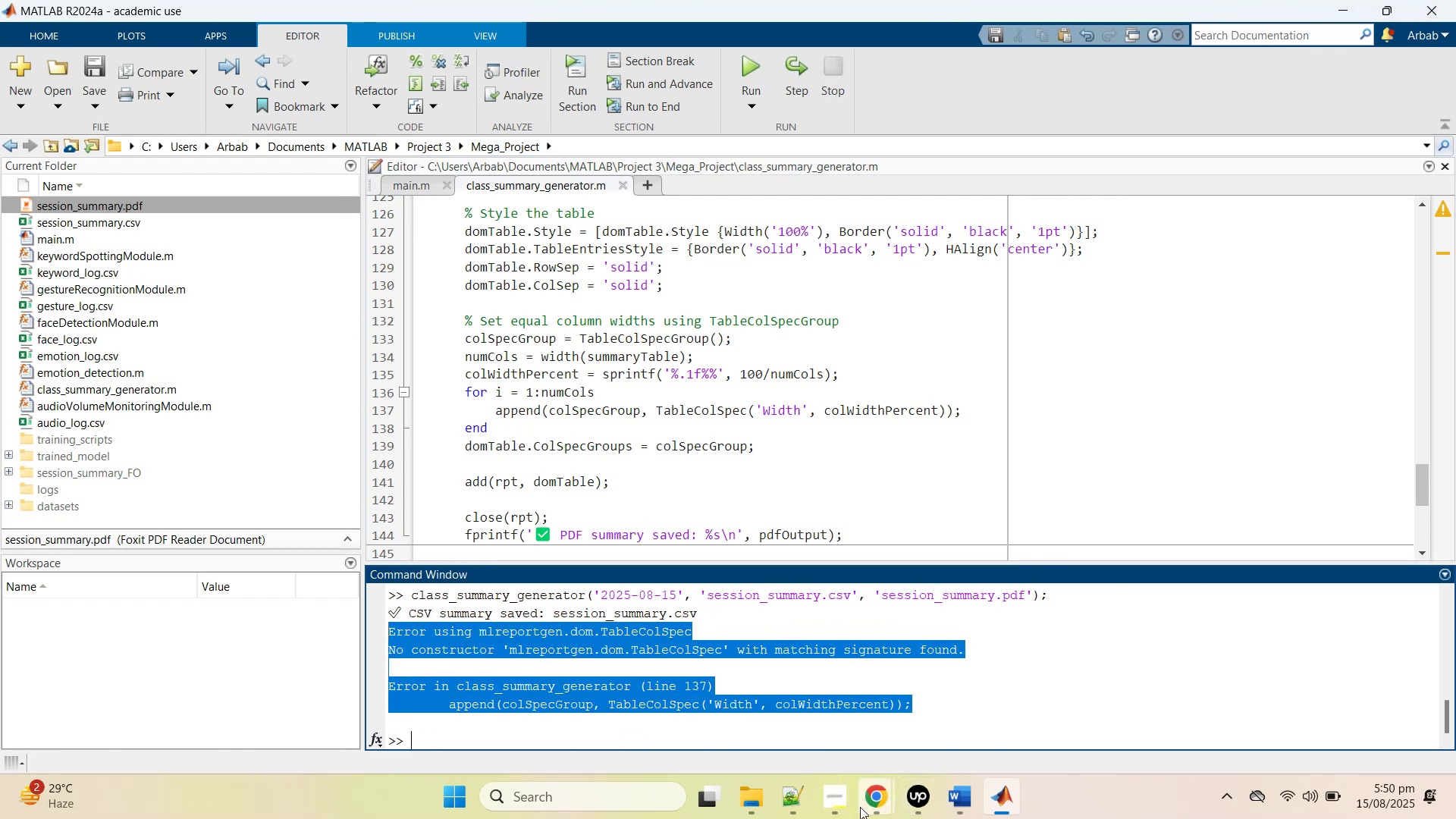 
left_click([858, 807])
 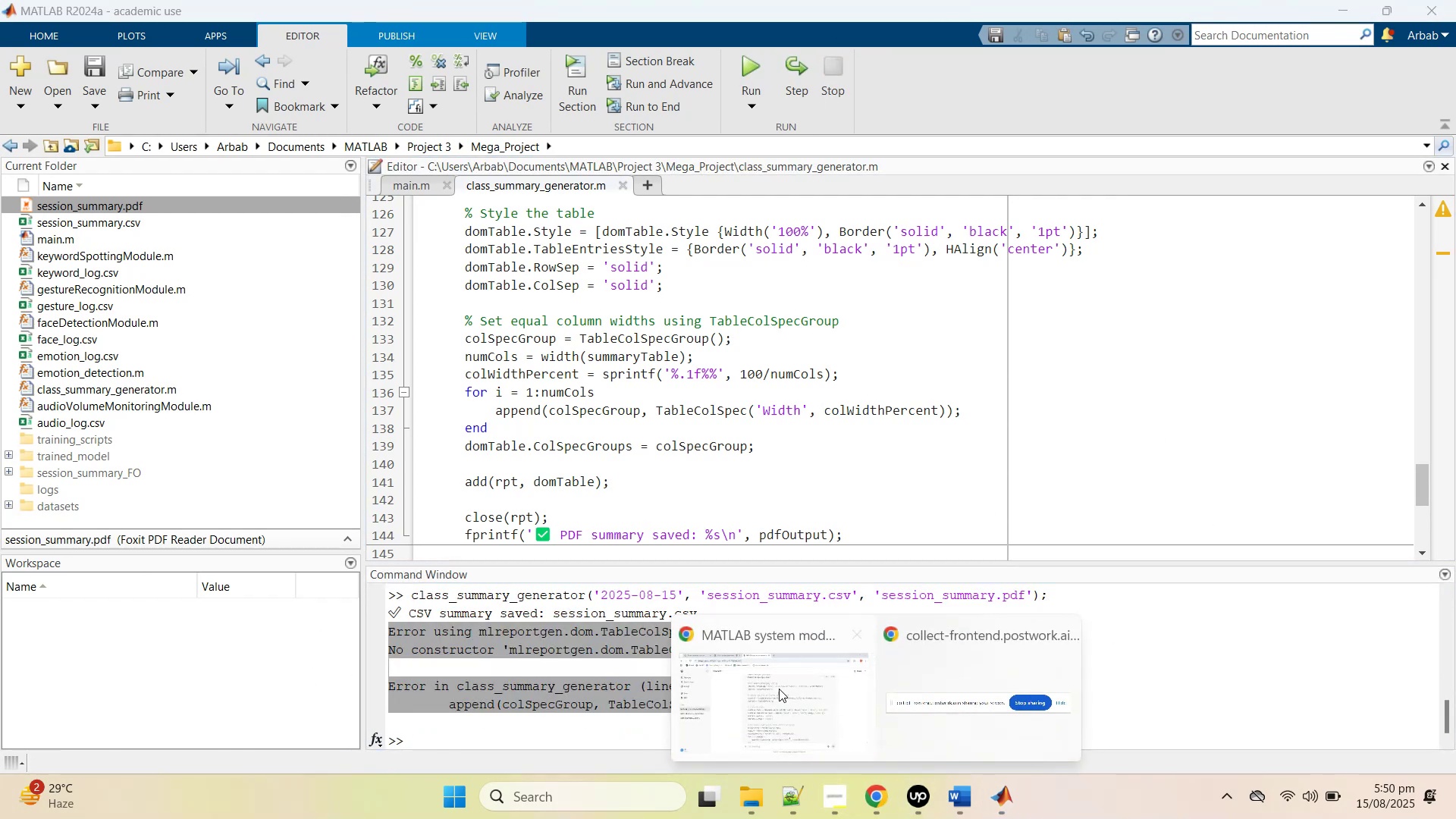 
left_click([777, 686])
 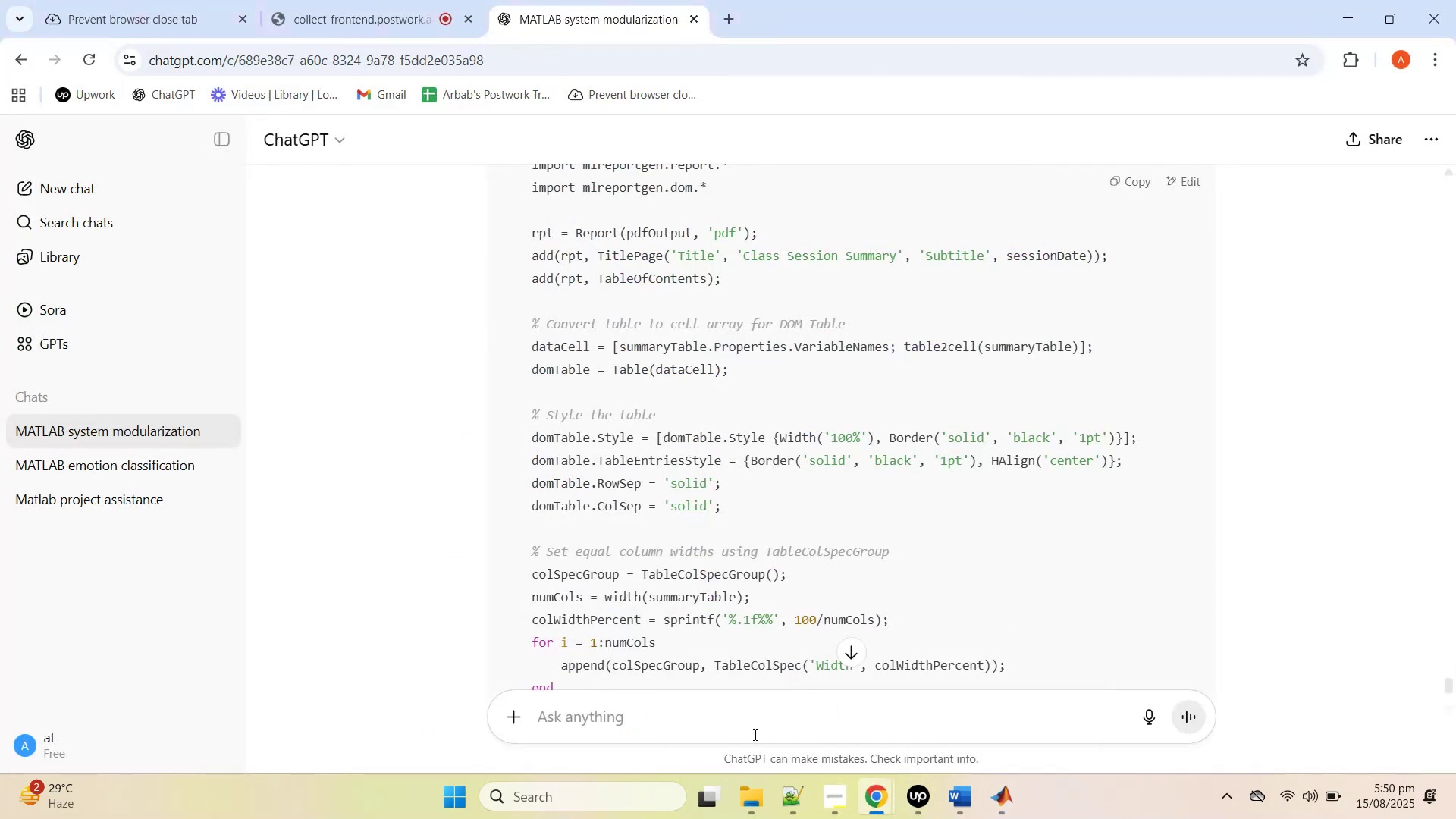 
left_click([755, 727])
 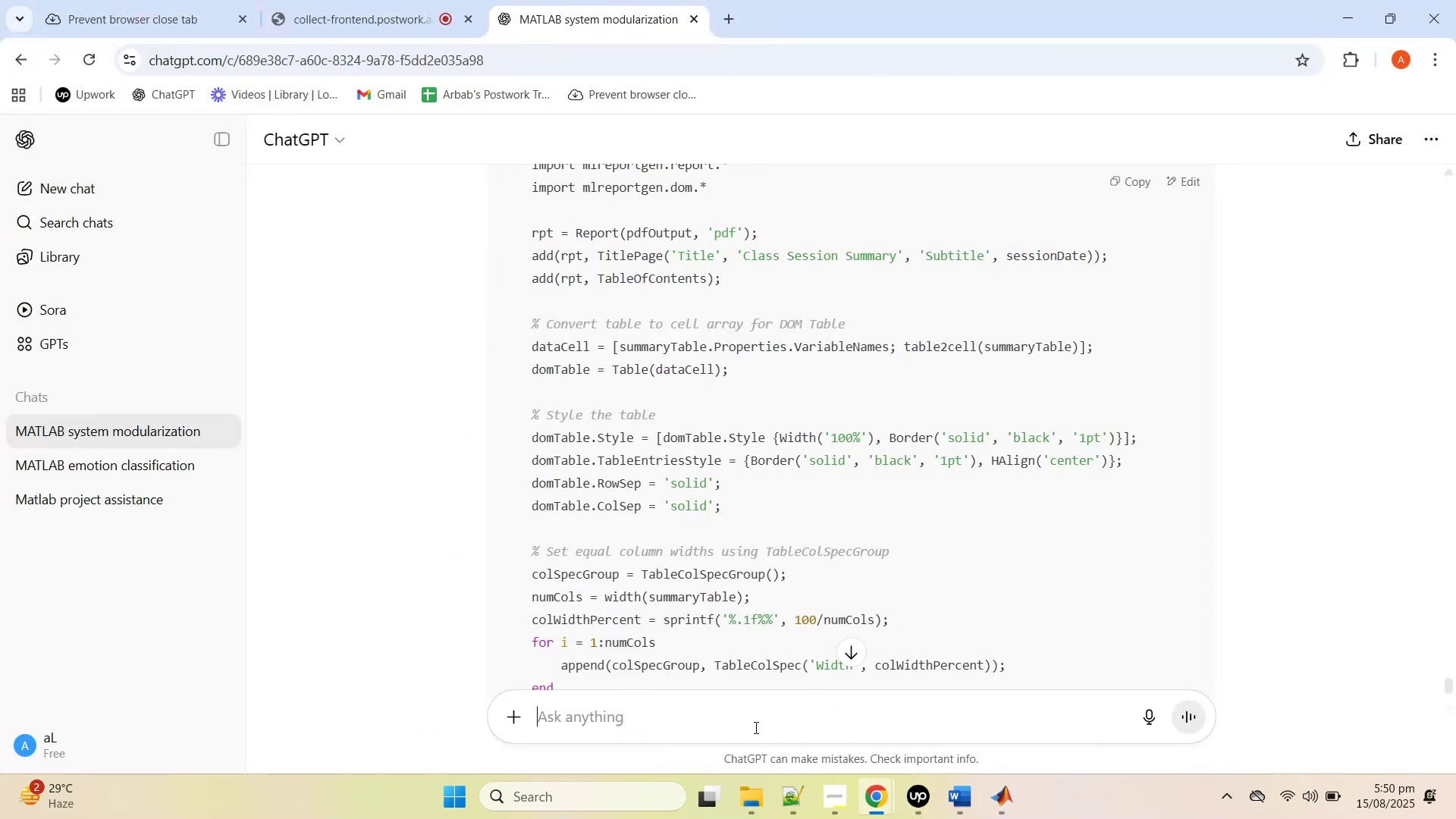 
key(Control+V)
 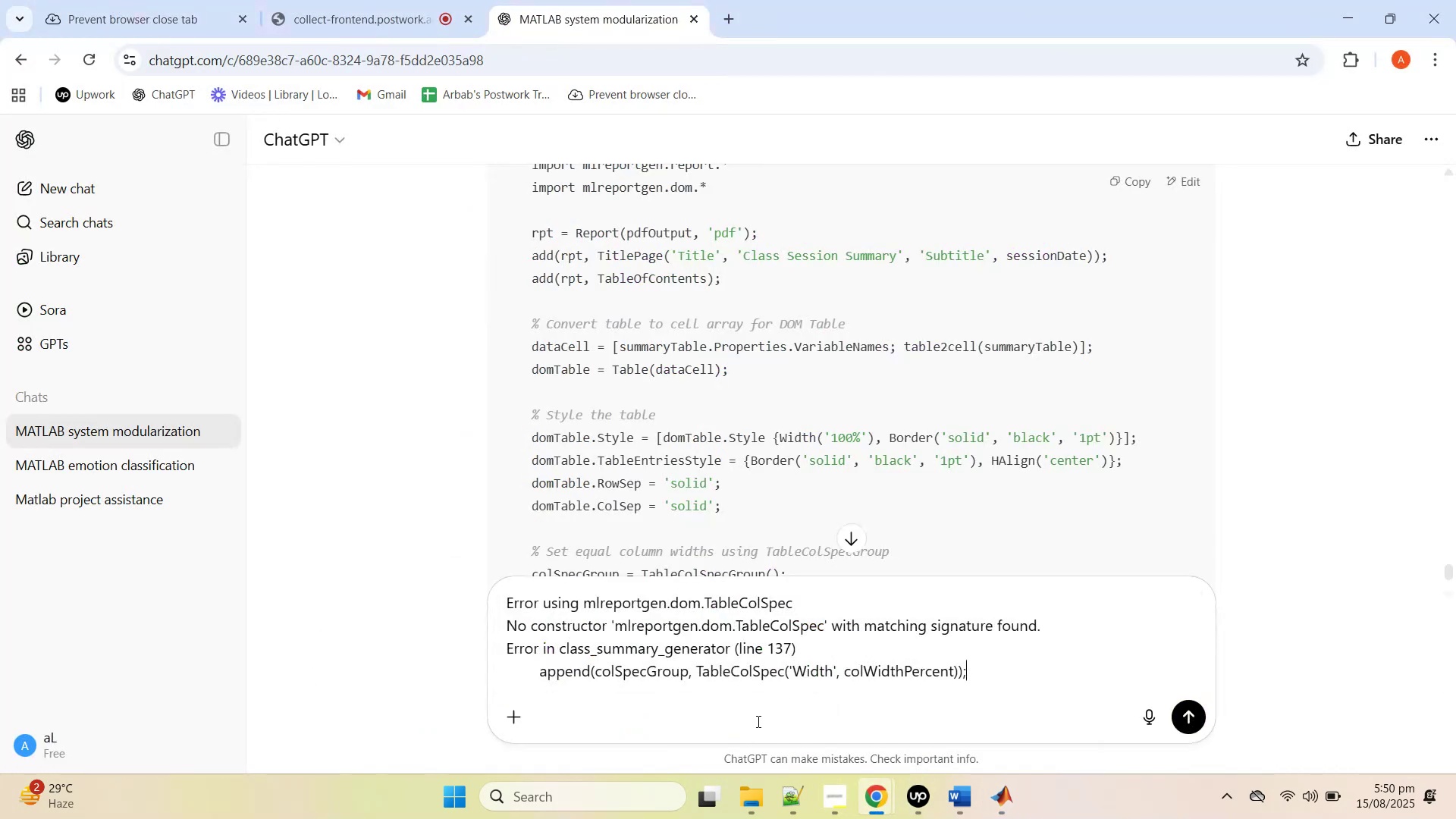 
key(Enter)
 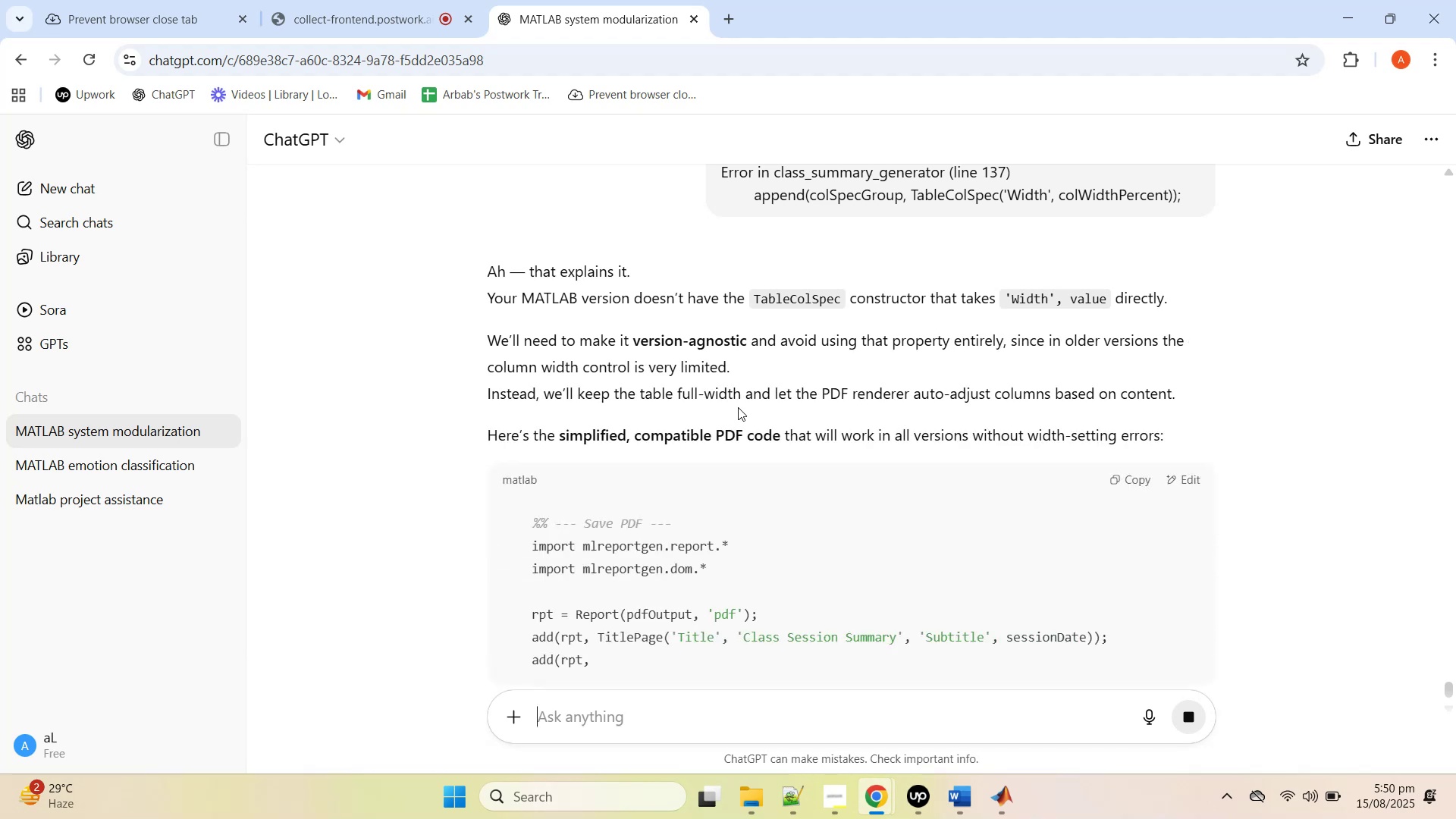 
wait(6.14)
 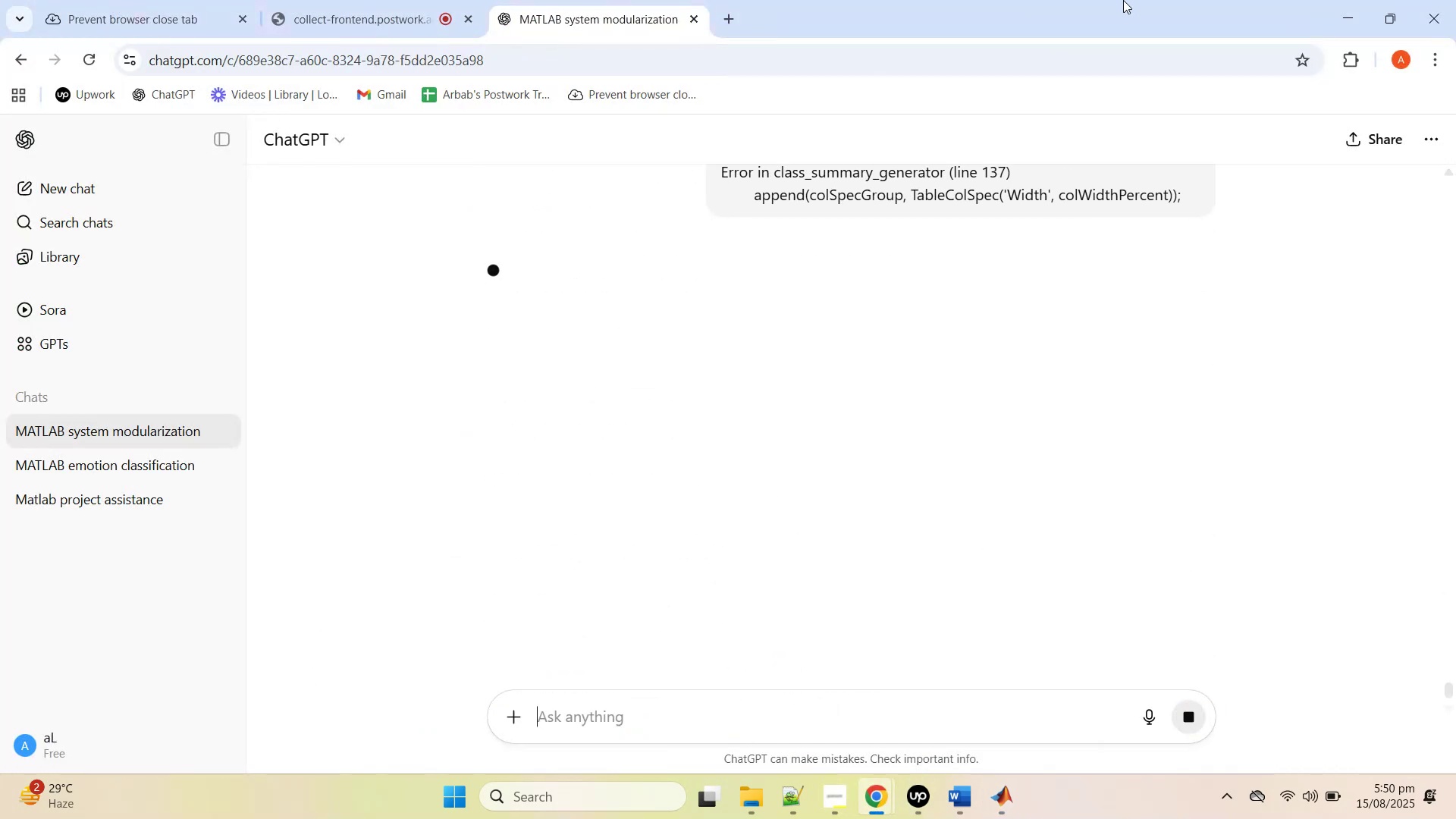 
scroll: coordinate [725, 425], scroll_direction: down, amount: 2.0
 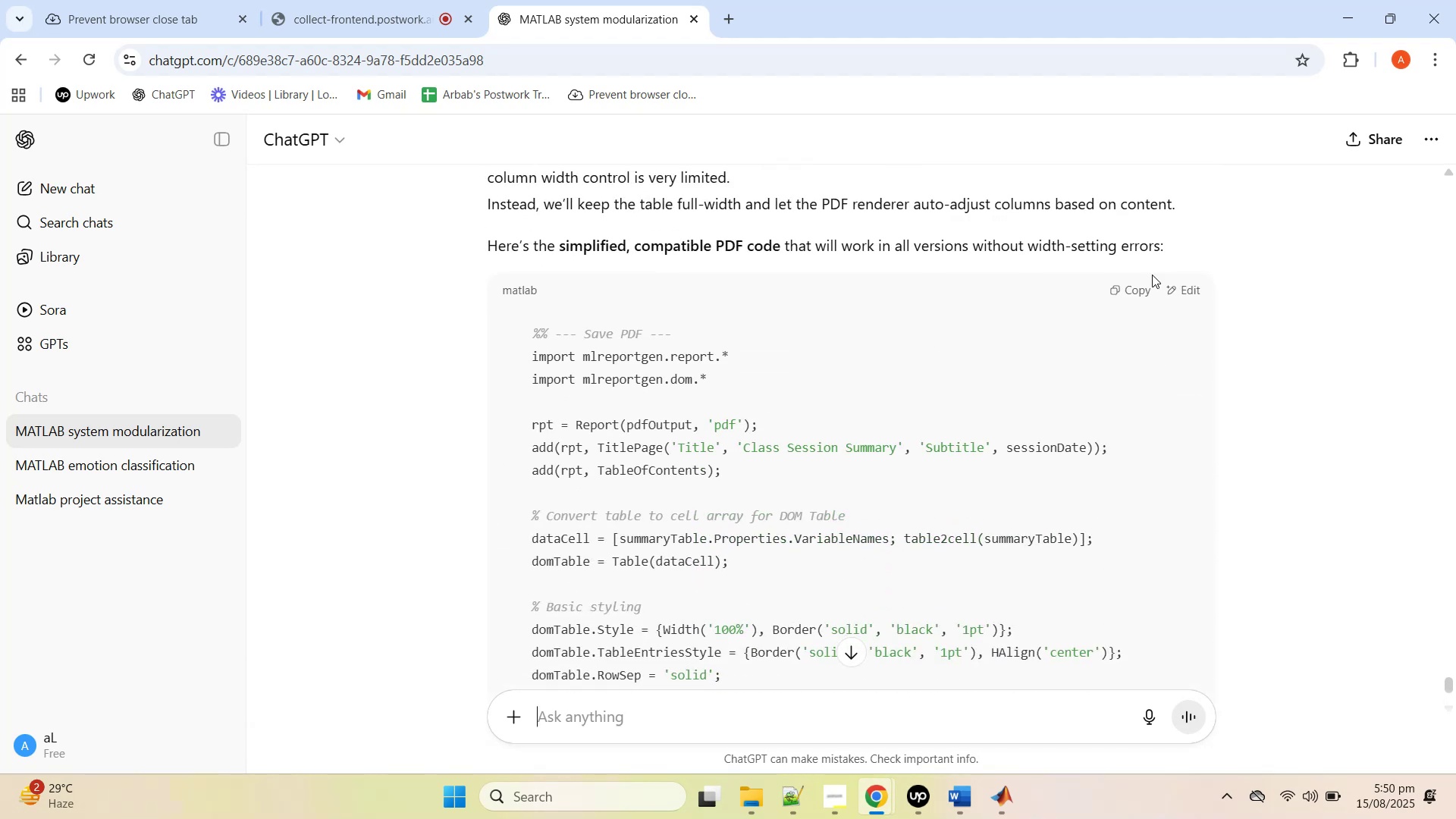 
left_click([1137, 290])
 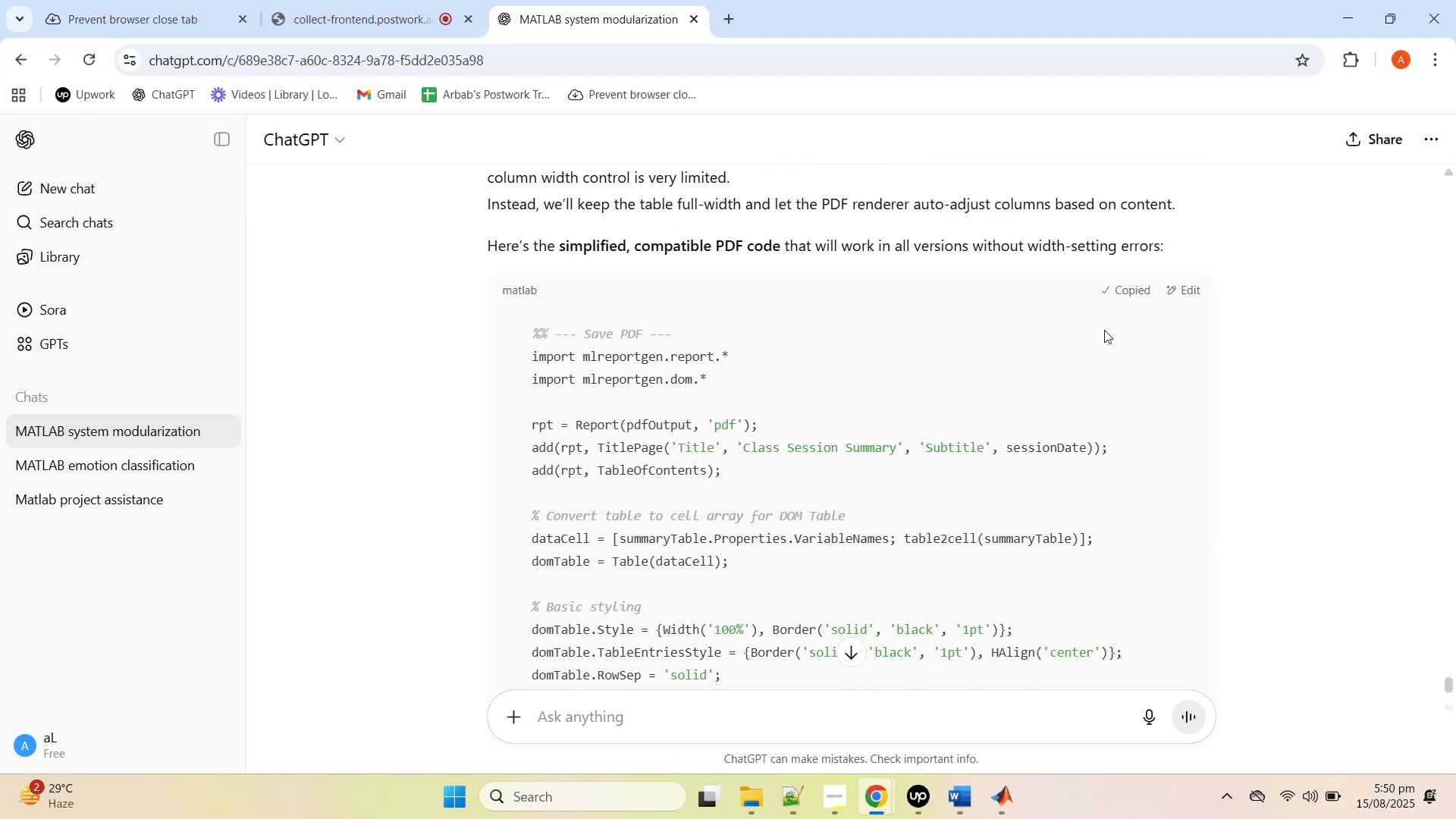 
scroll: coordinate [1075, 372], scroll_direction: down, amount: 6.0
 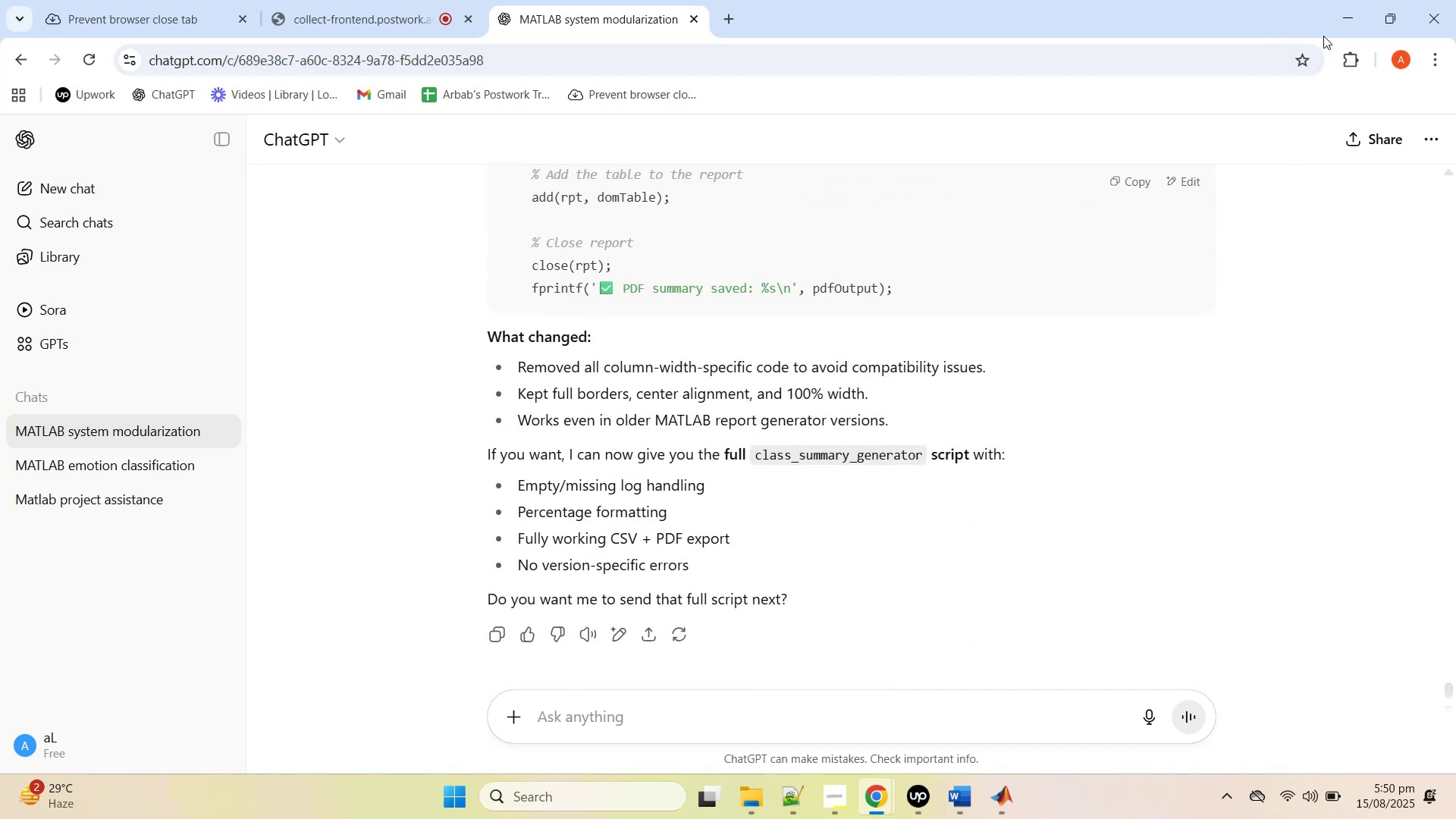 
left_click([1354, 17])
 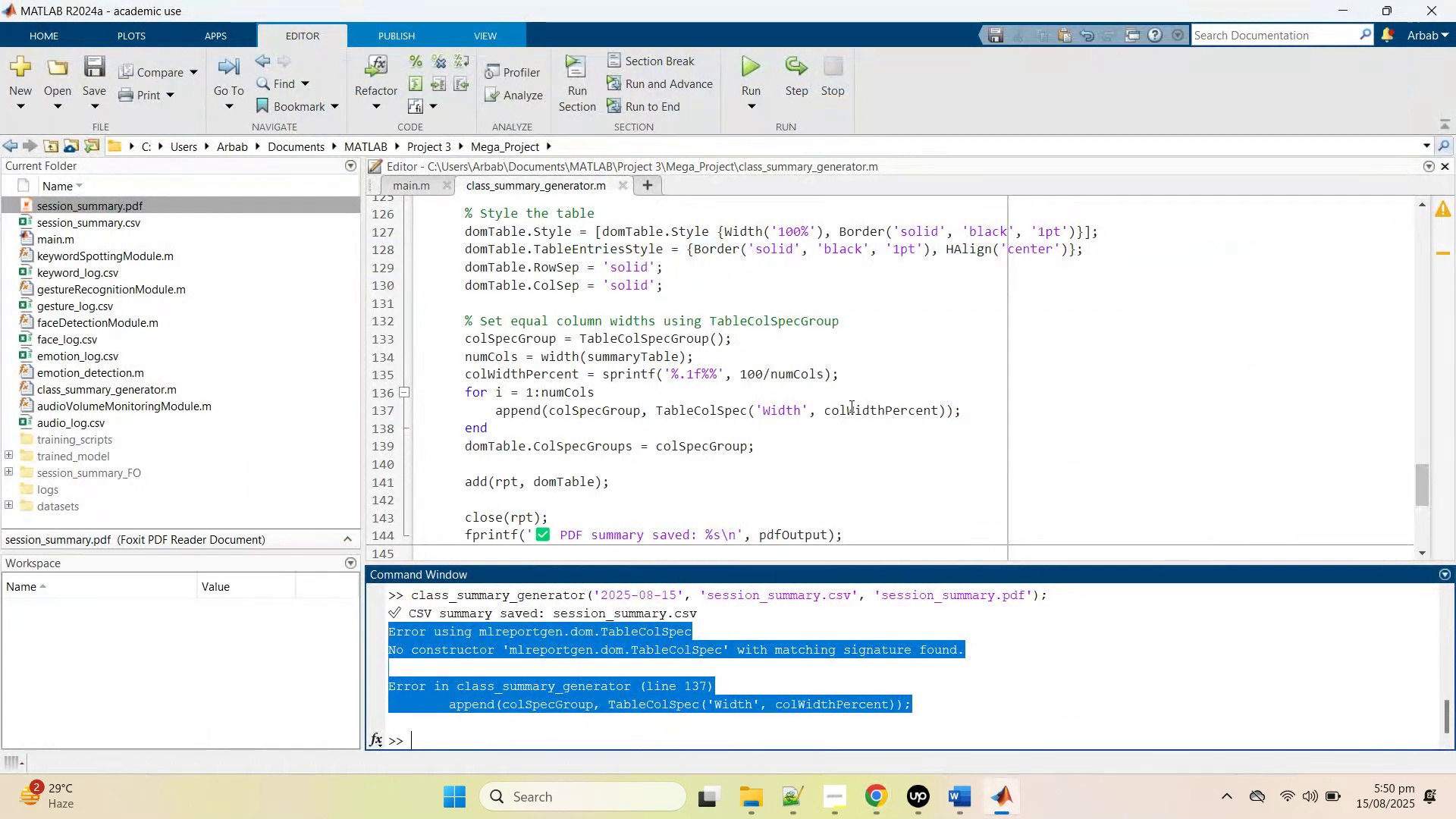 
scroll: coordinate [823, 410], scroll_direction: down, amount: 3.0
 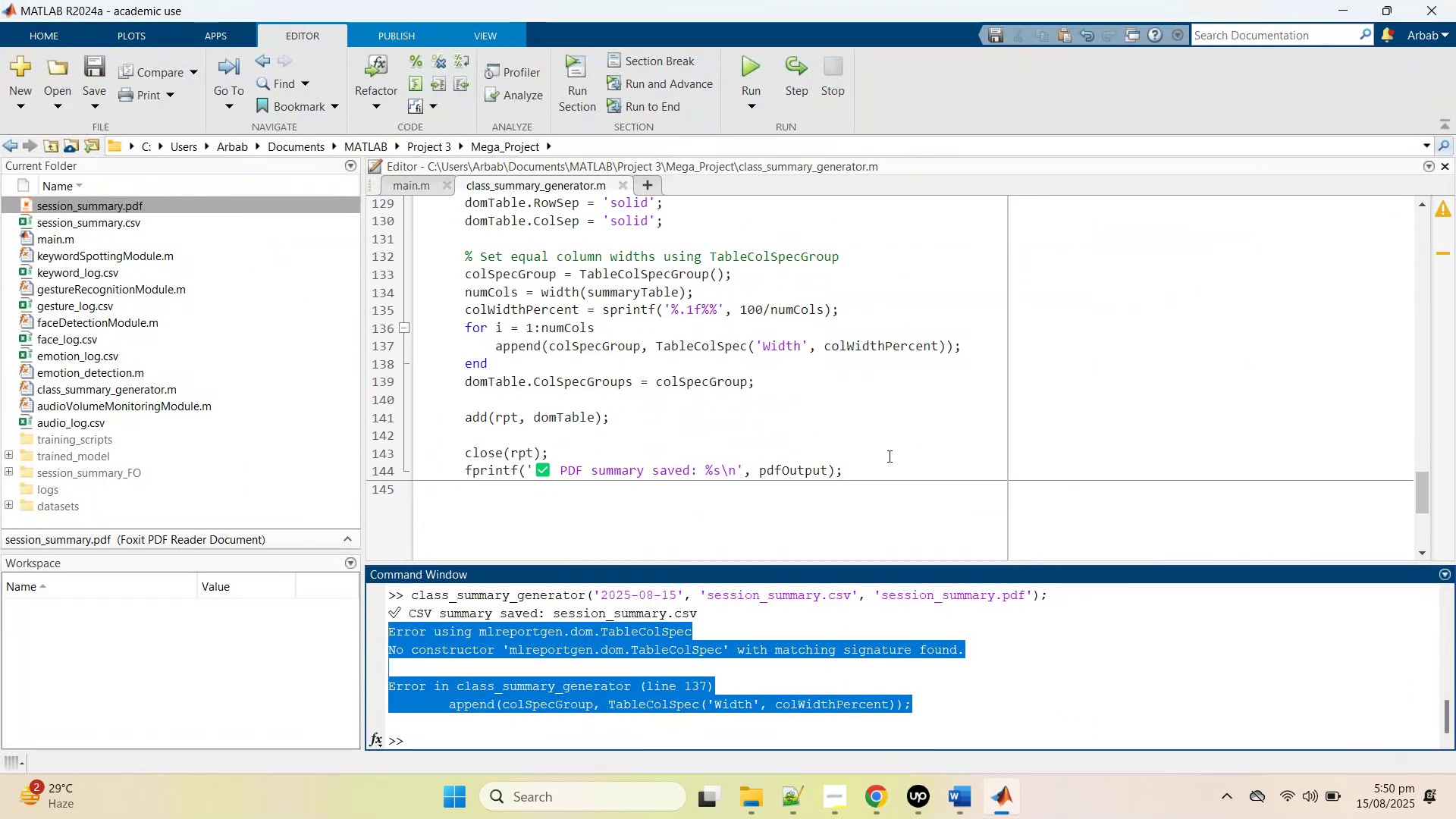 
left_click_drag(start_coordinate=[883, 467], to_coordinate=[391, 459])
 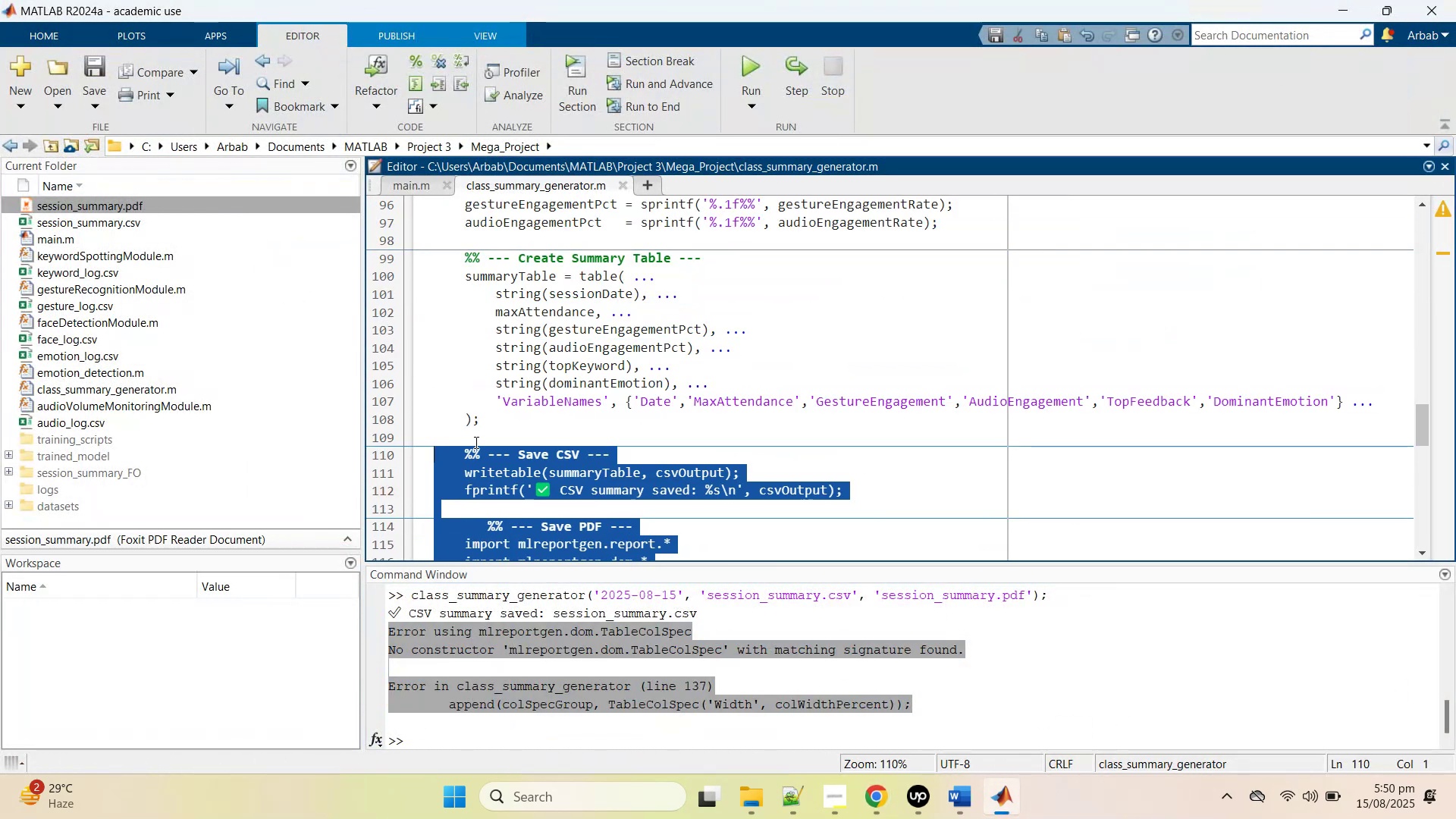 
right_click([475, 442])
 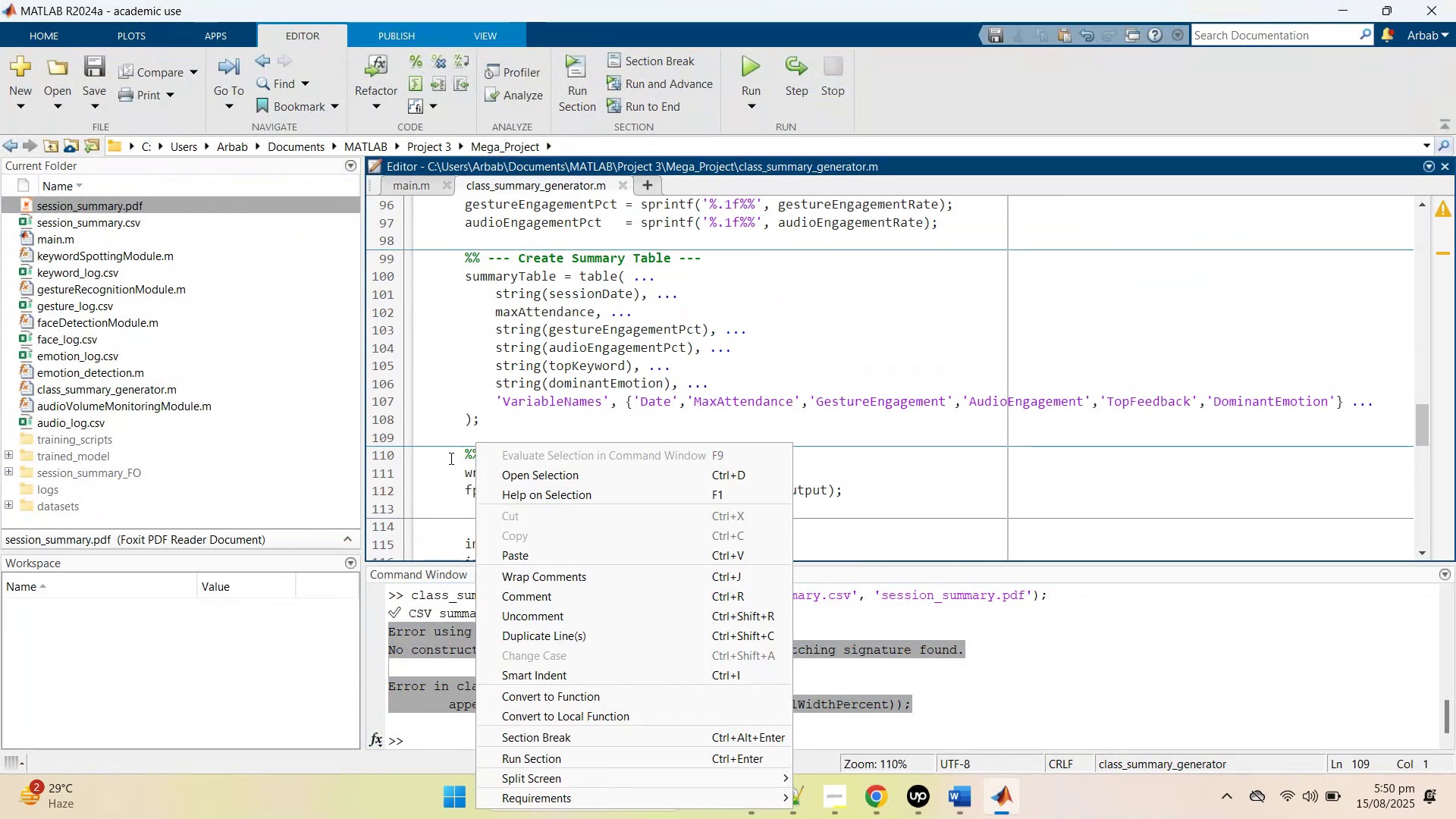 
left_click([443, 456])
 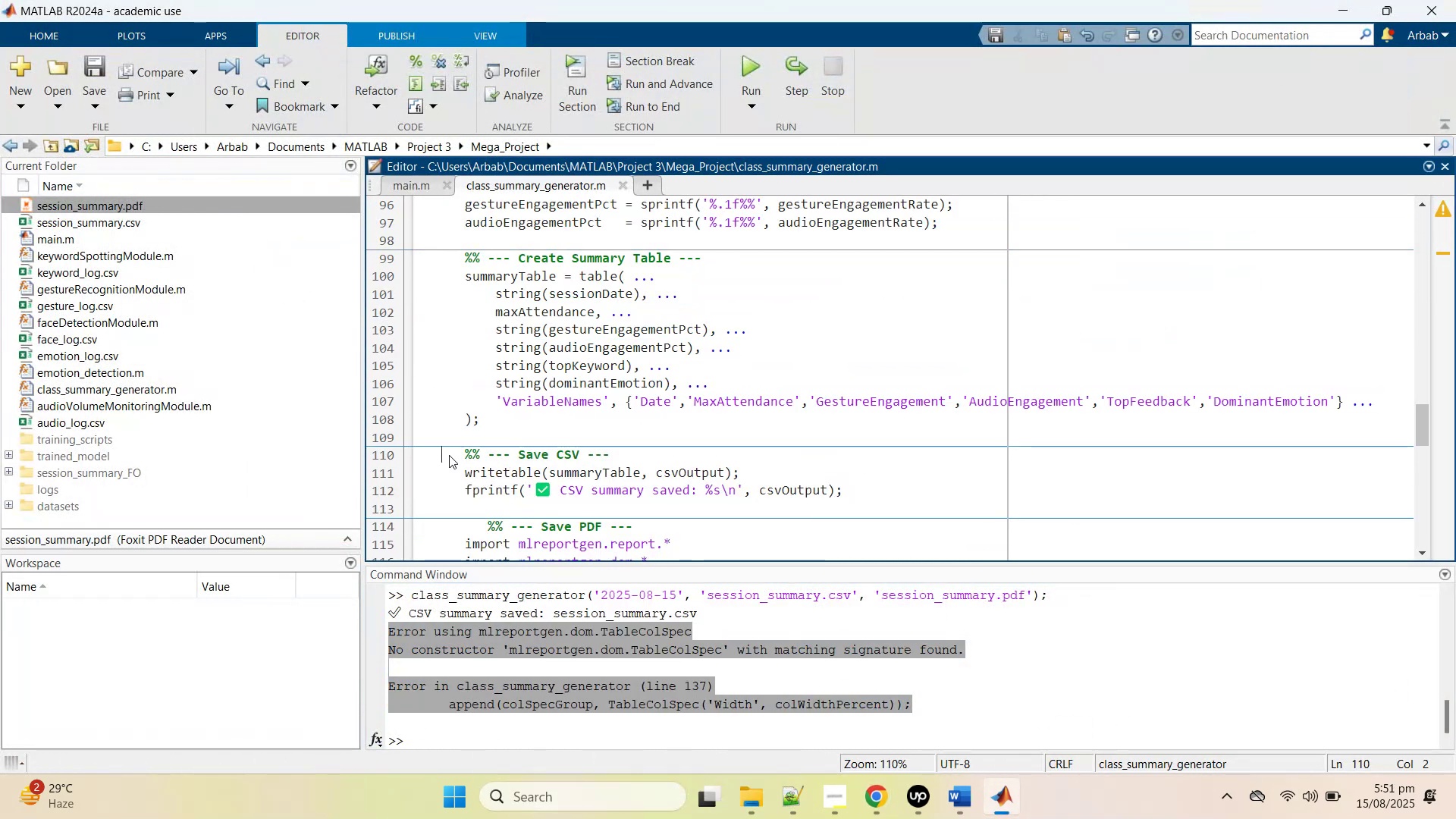 
left_click_drag(start_coordinate=[448, 453], to_coordinate=[834, 817])
 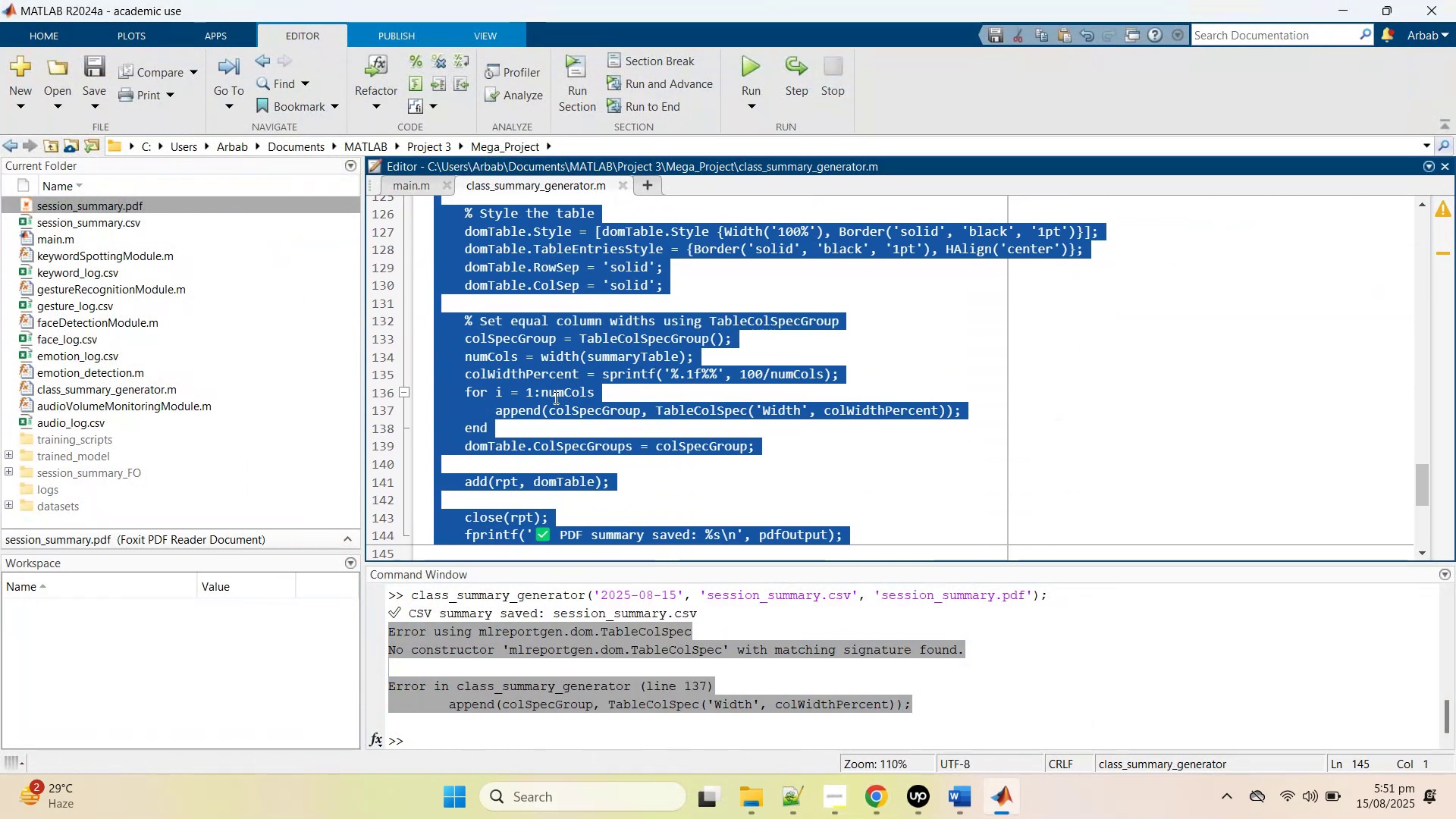 
right_click([554, 365])
 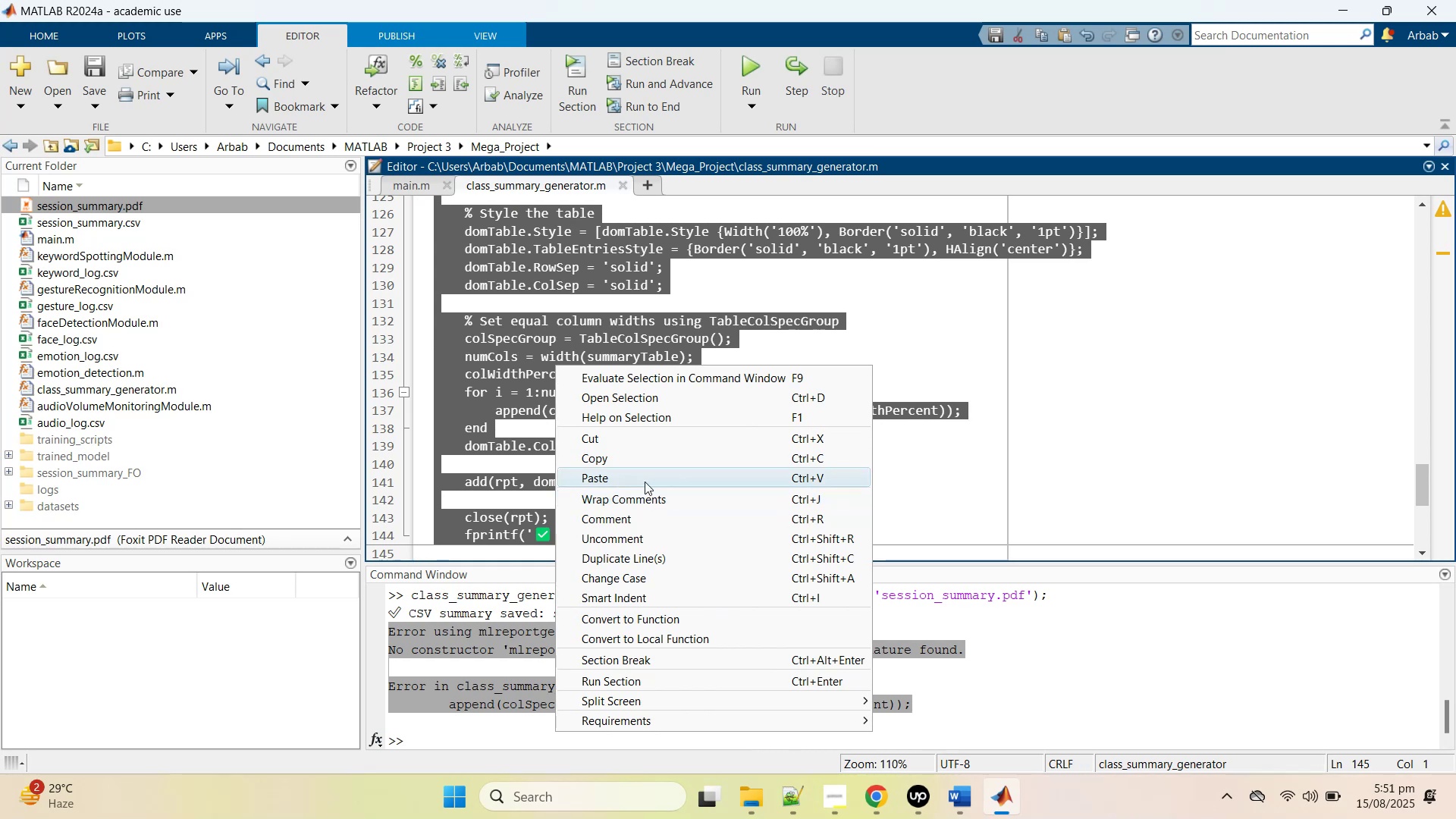 
left_click([645, 482])
 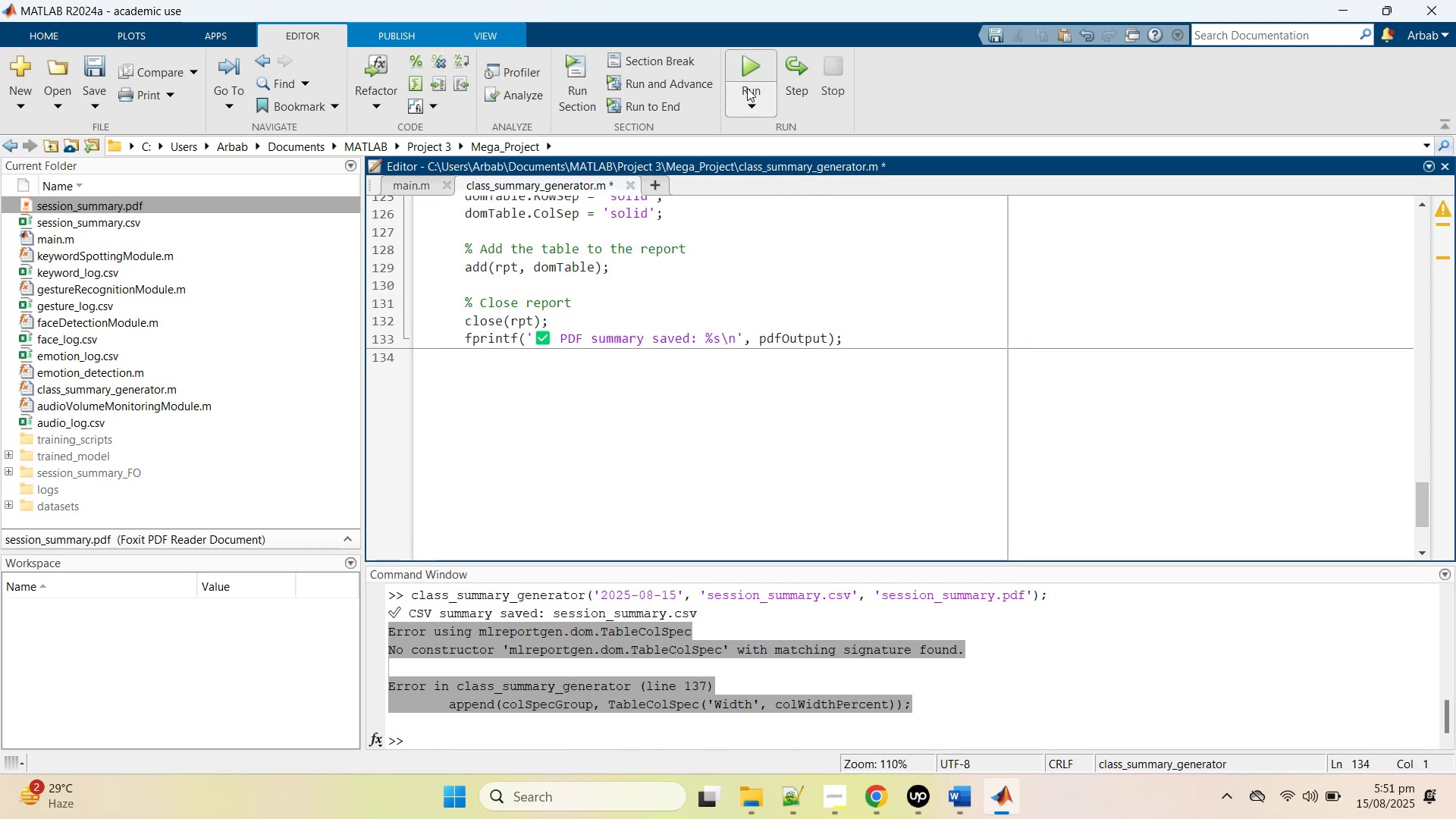 
left_click([743, 74])
 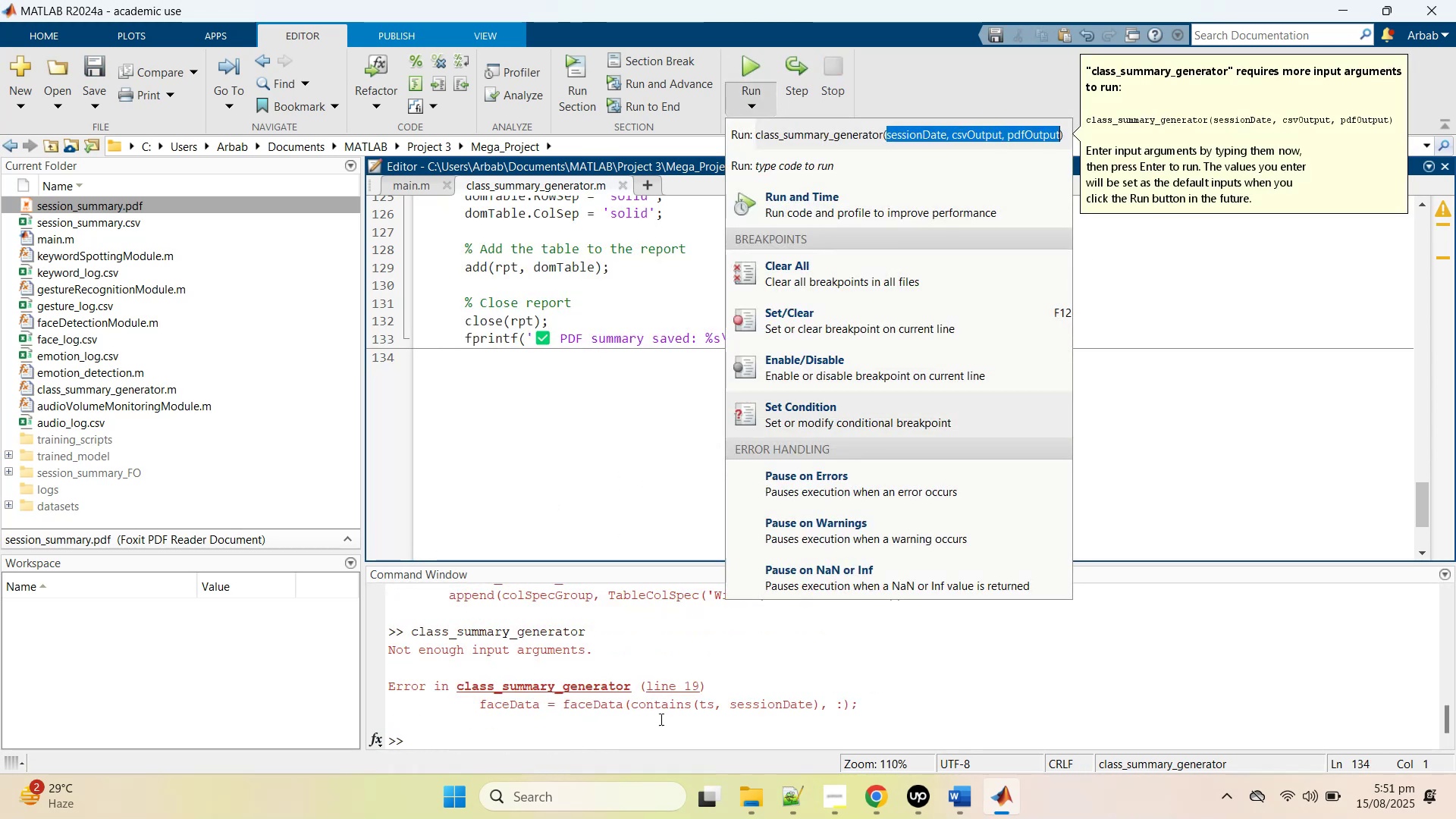 
left_click([616, 460])
 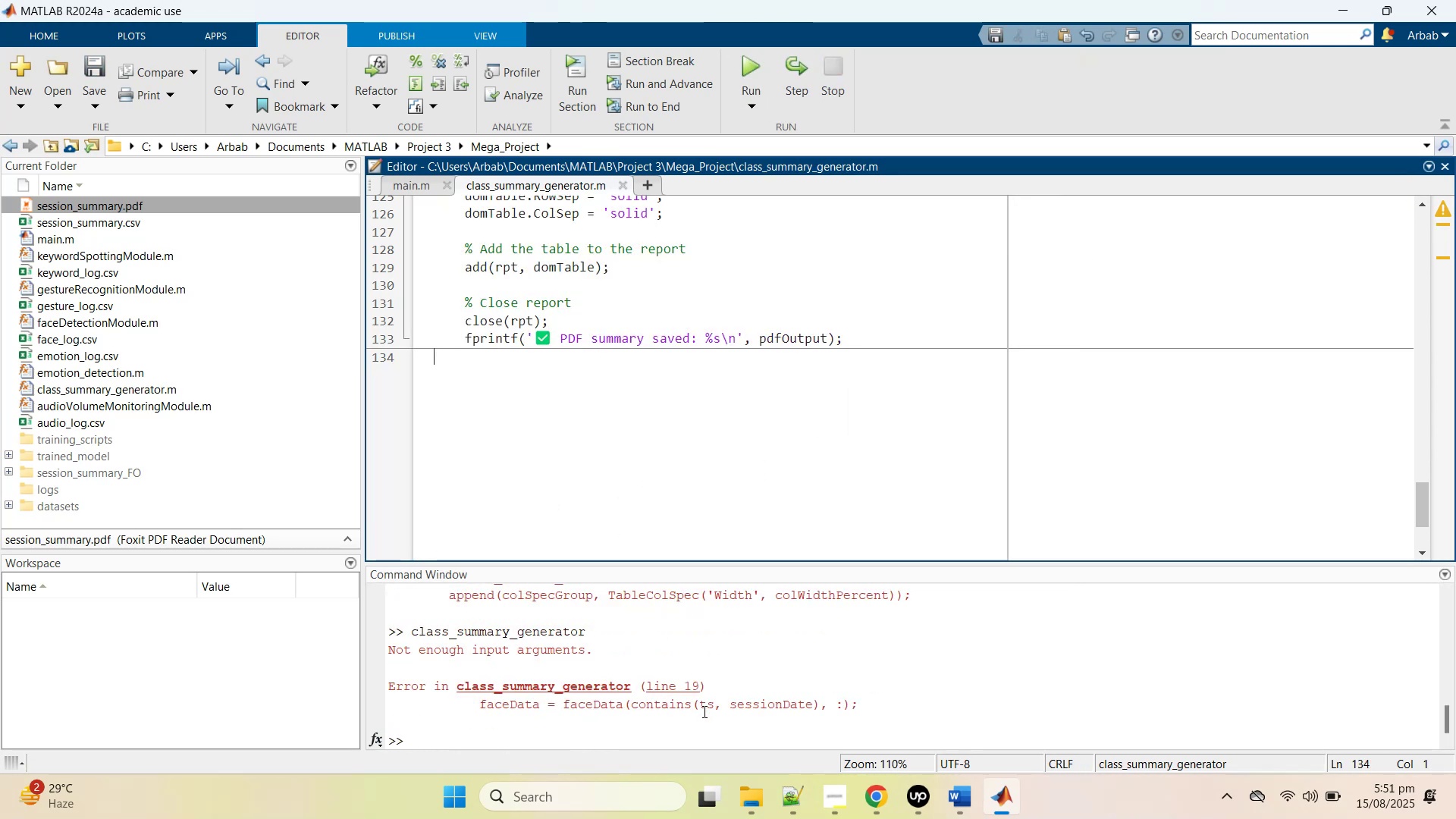 
left_click([715, 745])
 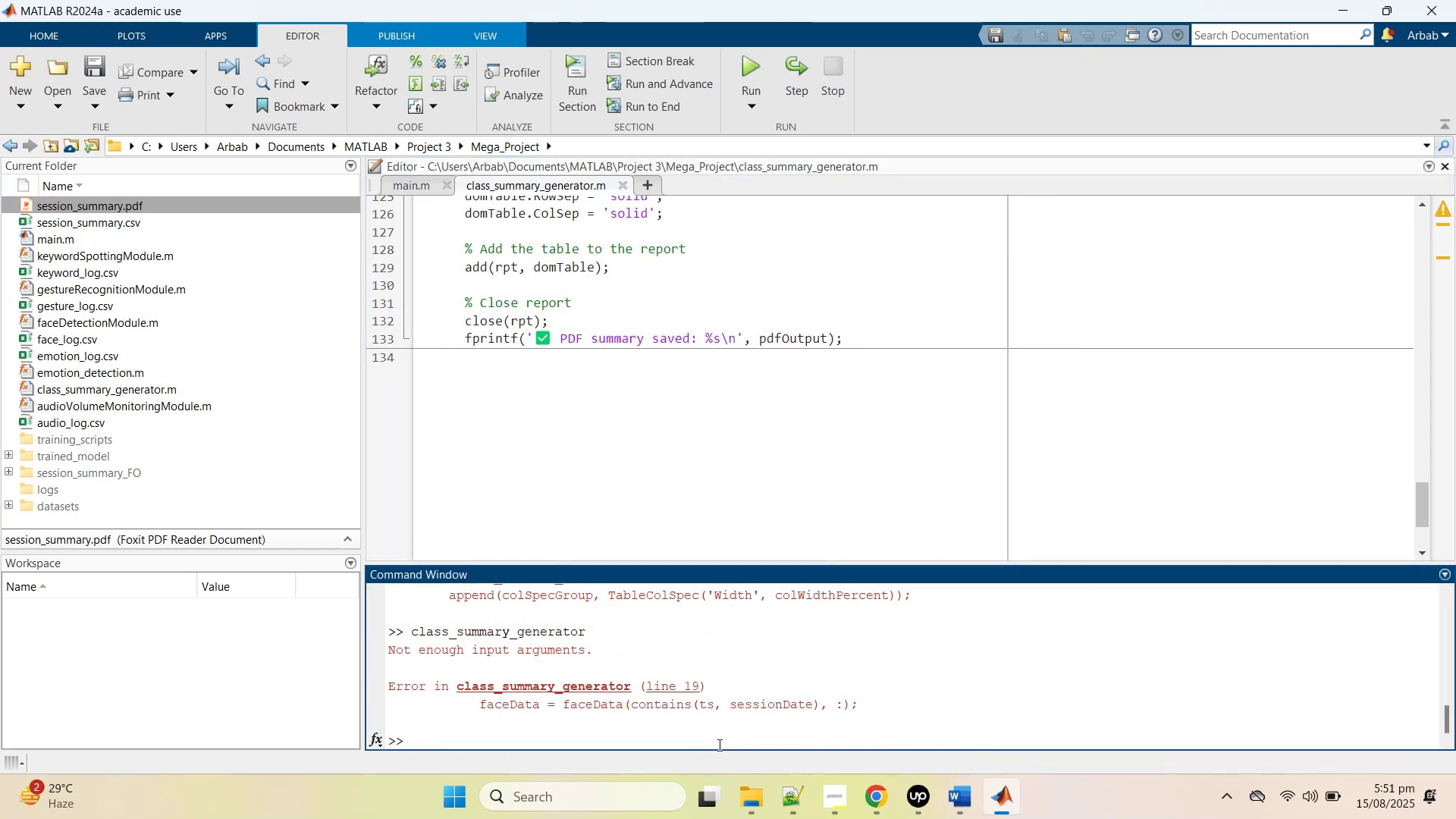 
key(ArrowUp)
 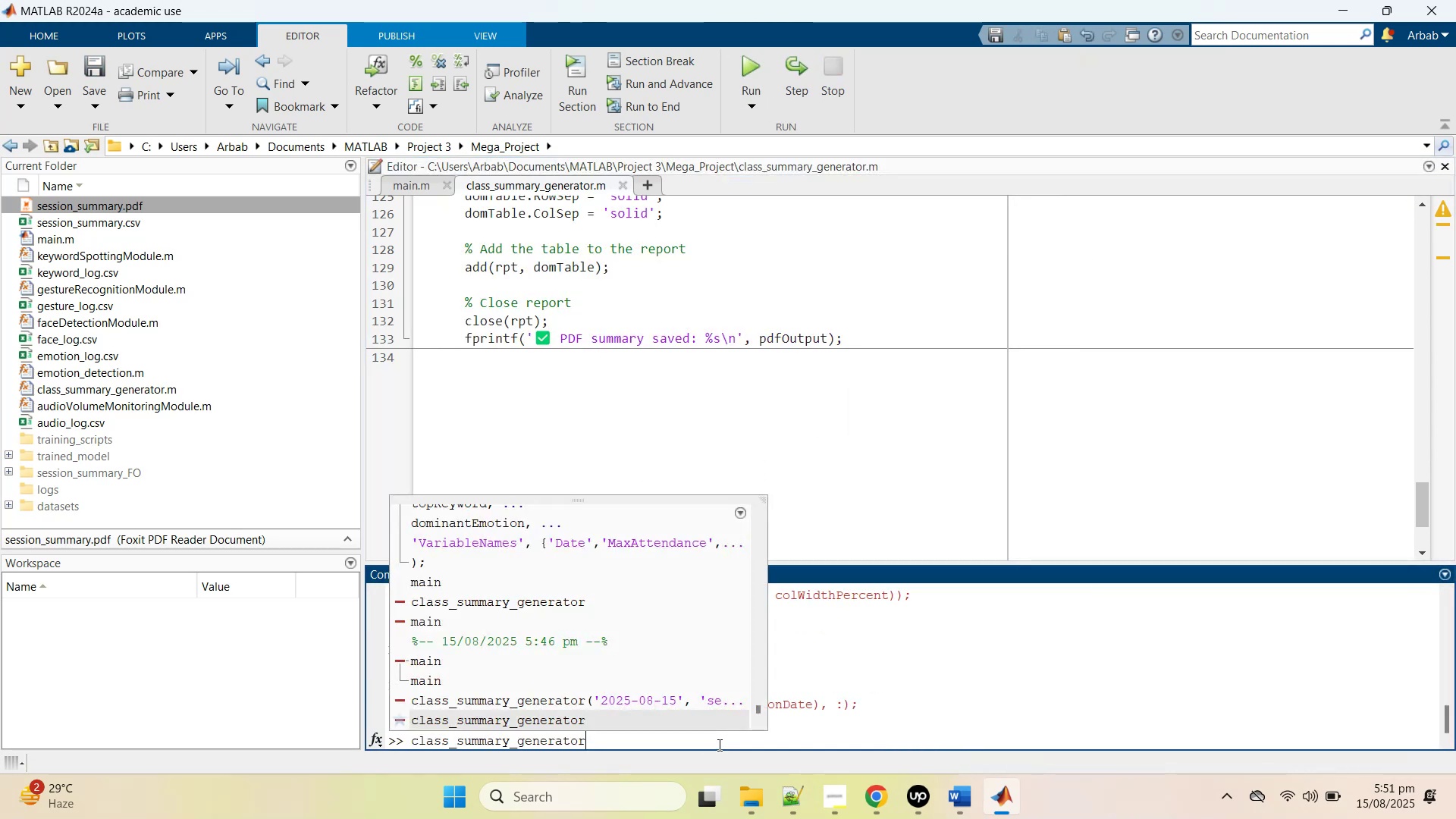 
key(ArrowUp)
 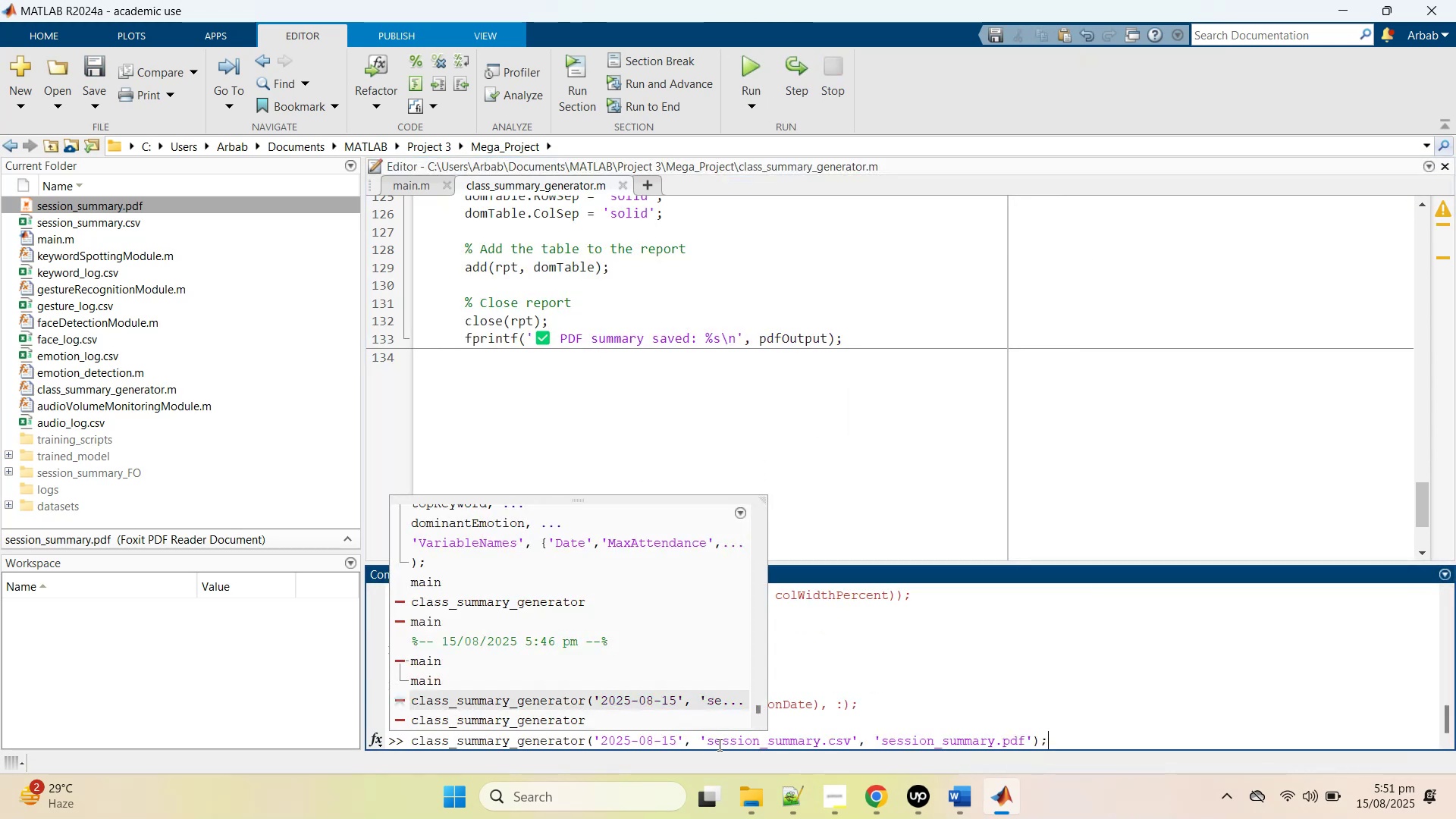 
key(Enter)
 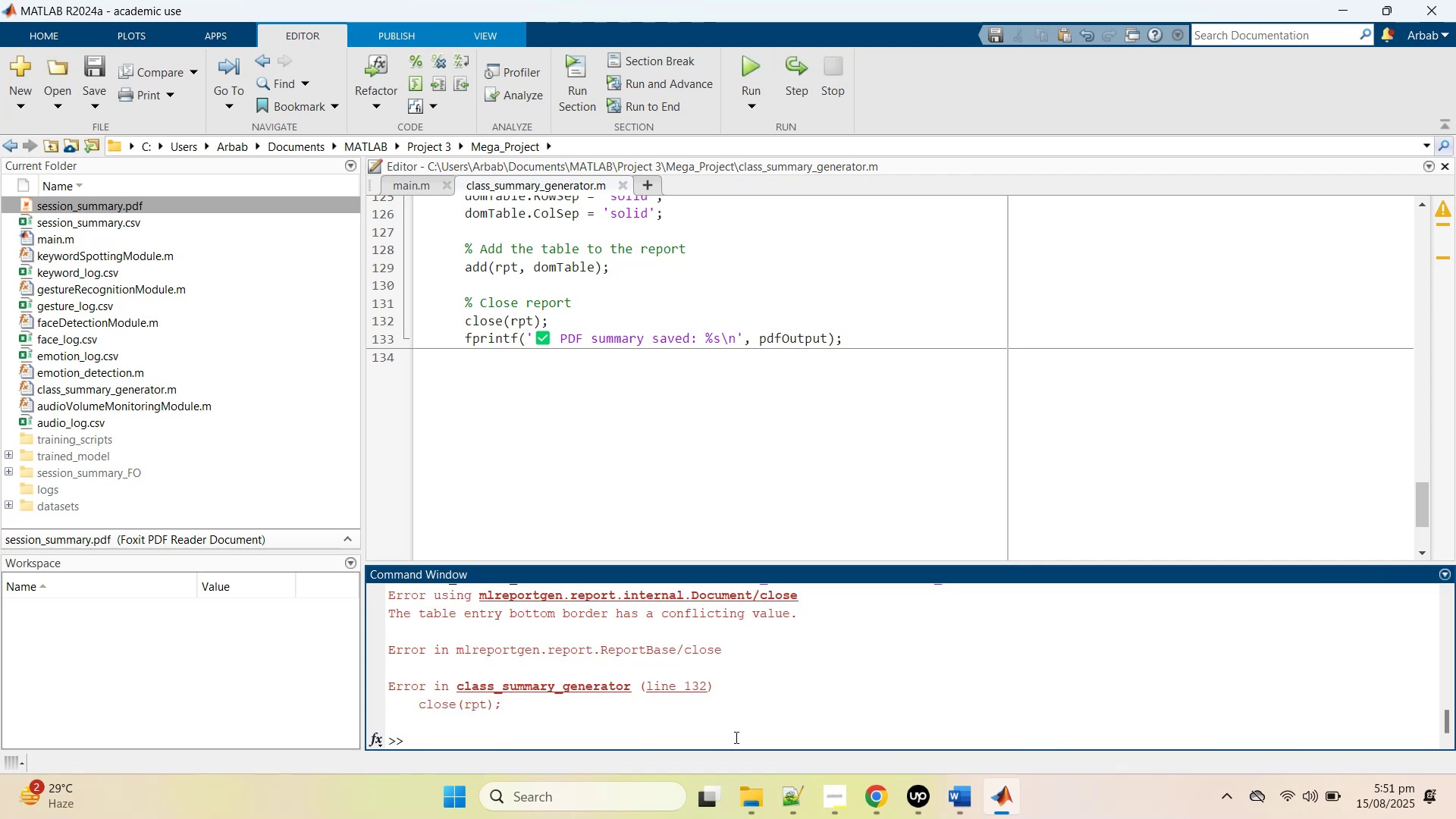 
left_click_drag(start_coordinate=[607, 726], to_coordinate=[358, 596])
 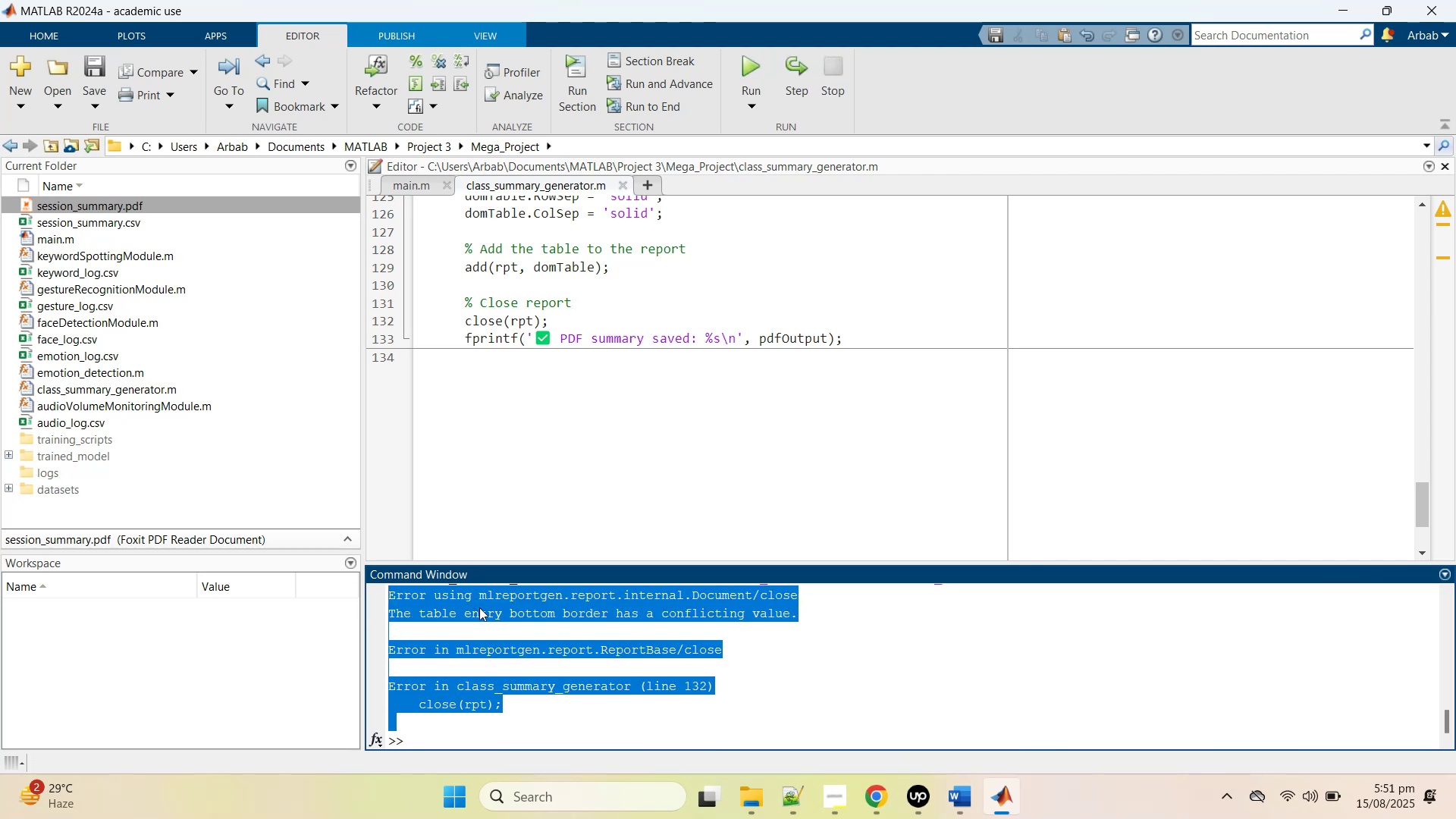 
scroll: coordinate [480, 613], scroll_direction: up, amount: 1.0
 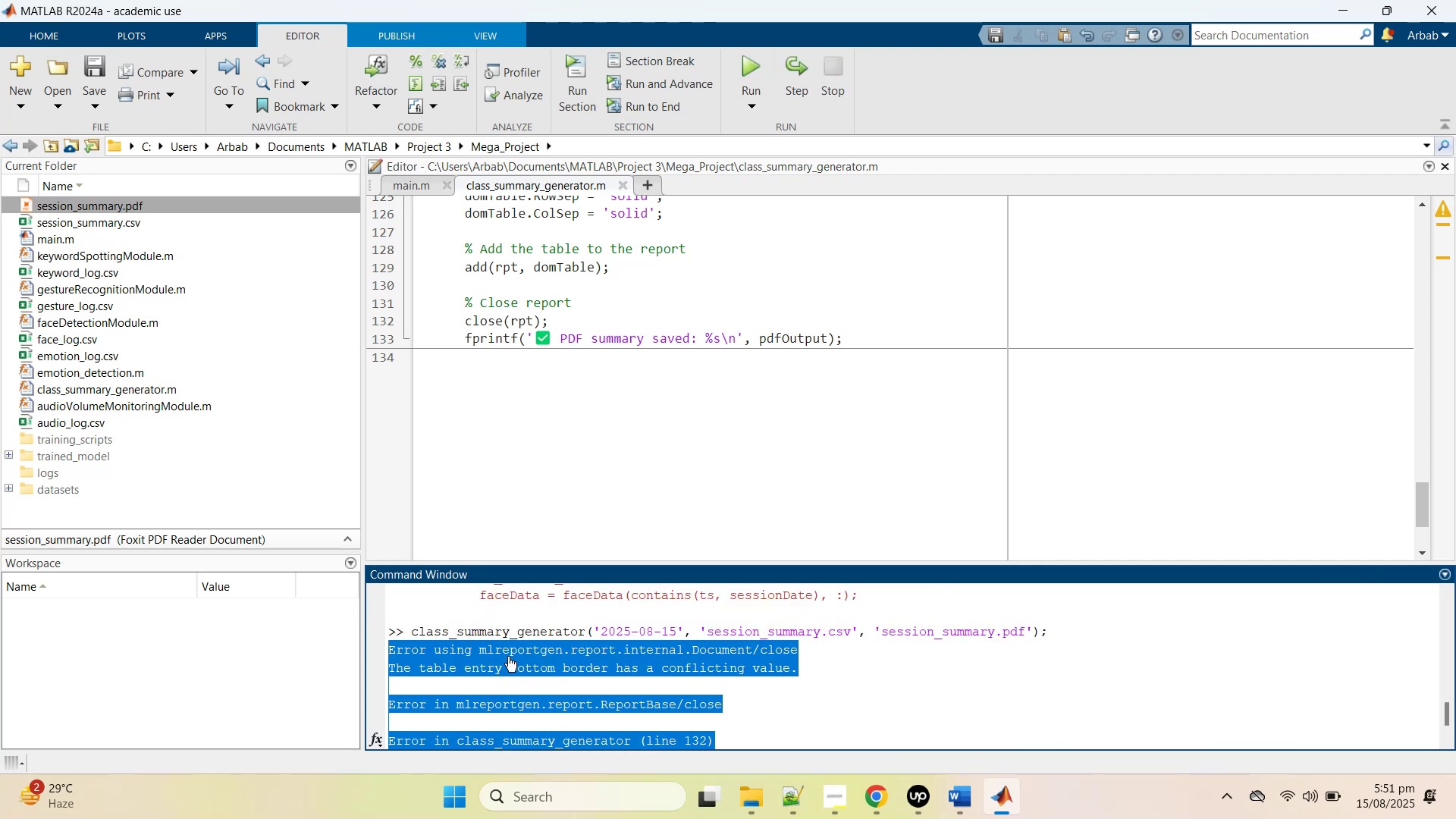 
right_click([508, 656])
 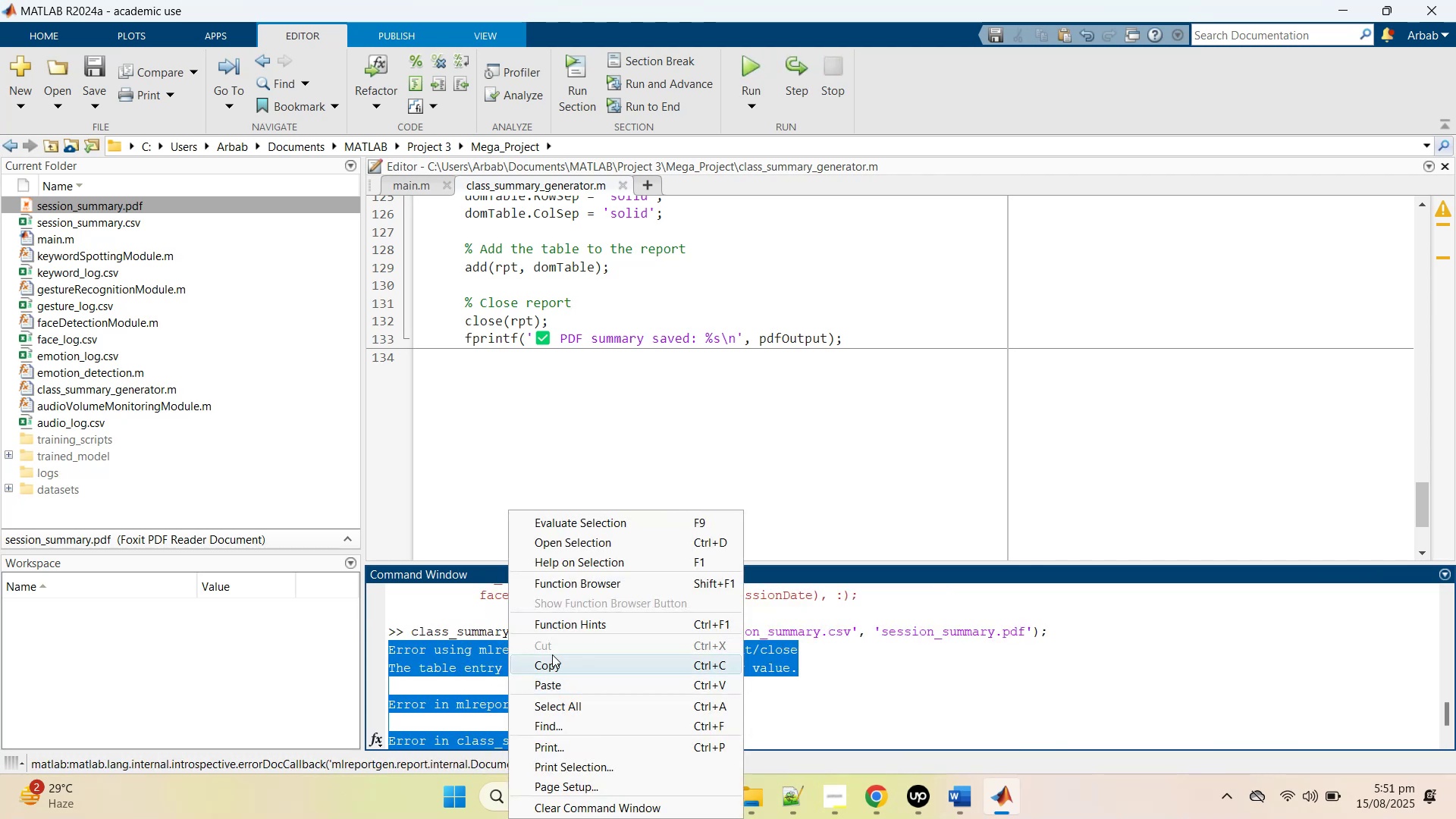 
left_click([552, 654])
 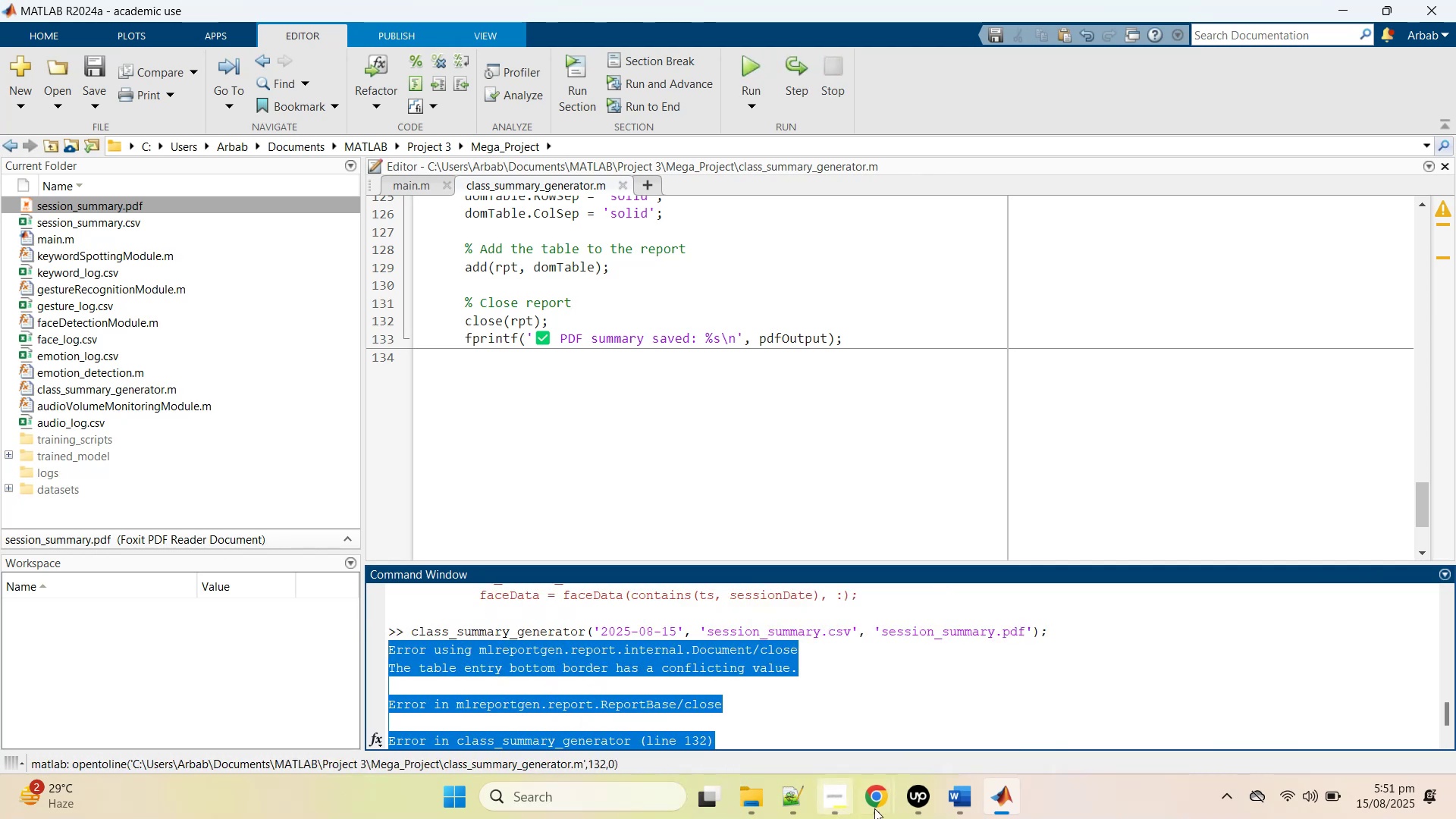 
left_click([876, 808])
 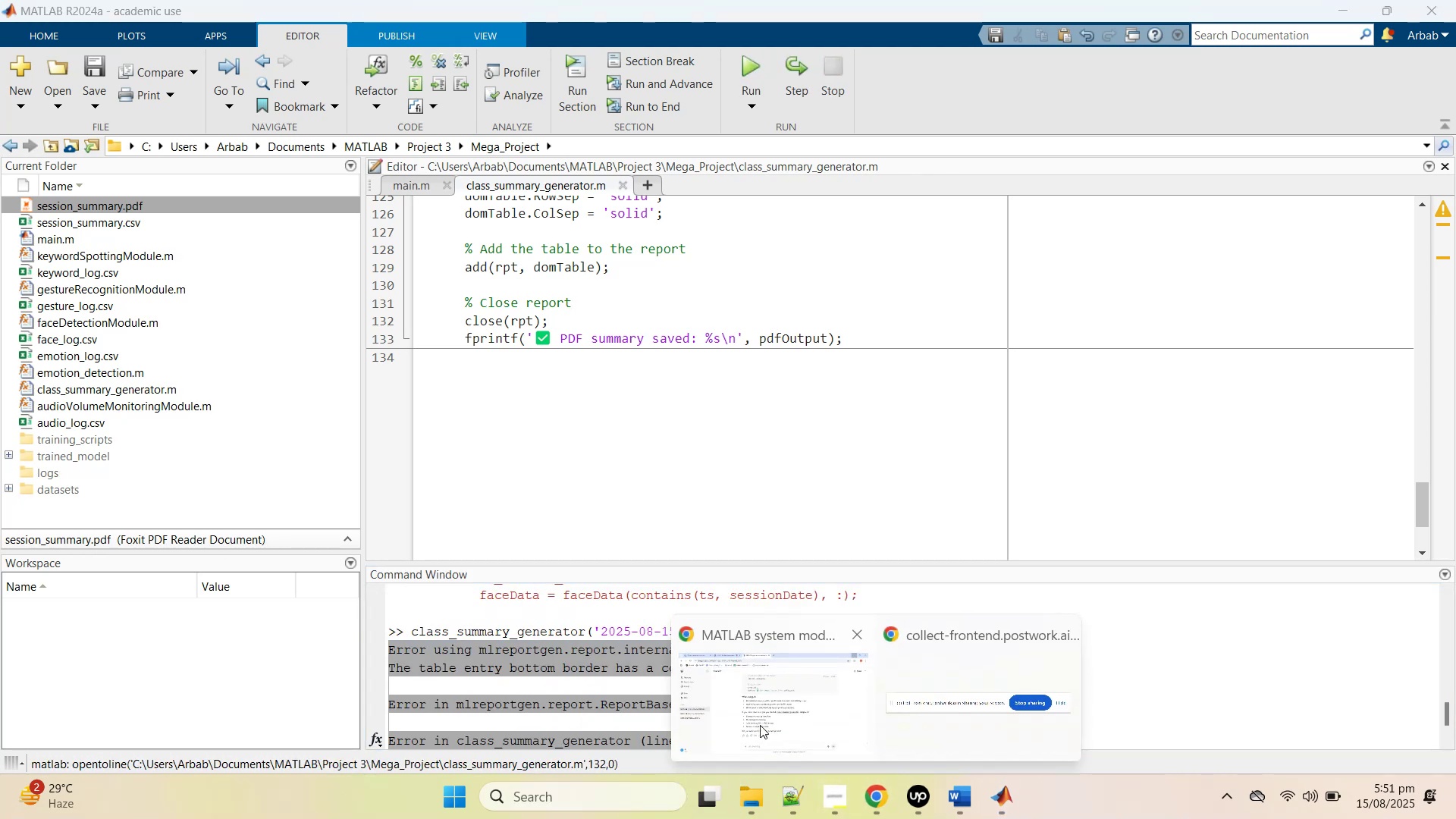 
left_click([755, 720])
 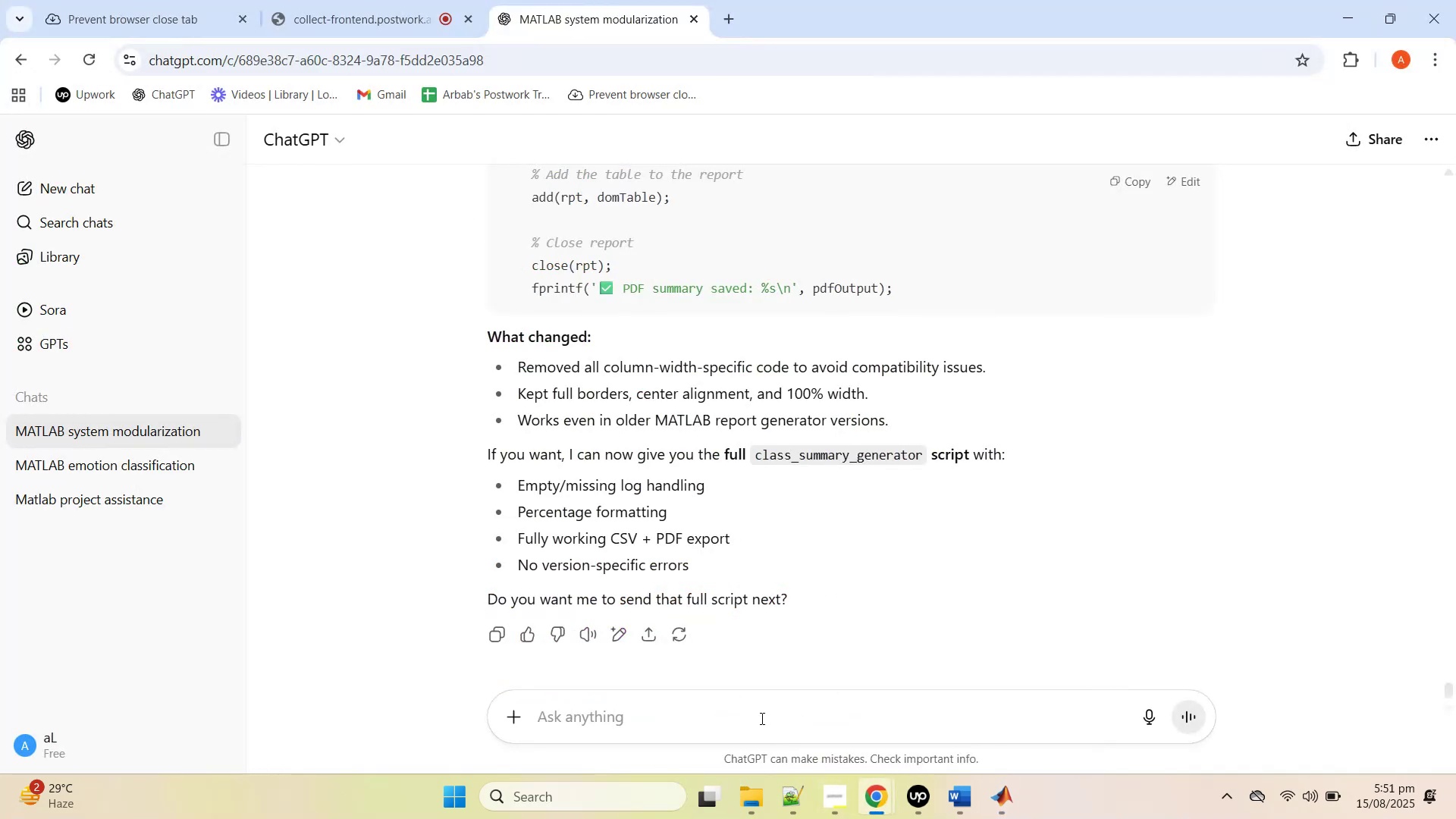 
right_click([758, 714])
 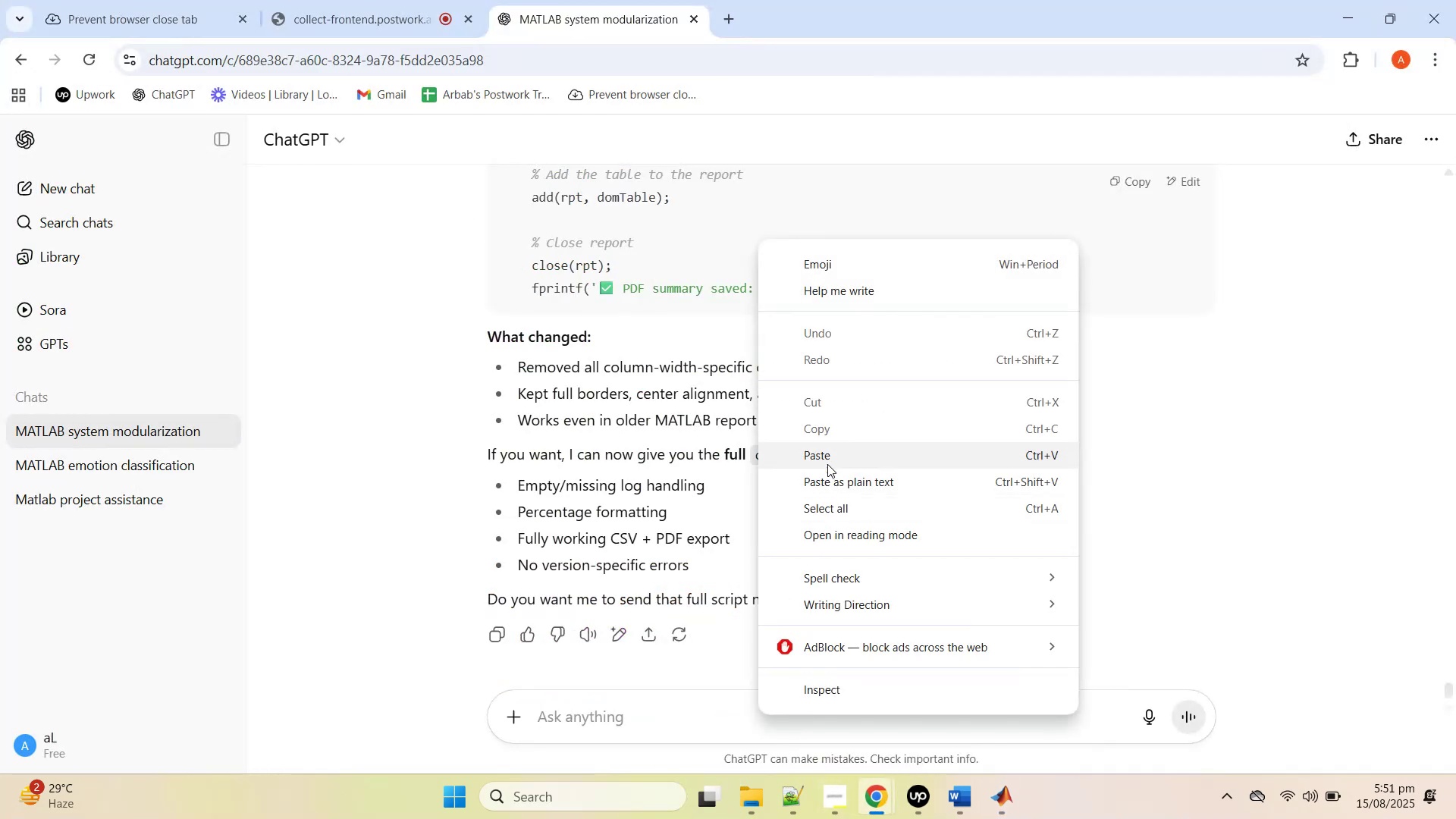 
left_click([827, 464])
 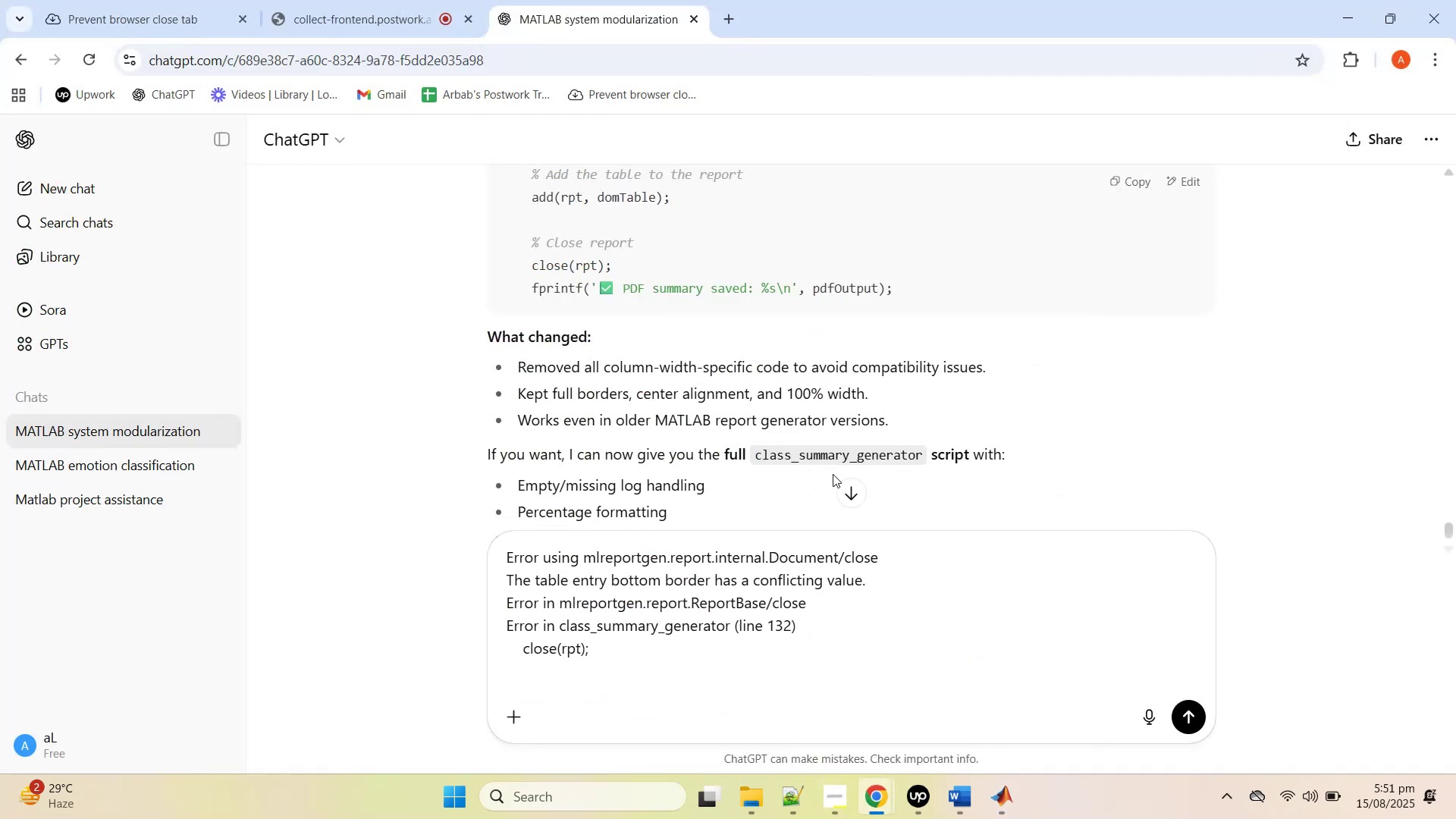 
key(Enter)
 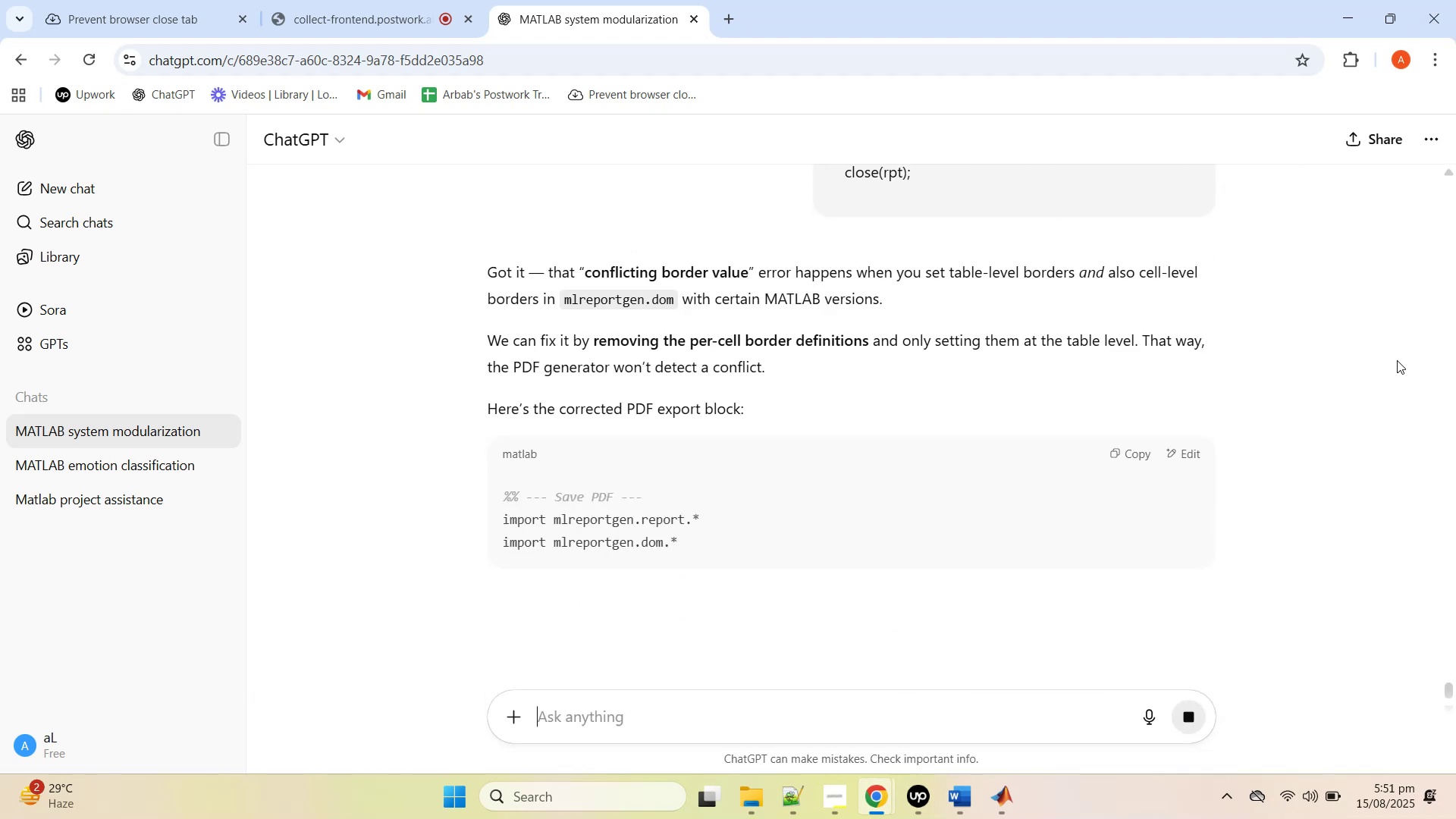 
wait(8.86)
 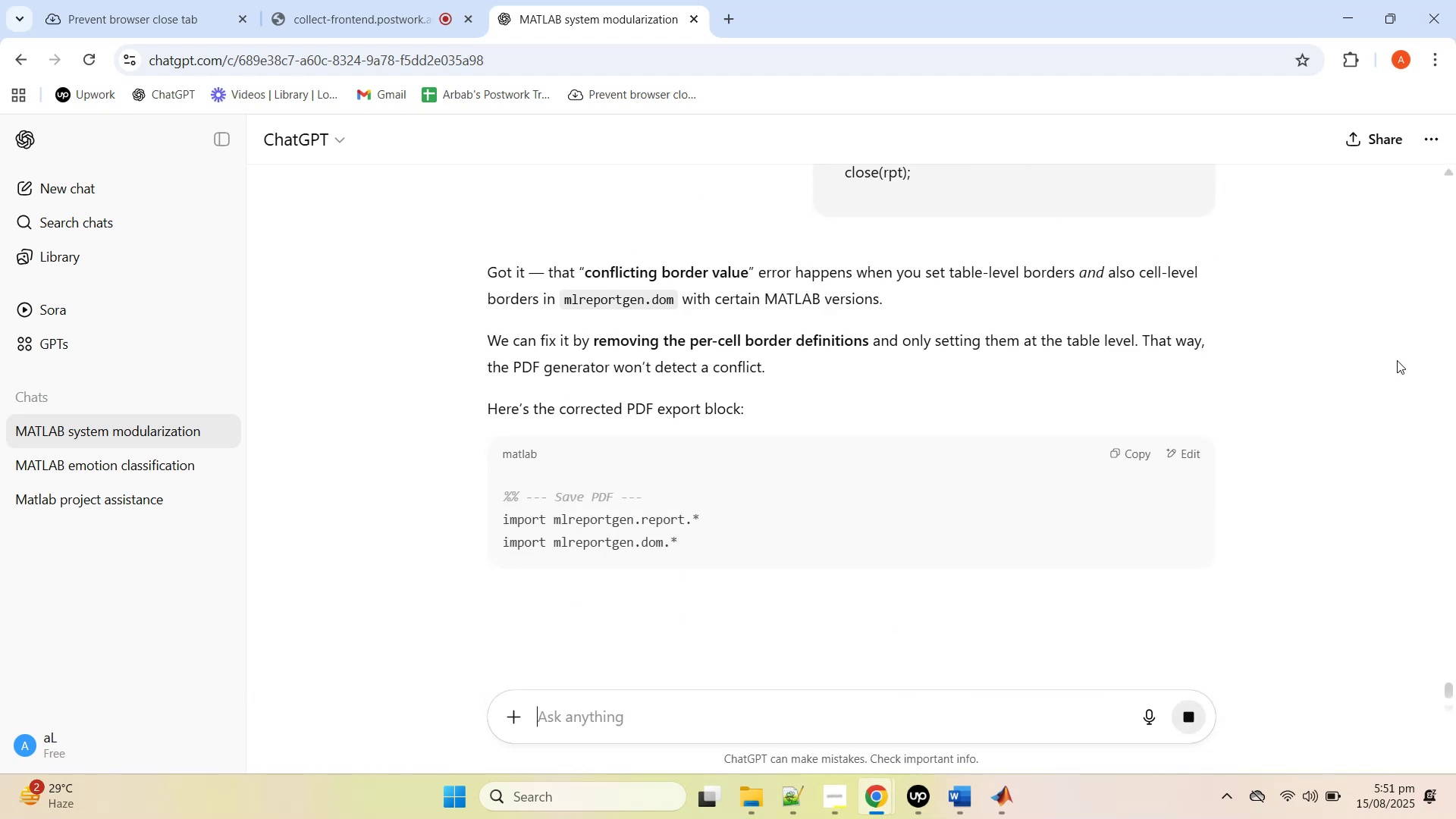 
left_click([1130, 452])
 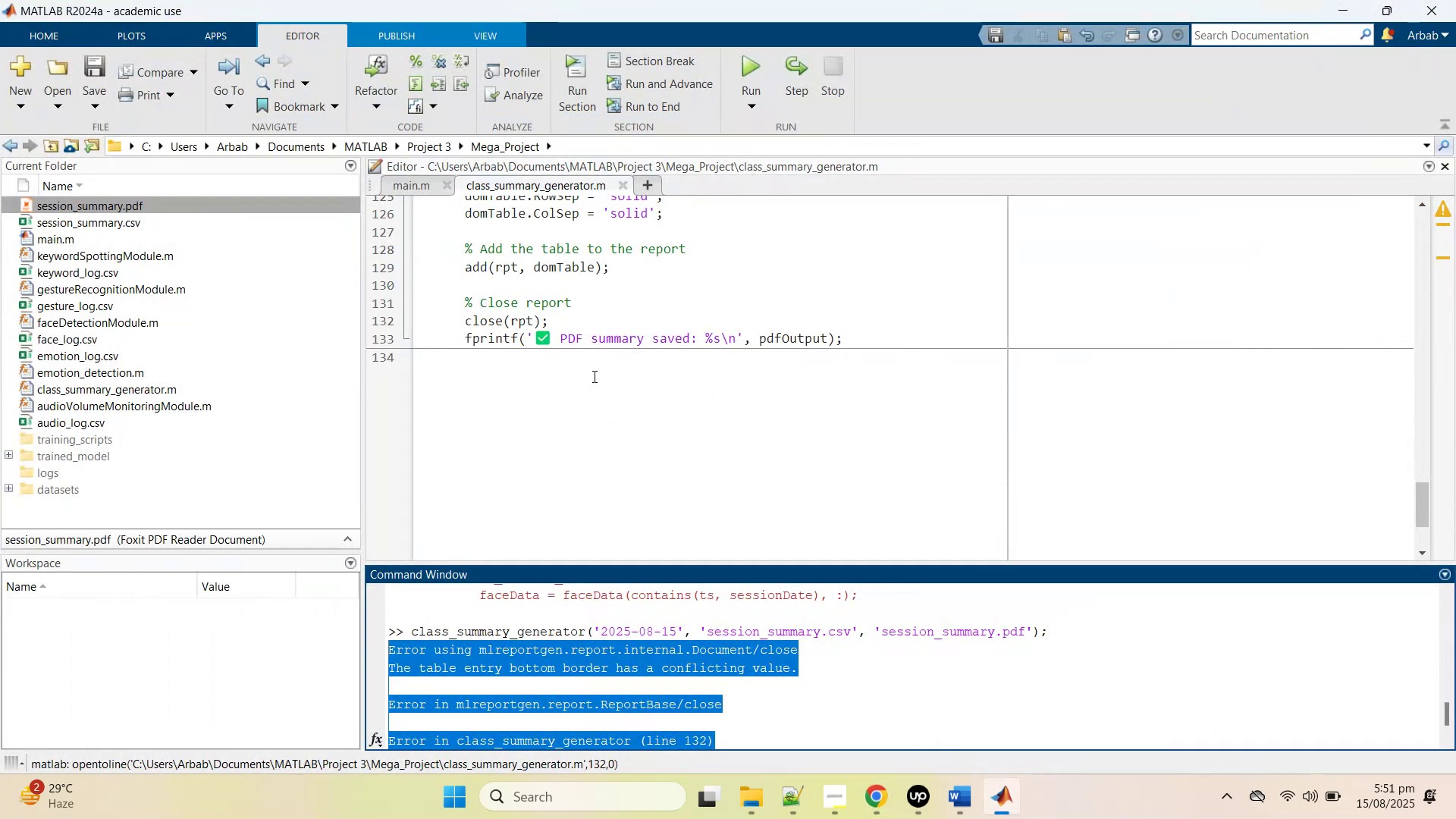 
left_click_drag(start_coordinate=[910, 349], to_coordinate=[367, 316])
 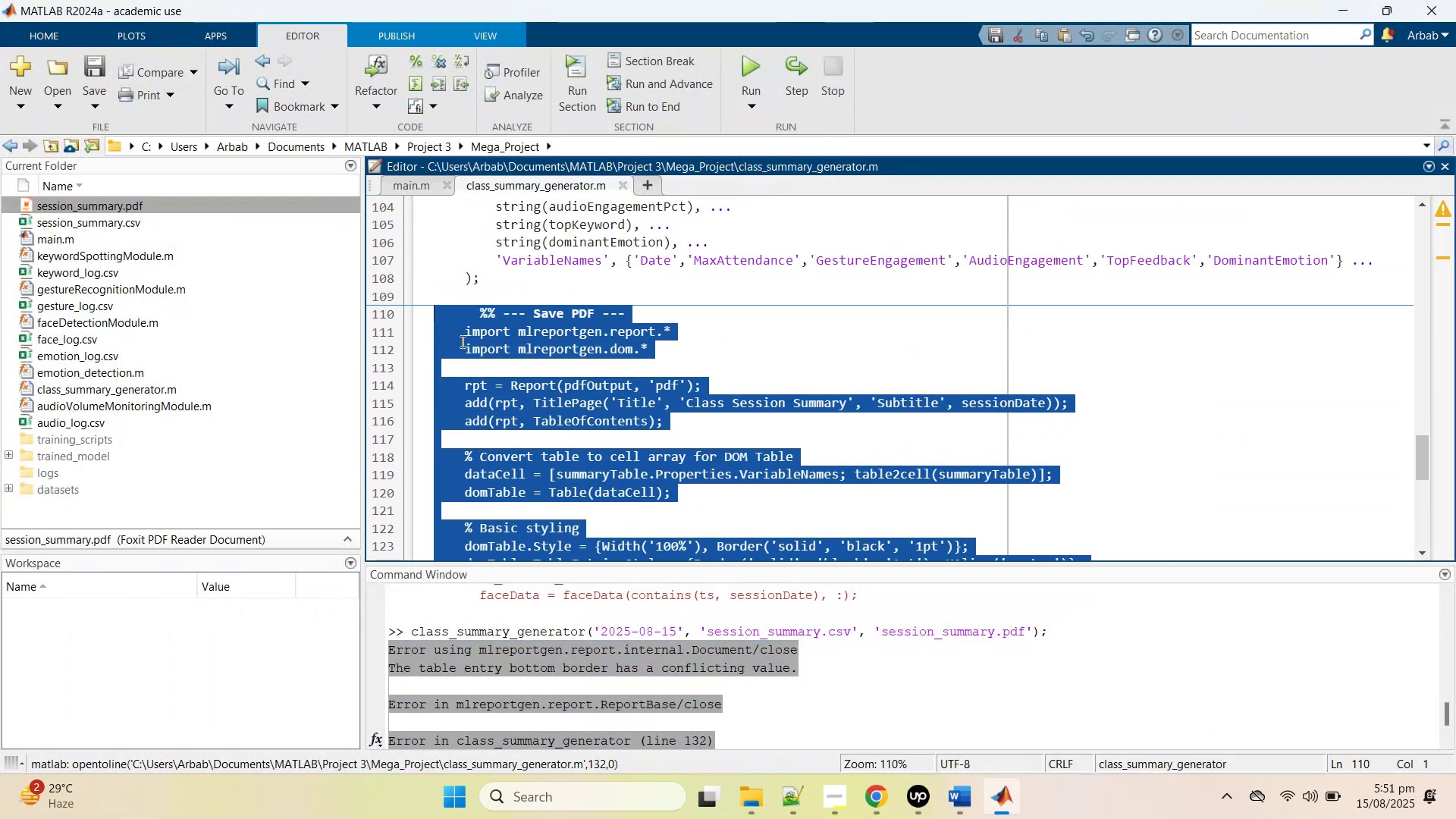 
scroll: coordinate [561, 366], scroll_direction: up, amount: 2.0
 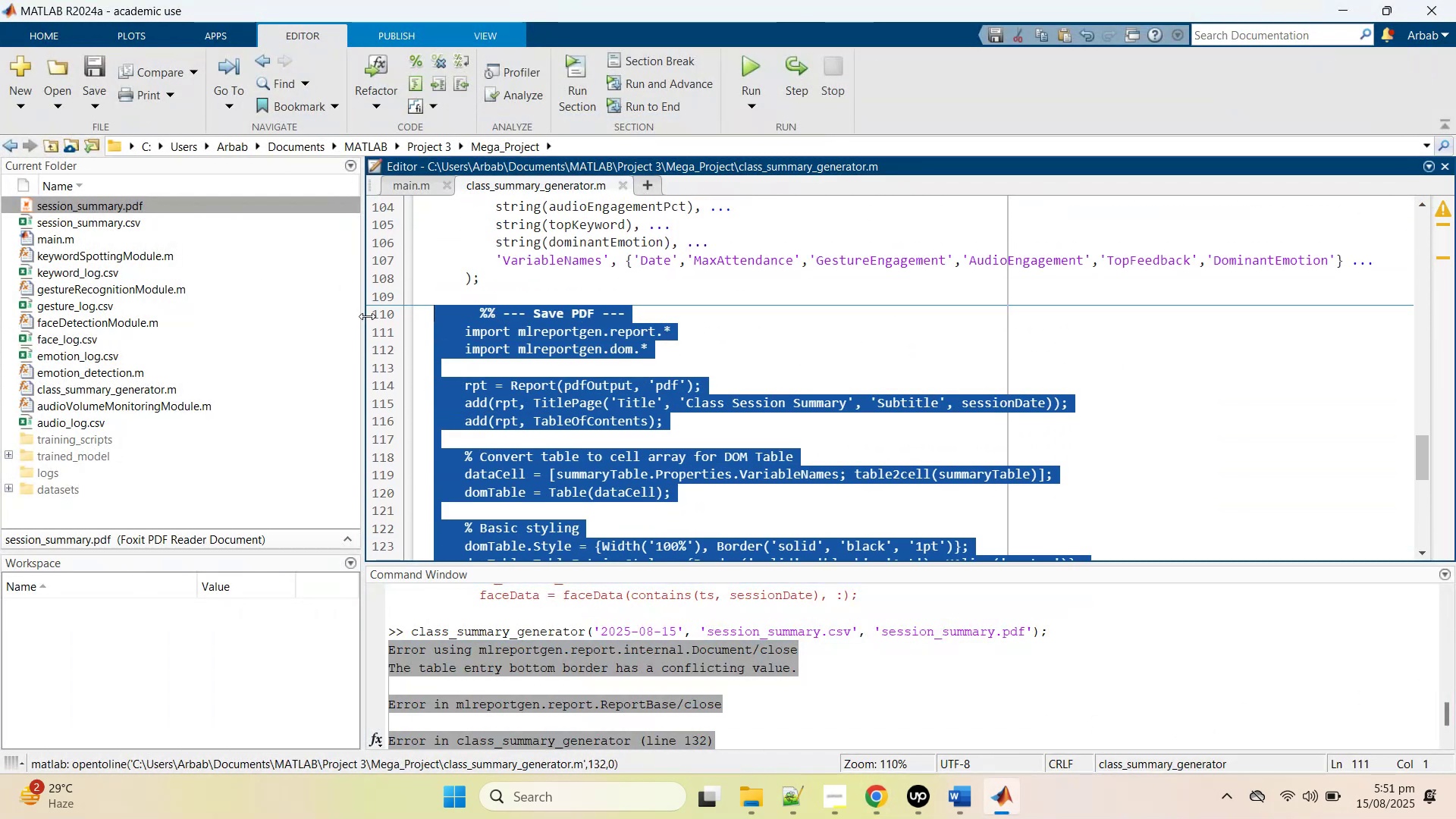 
right_click([461, 341])
 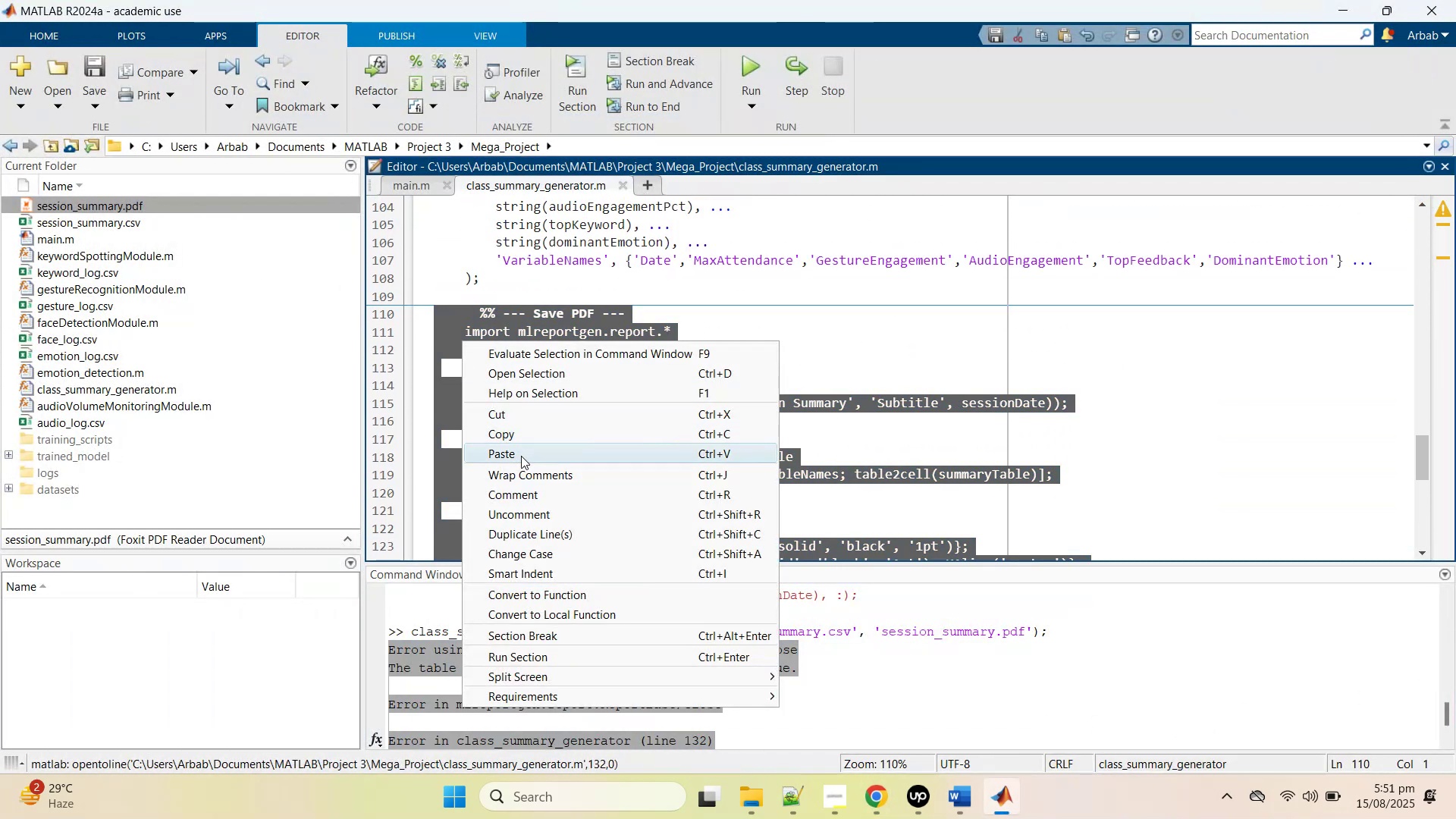 
left_click([521, 456])
 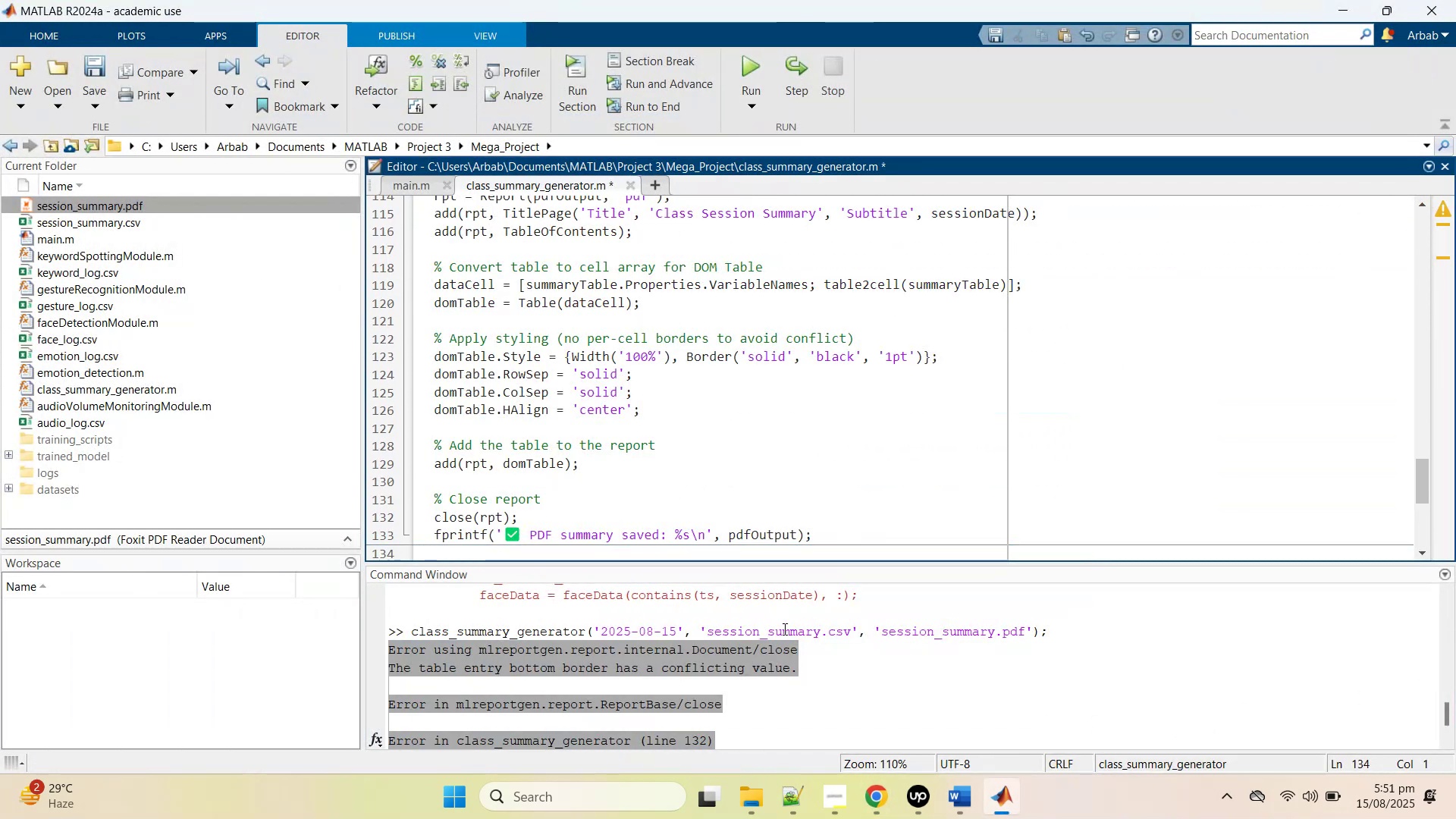 
key(Control+A)
 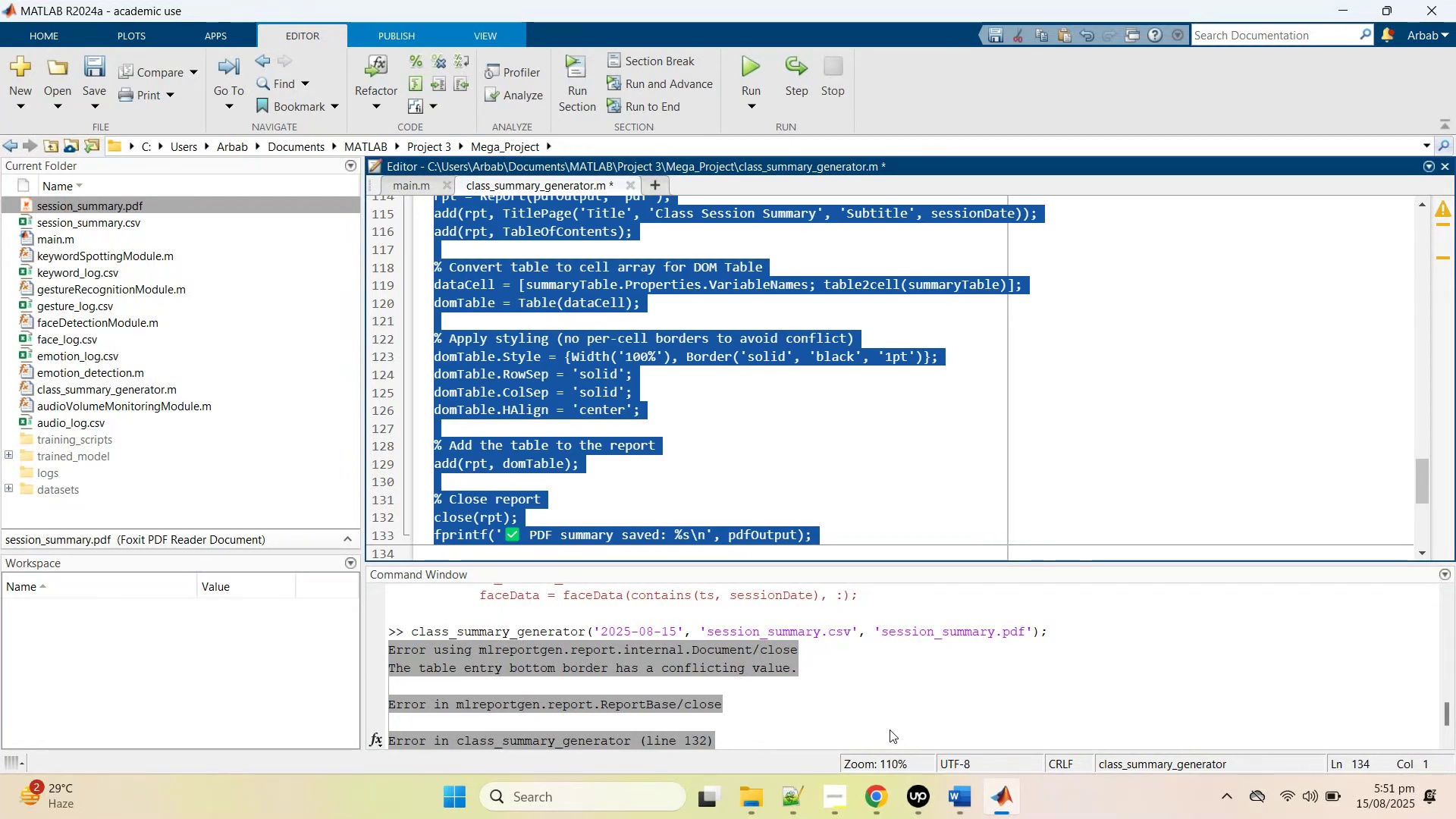 
key(Control+S)
 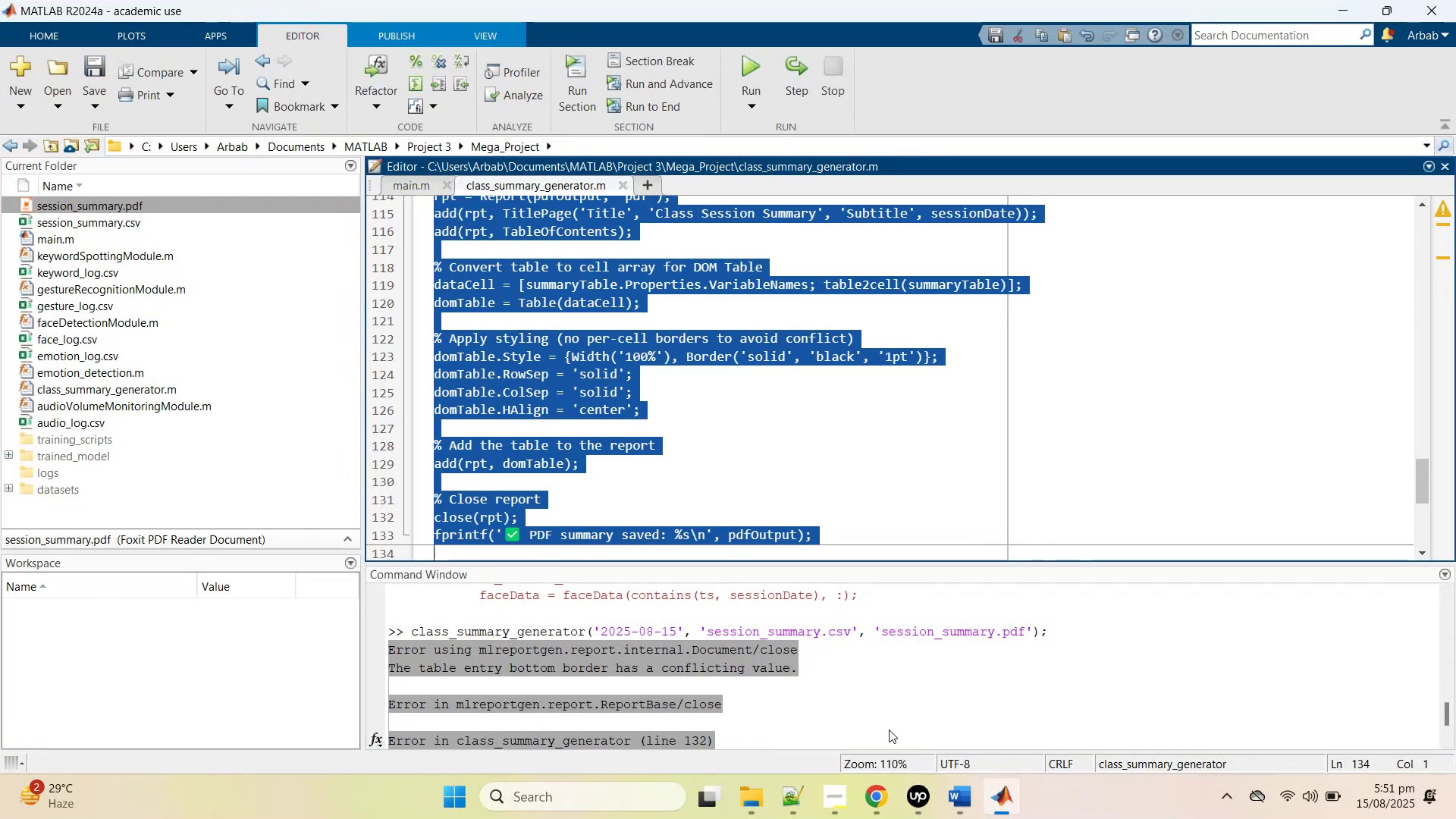 
left_click([889, 730])
 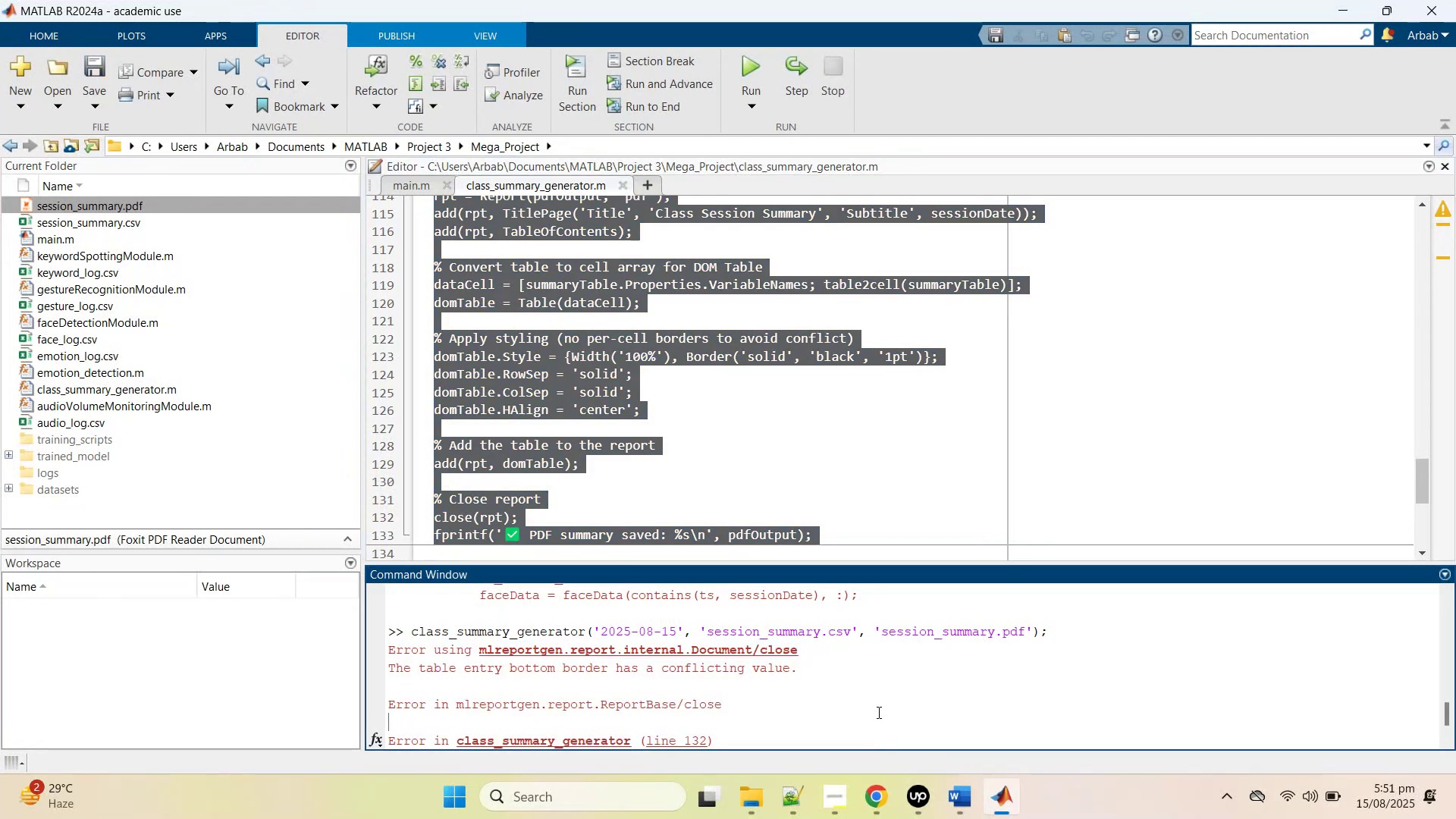 
key(ArrowUp)
 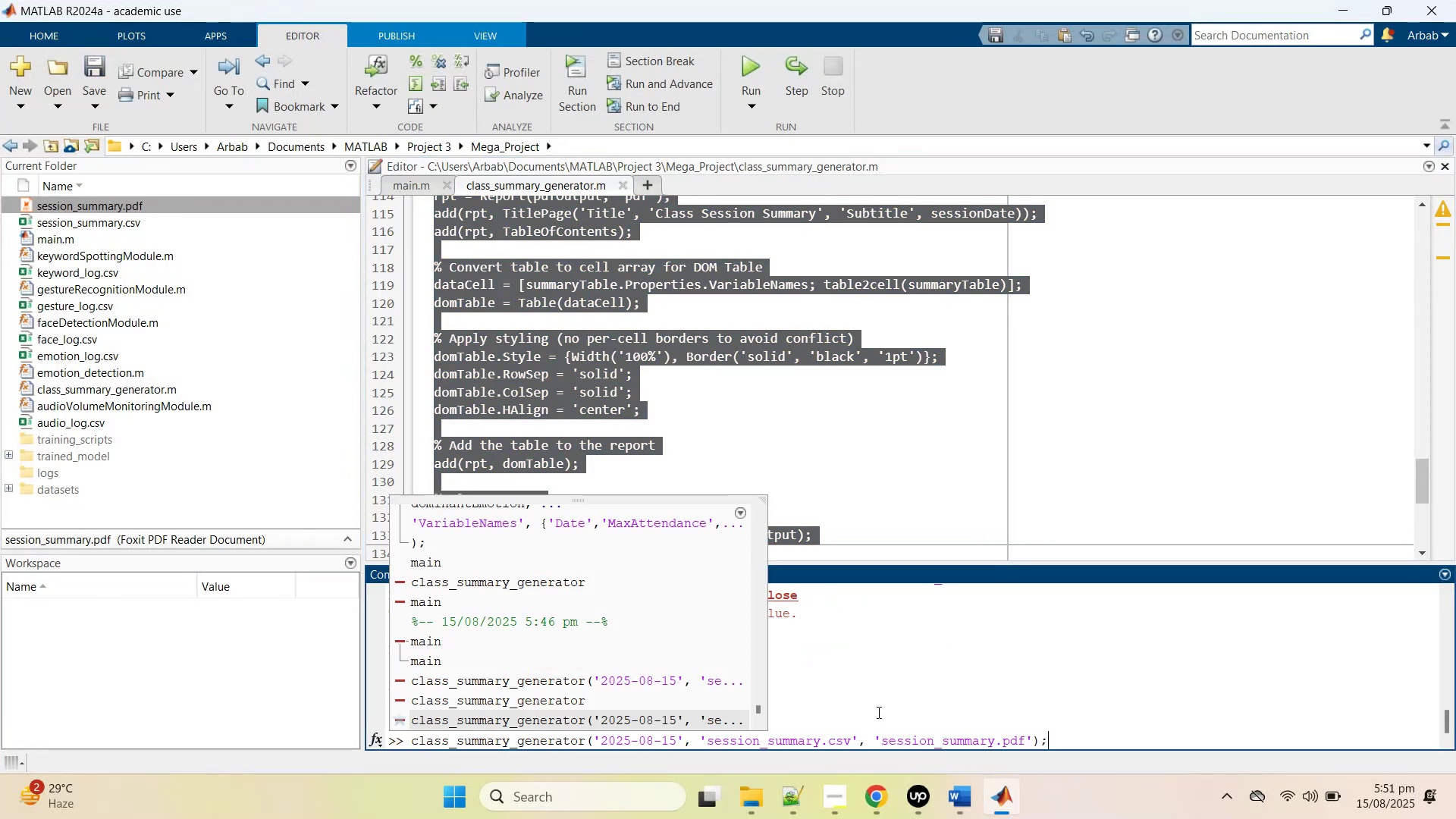 
key(Enter)
 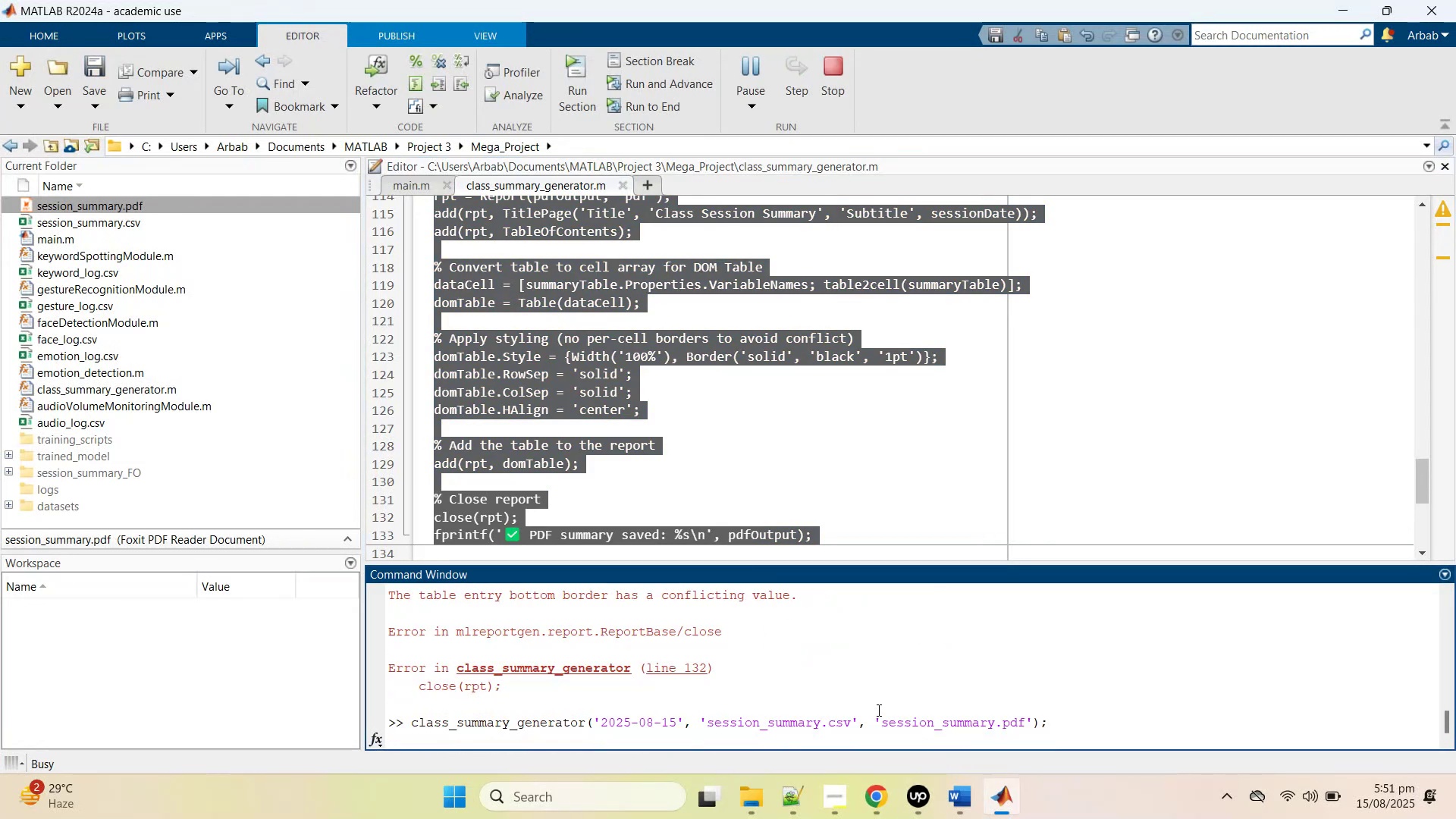 
wait(9.27)
 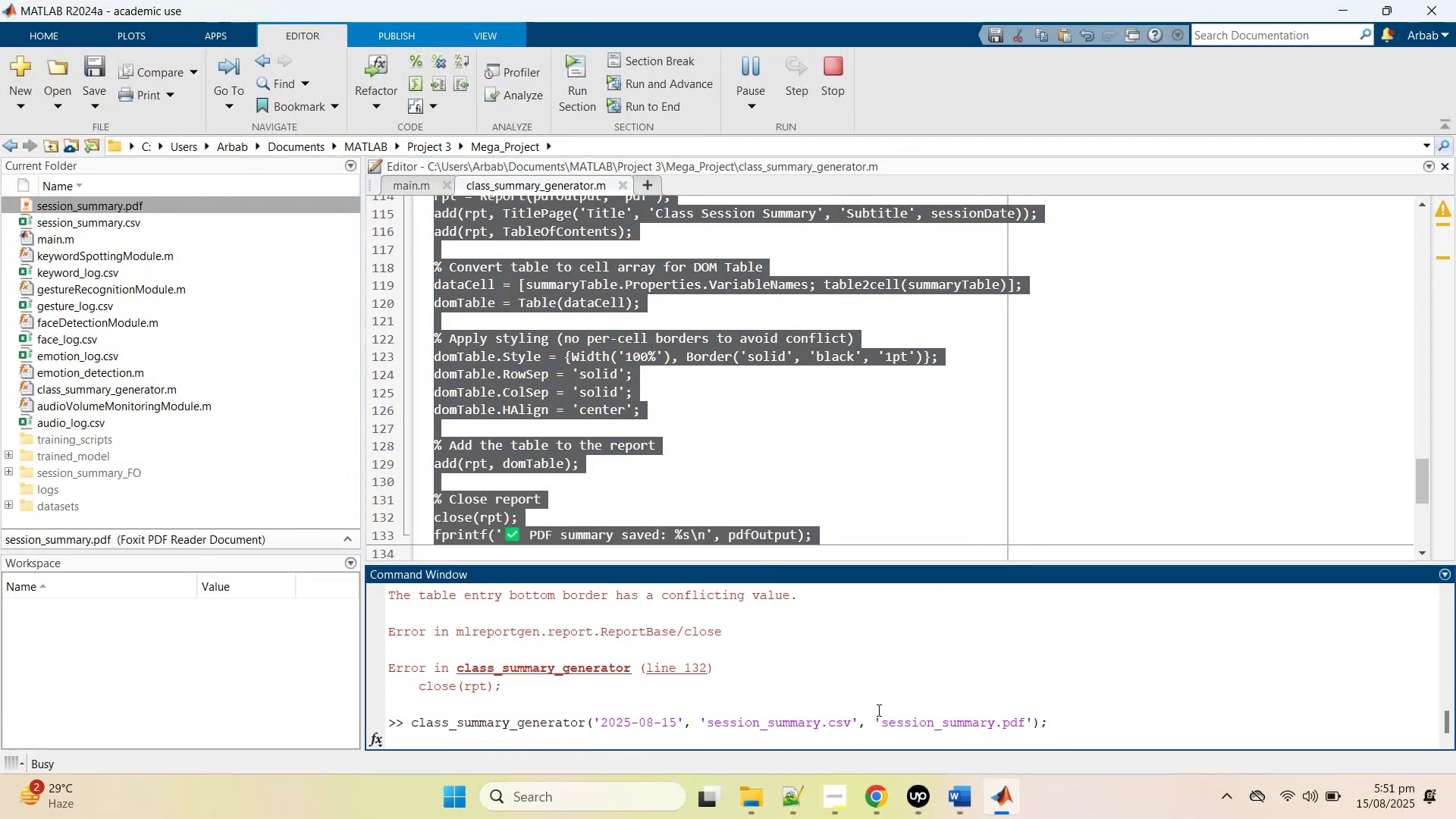 
left_click([745, 808])
 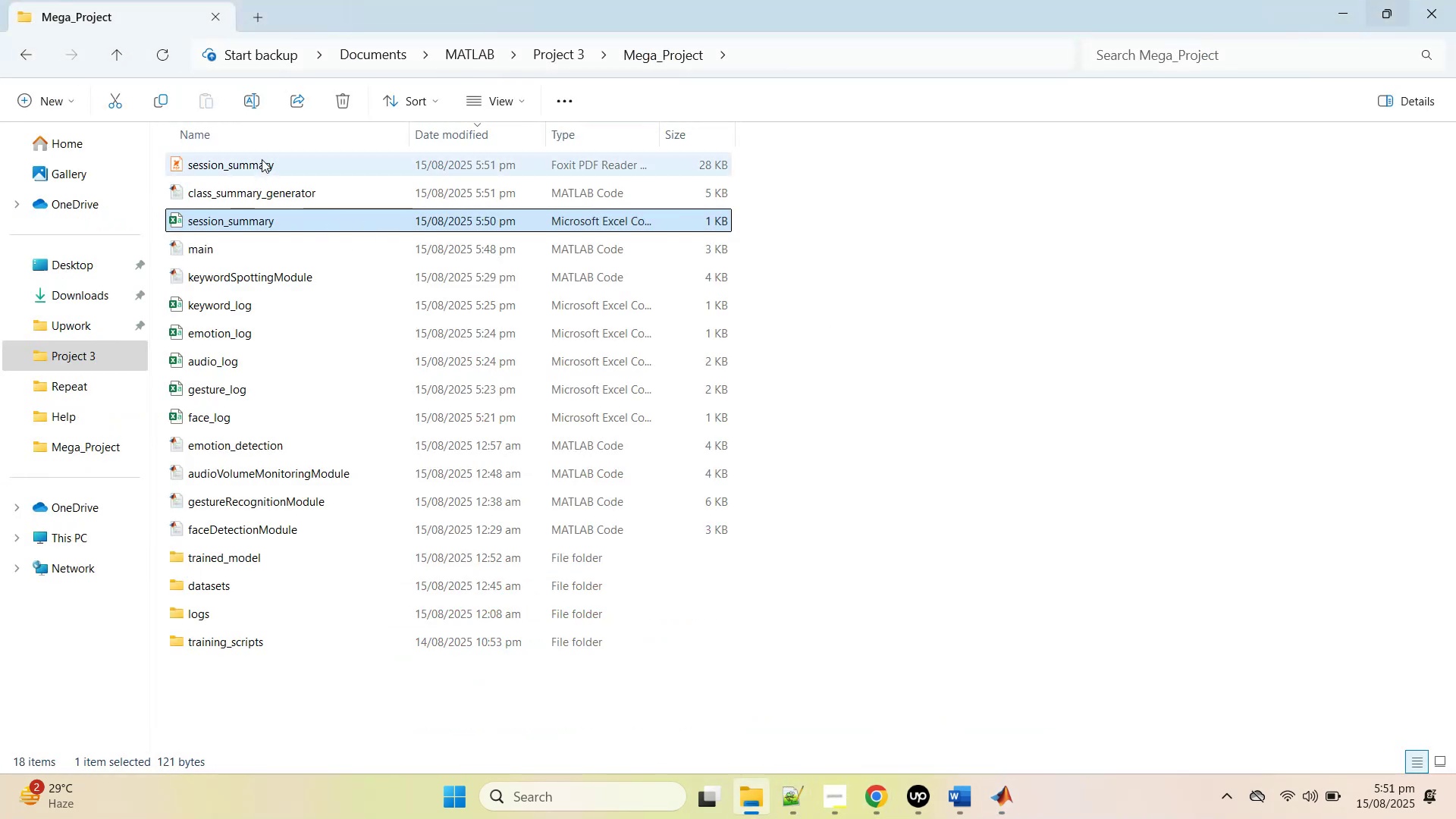 
double_click([262, 159])
 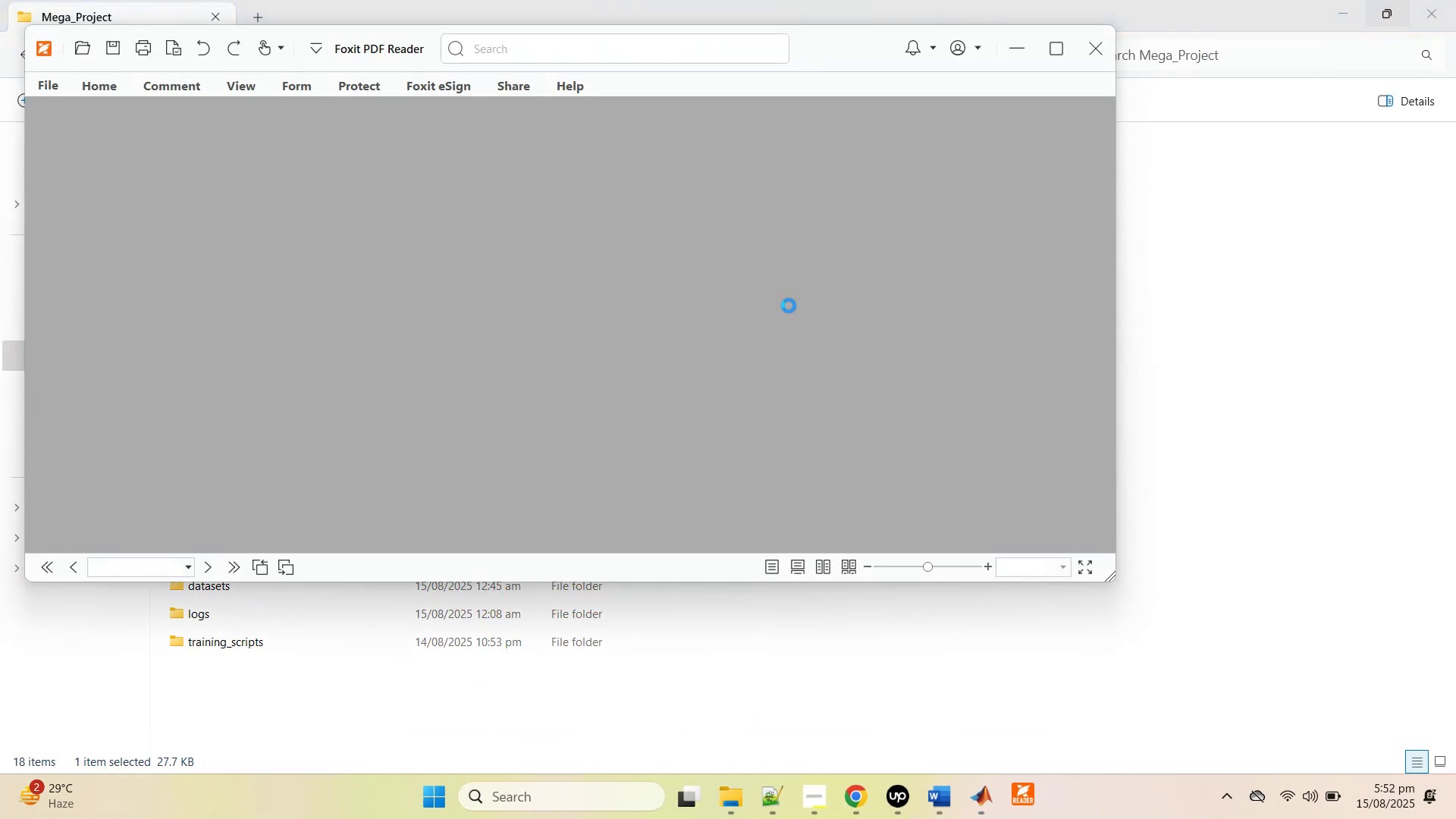 
scroll: coordinate [794, 329], scroll_direction: down, amount: 51.0
 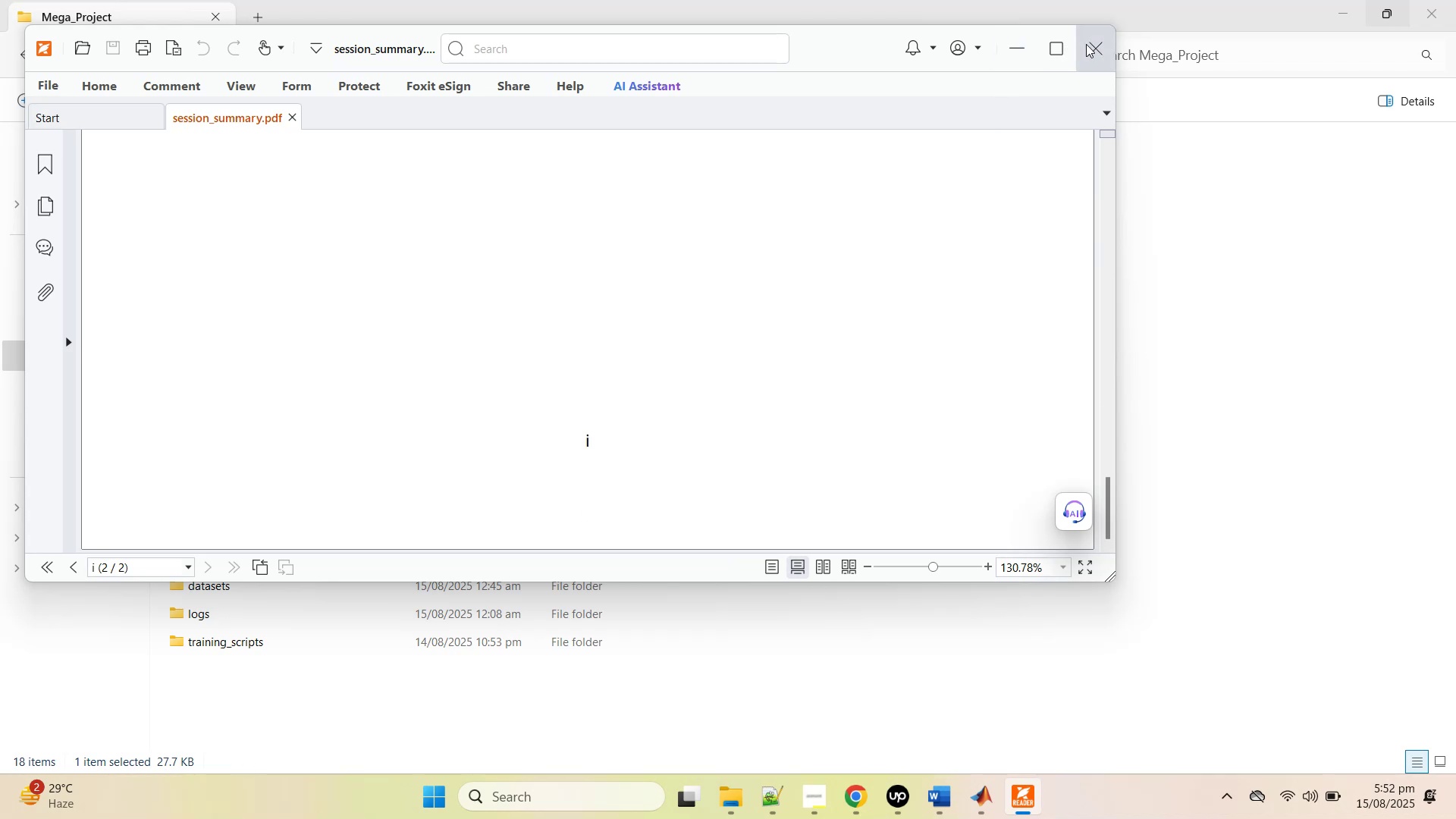 
left_click([1087, 46])
 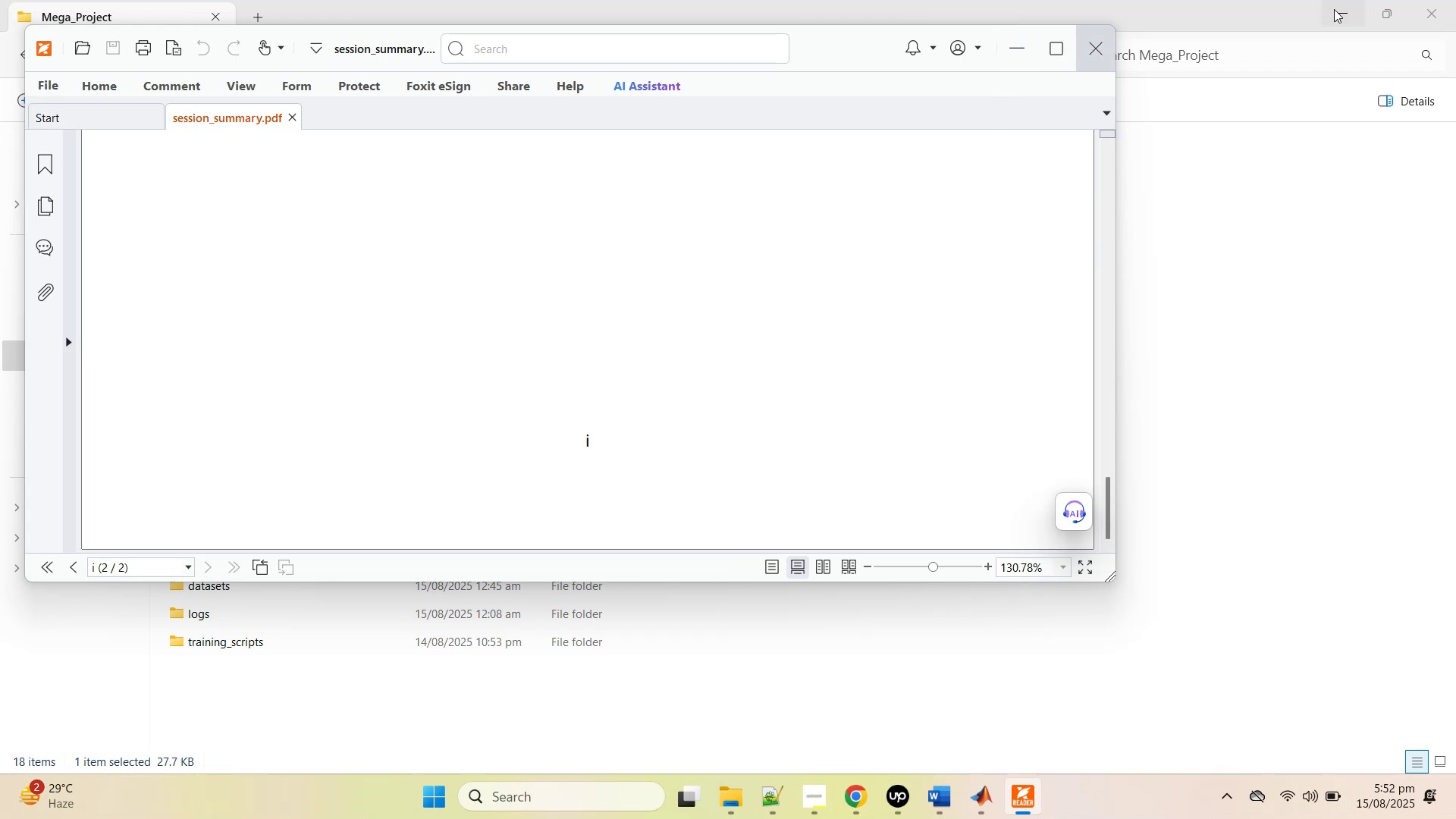 
left_click([1334, 9])
 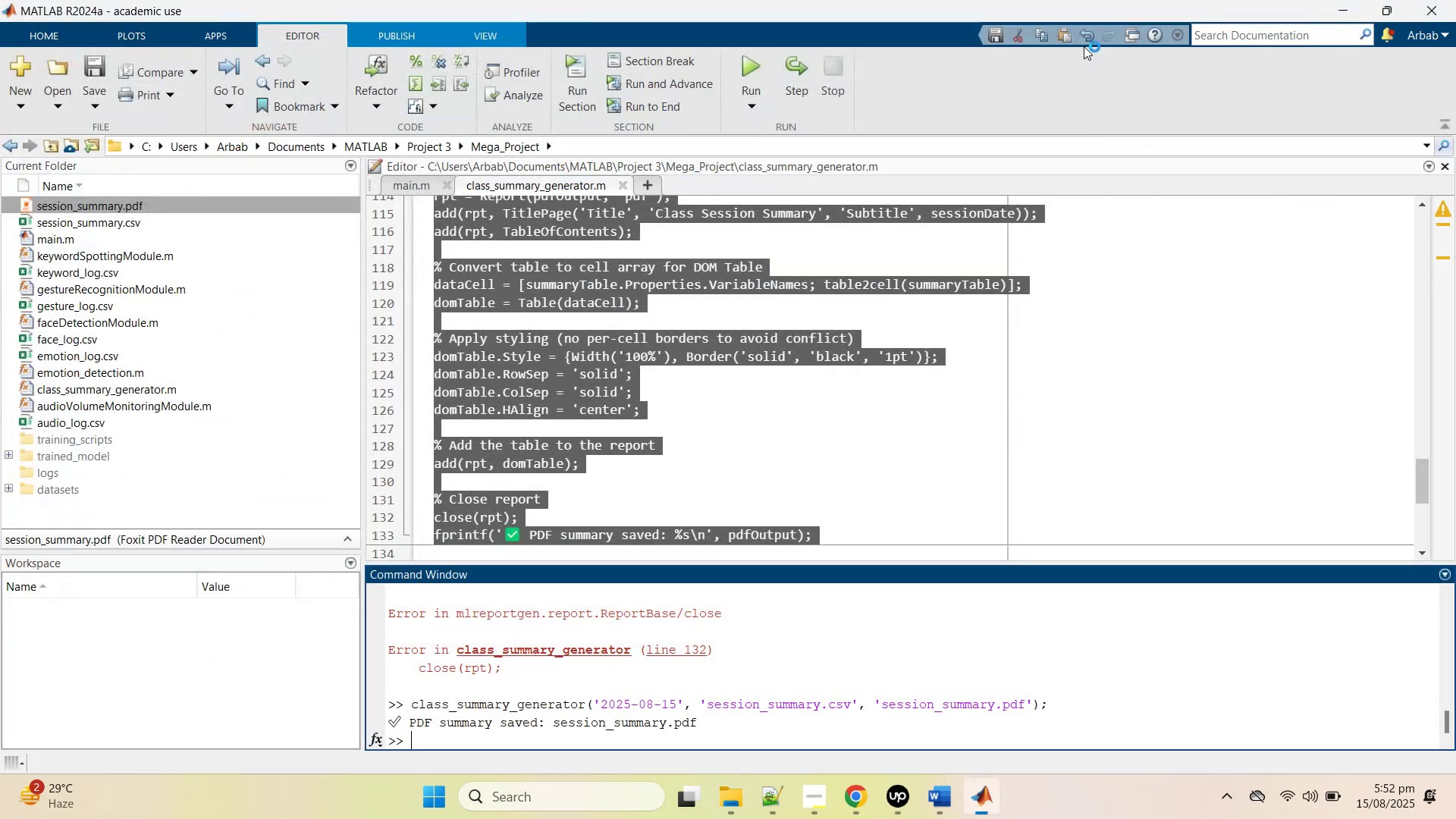 
left_click([741, 377])
 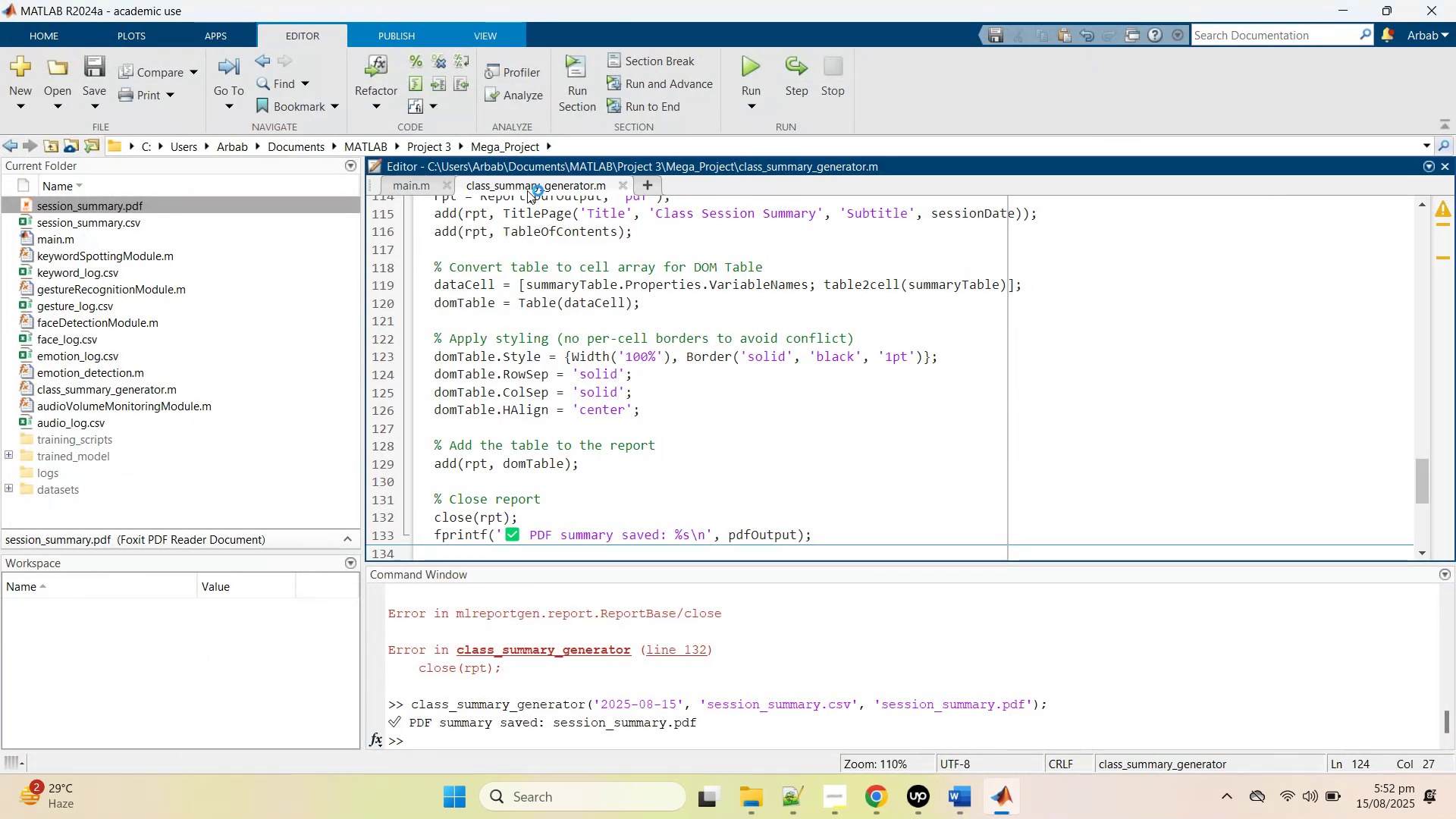 
middle_click([528, 189])
 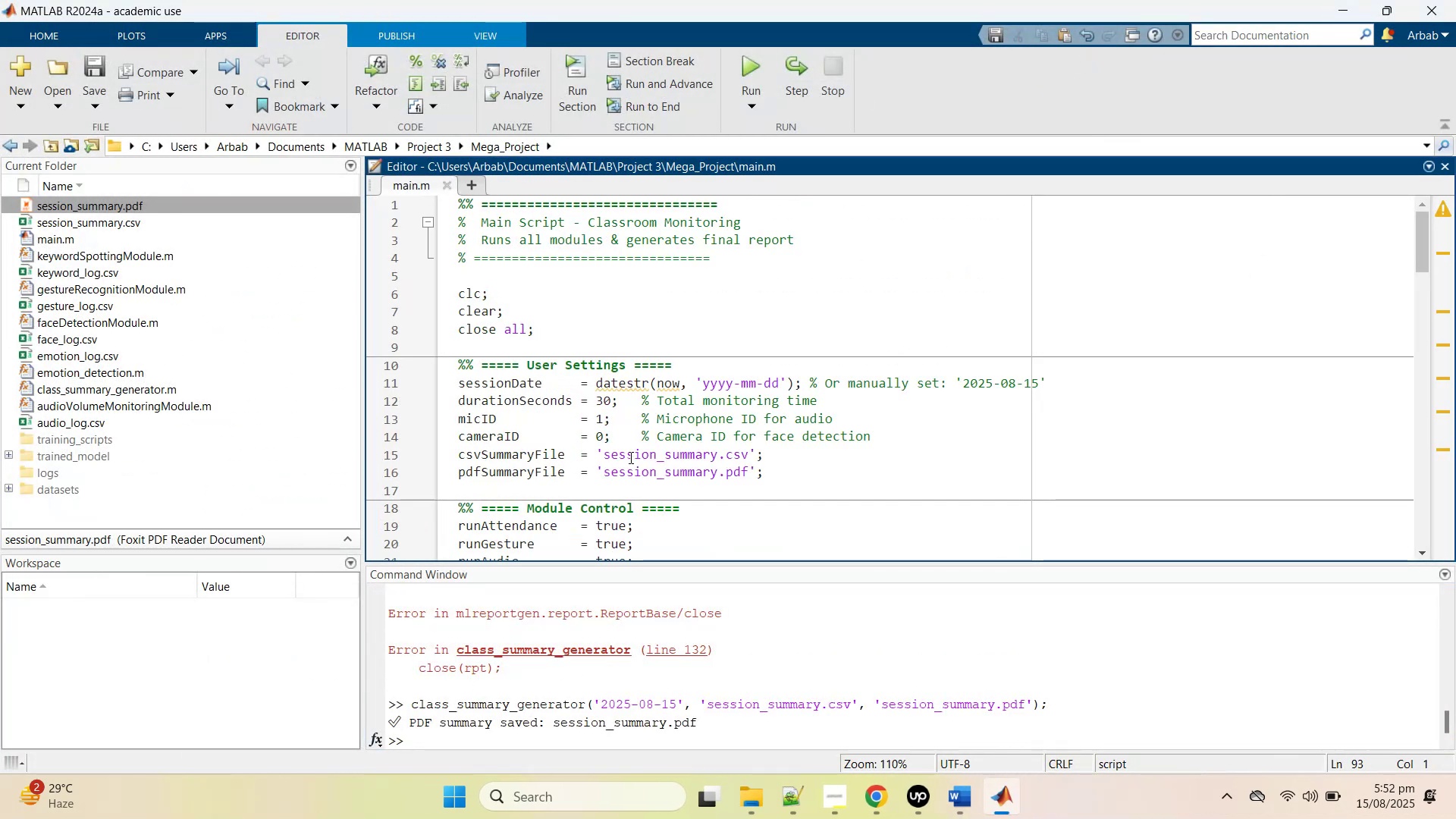 
mouse_move([654, 433])
 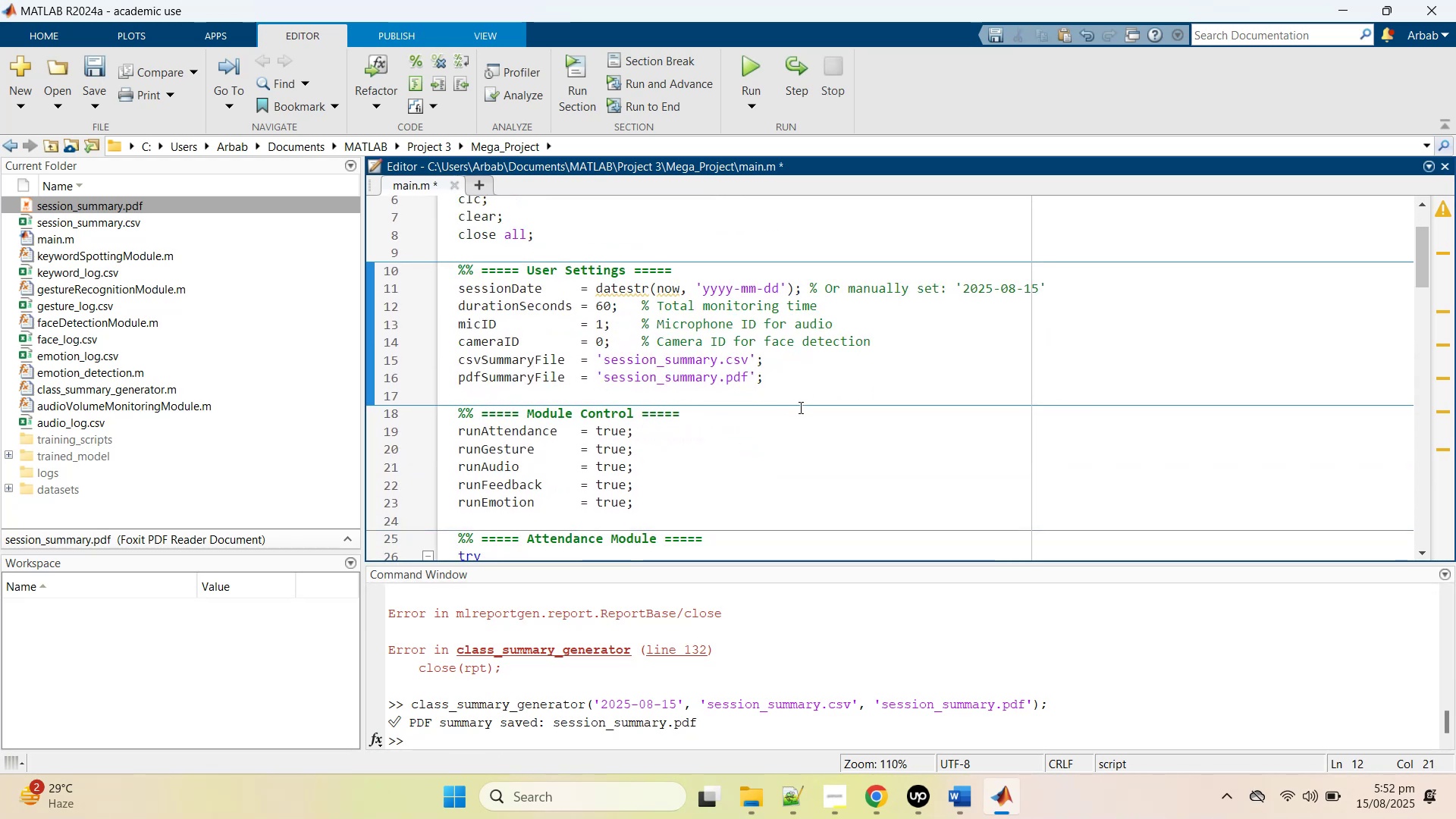 
wait(15.29)
 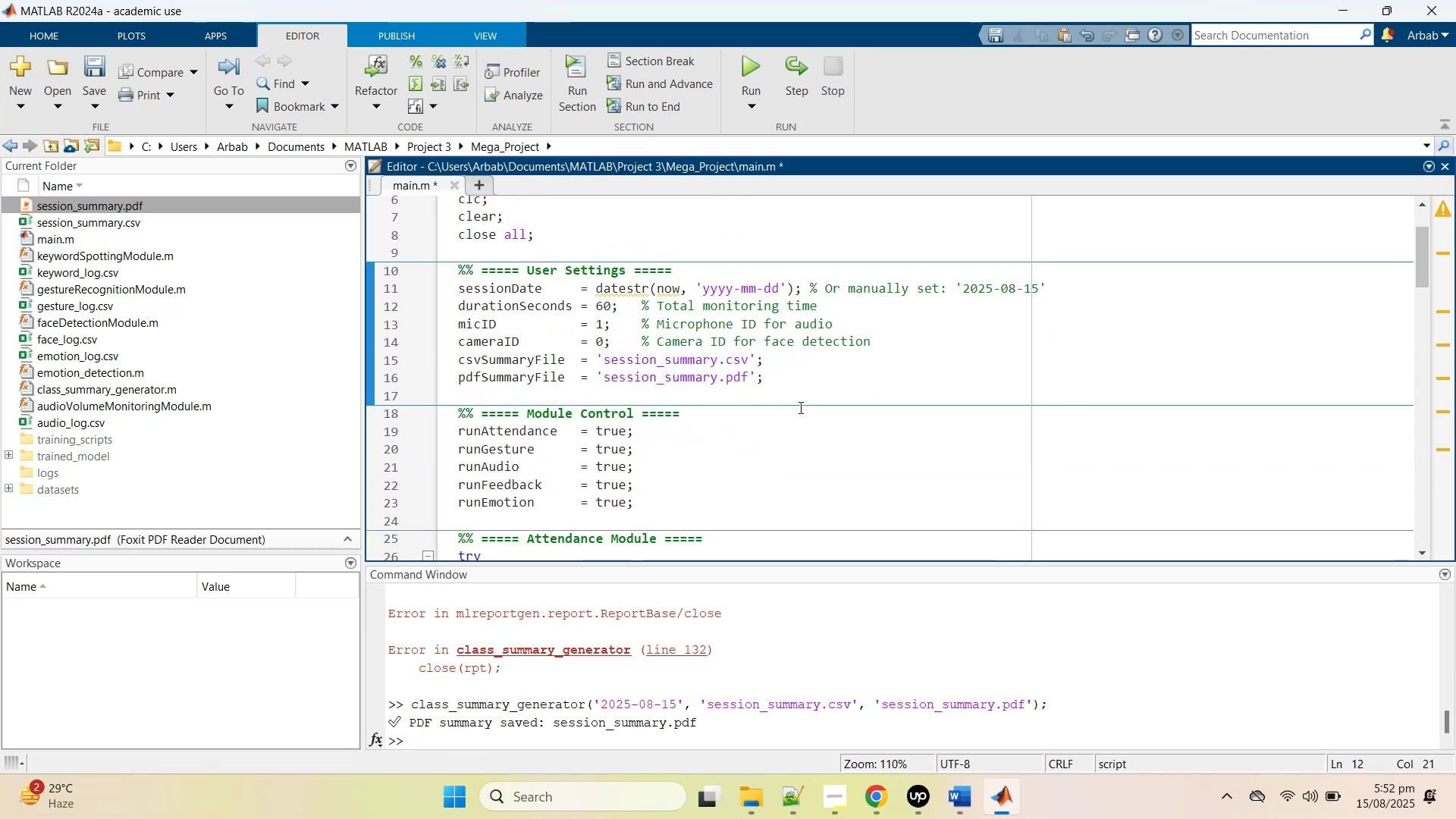 
left_click_drag(start_coordinate=[751, 69], to_coordinate=[797, 433])
 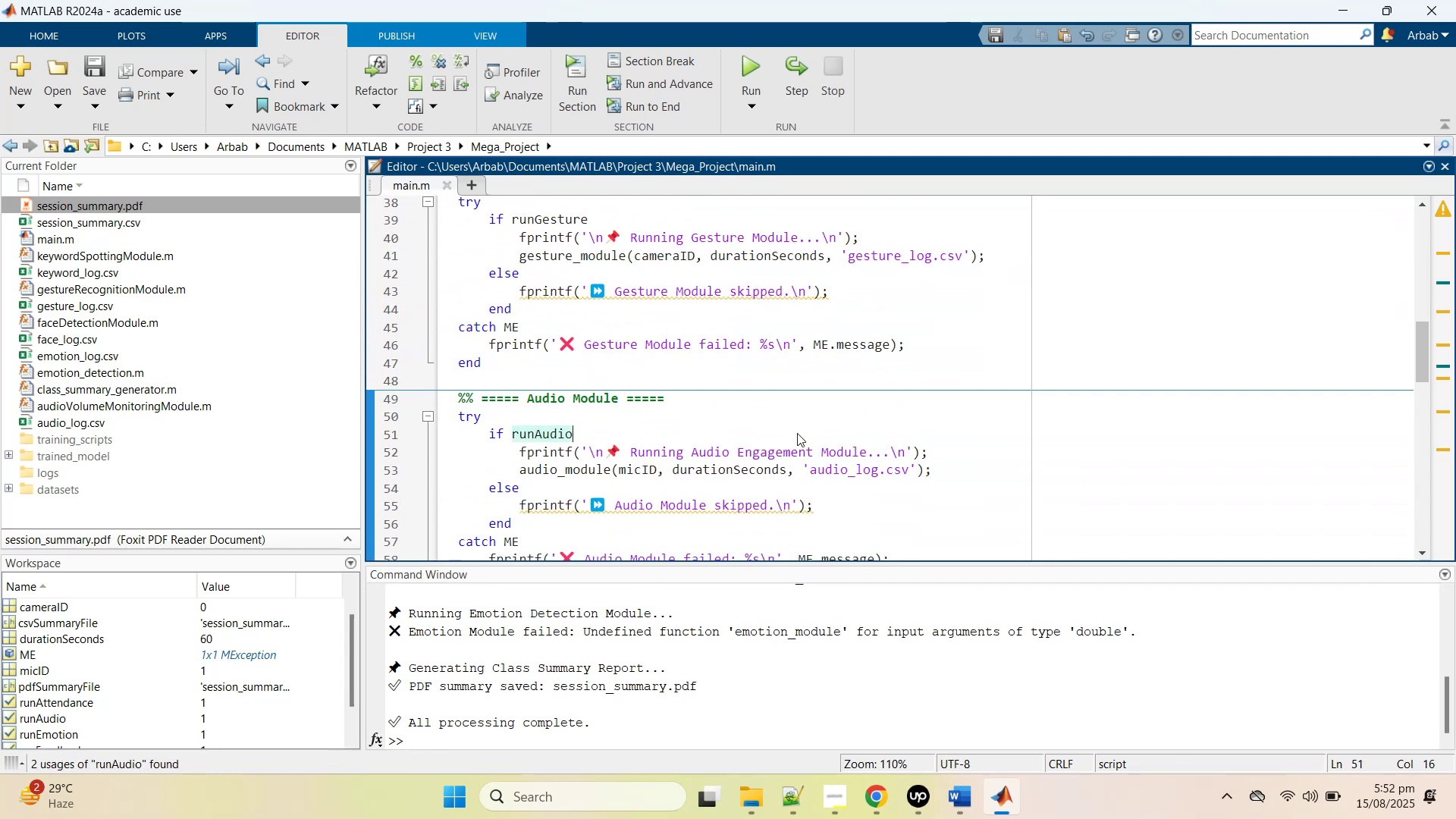 
scroll: coordinate [797, 441], scroll_direction: down, amount: 16.0
 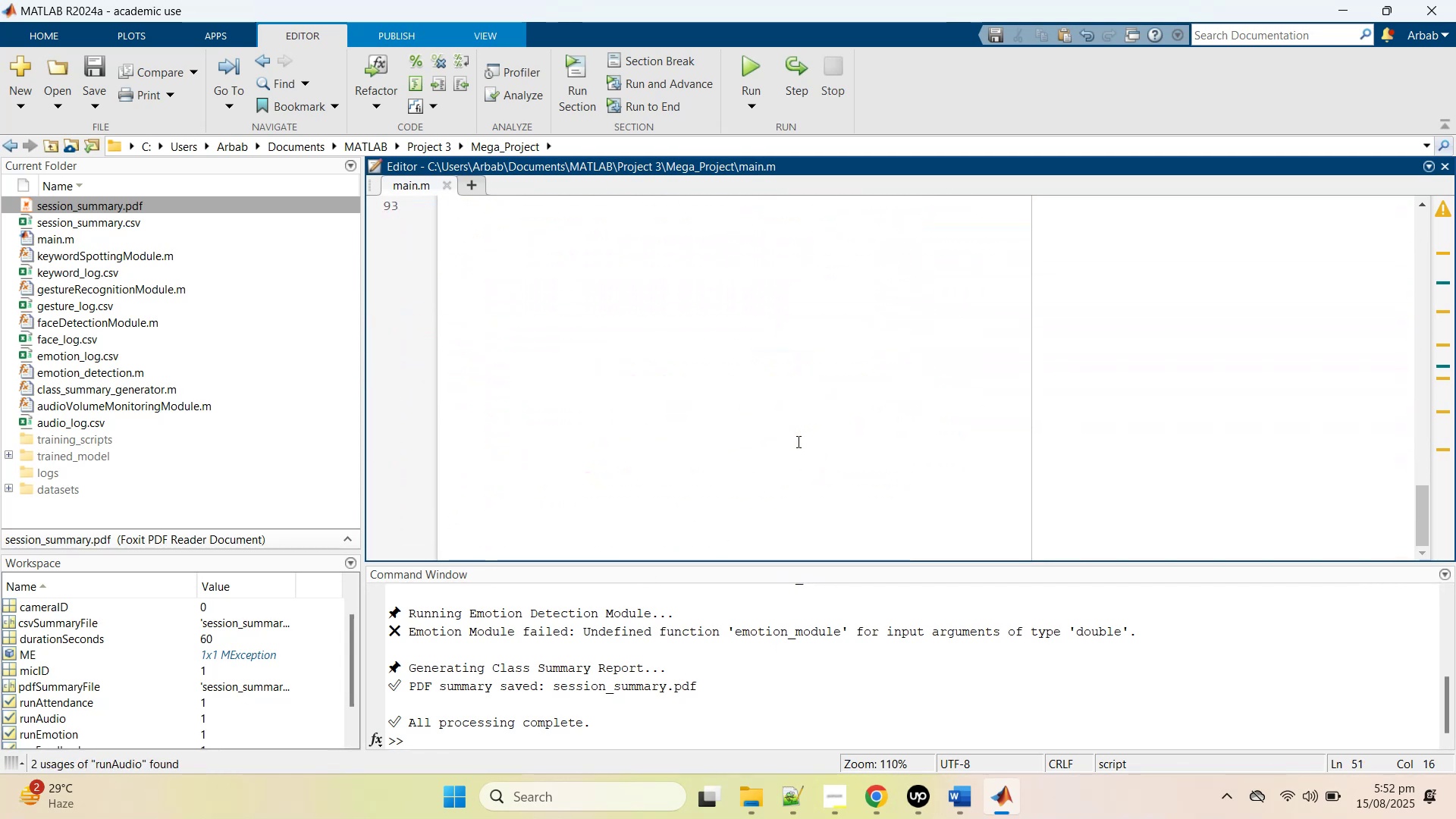 
scroll: coordinate [797, 441], scroll_direction: up, amount: 7.0
 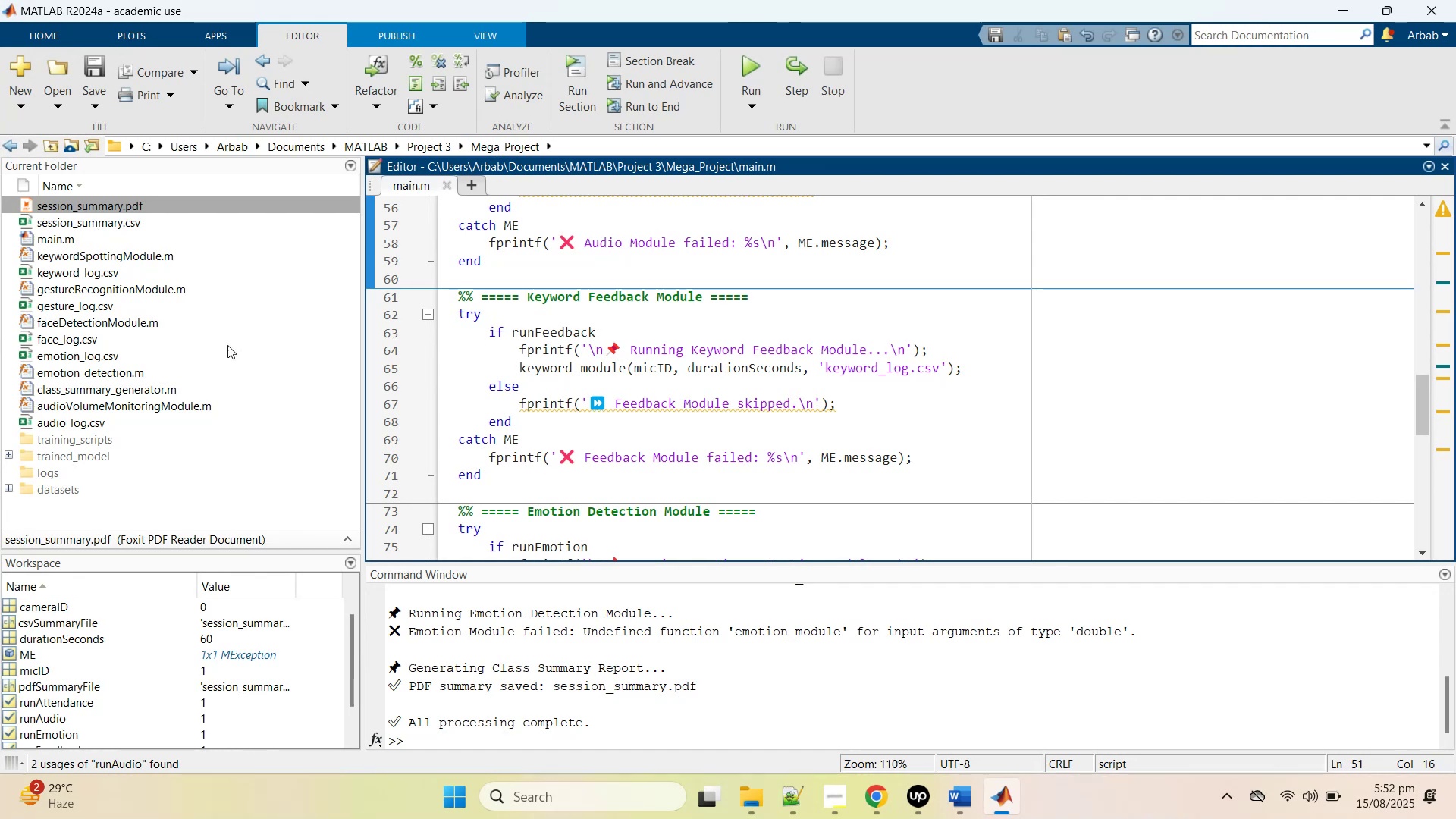 
left_click([751, 808])
 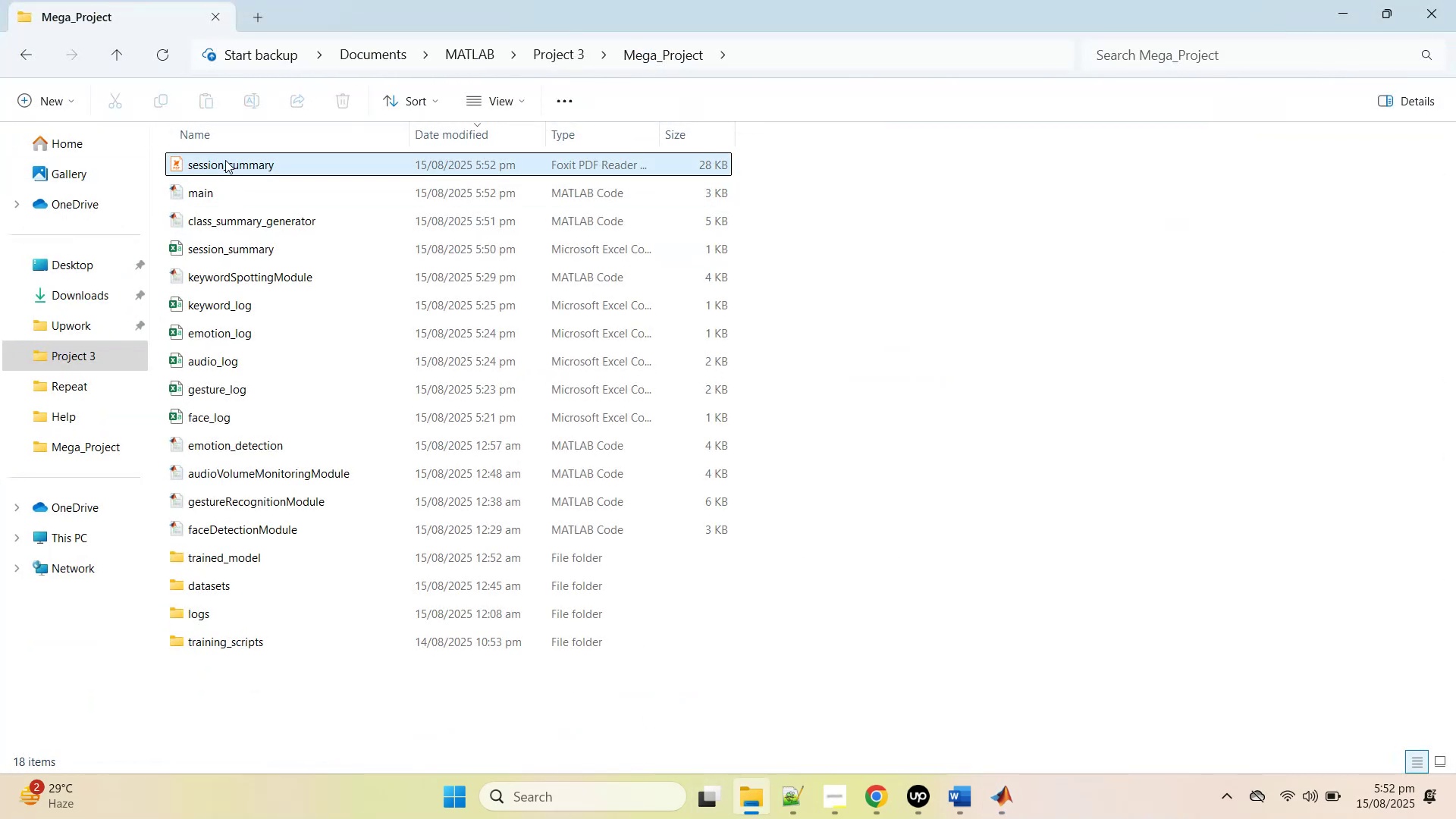 
double_click([225, 160])
 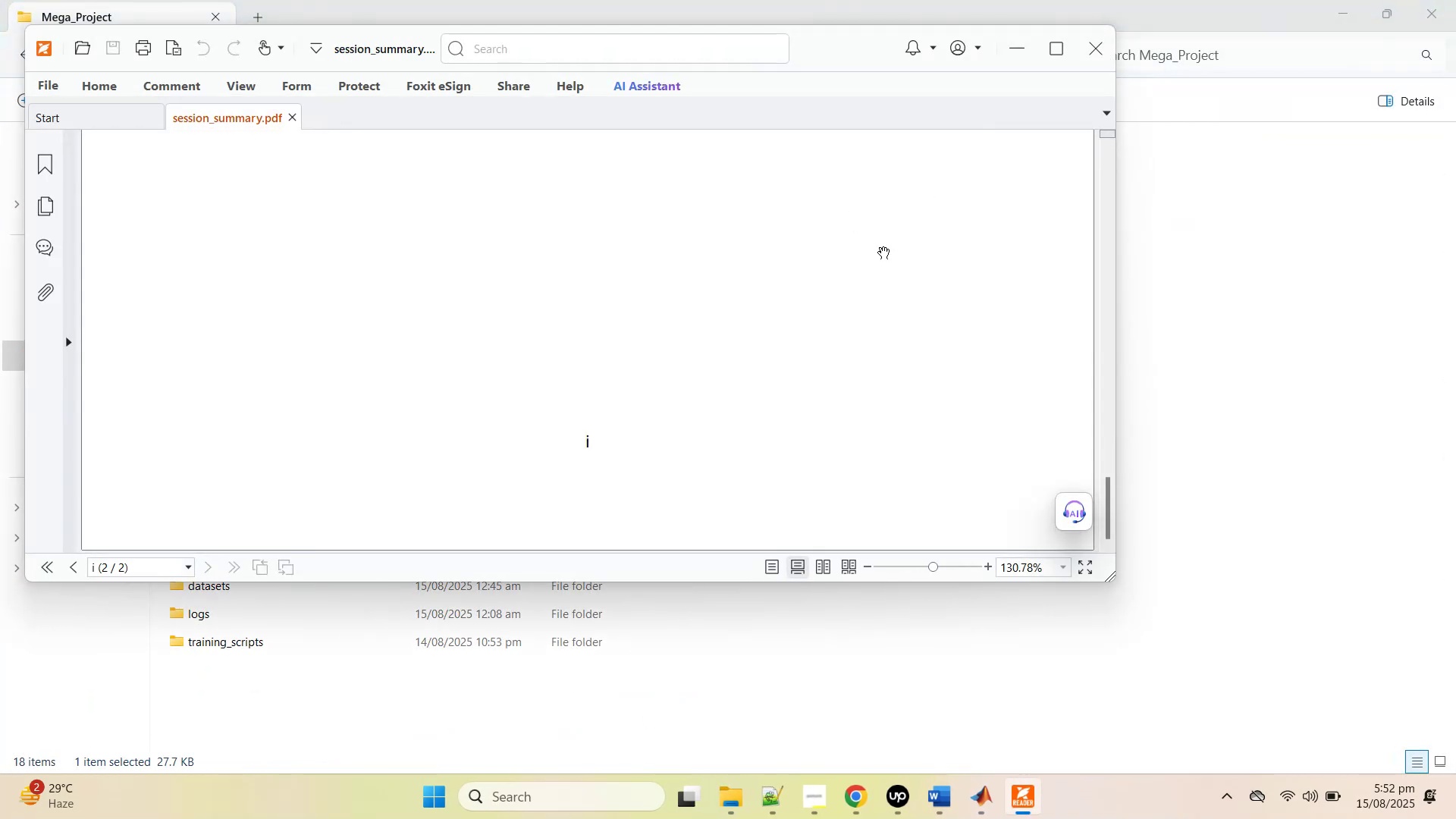 
scroll: coordinate [859, 275], scroll_direction: up, amount: 16.0
 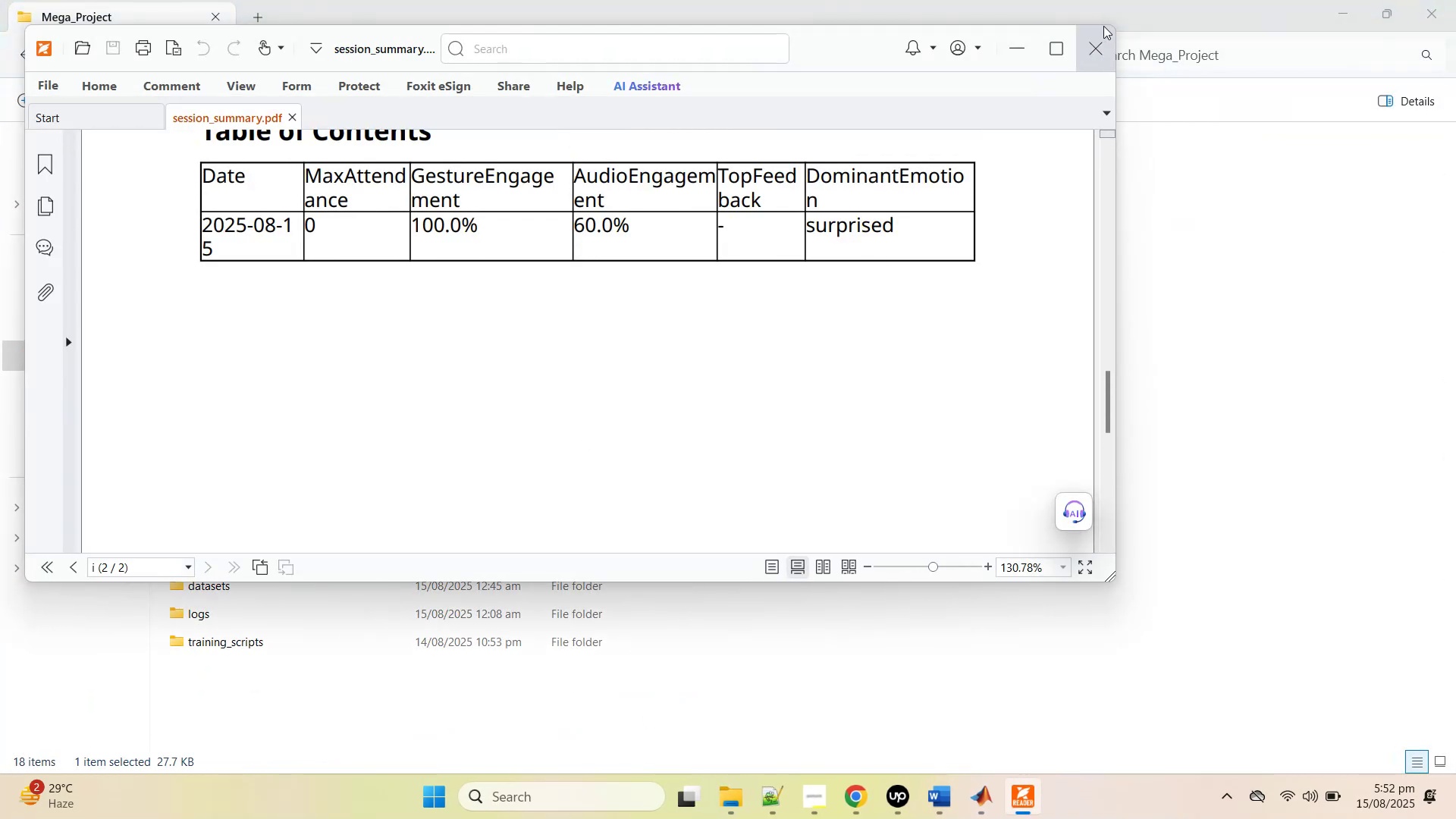 
left_click([1093, 46])
 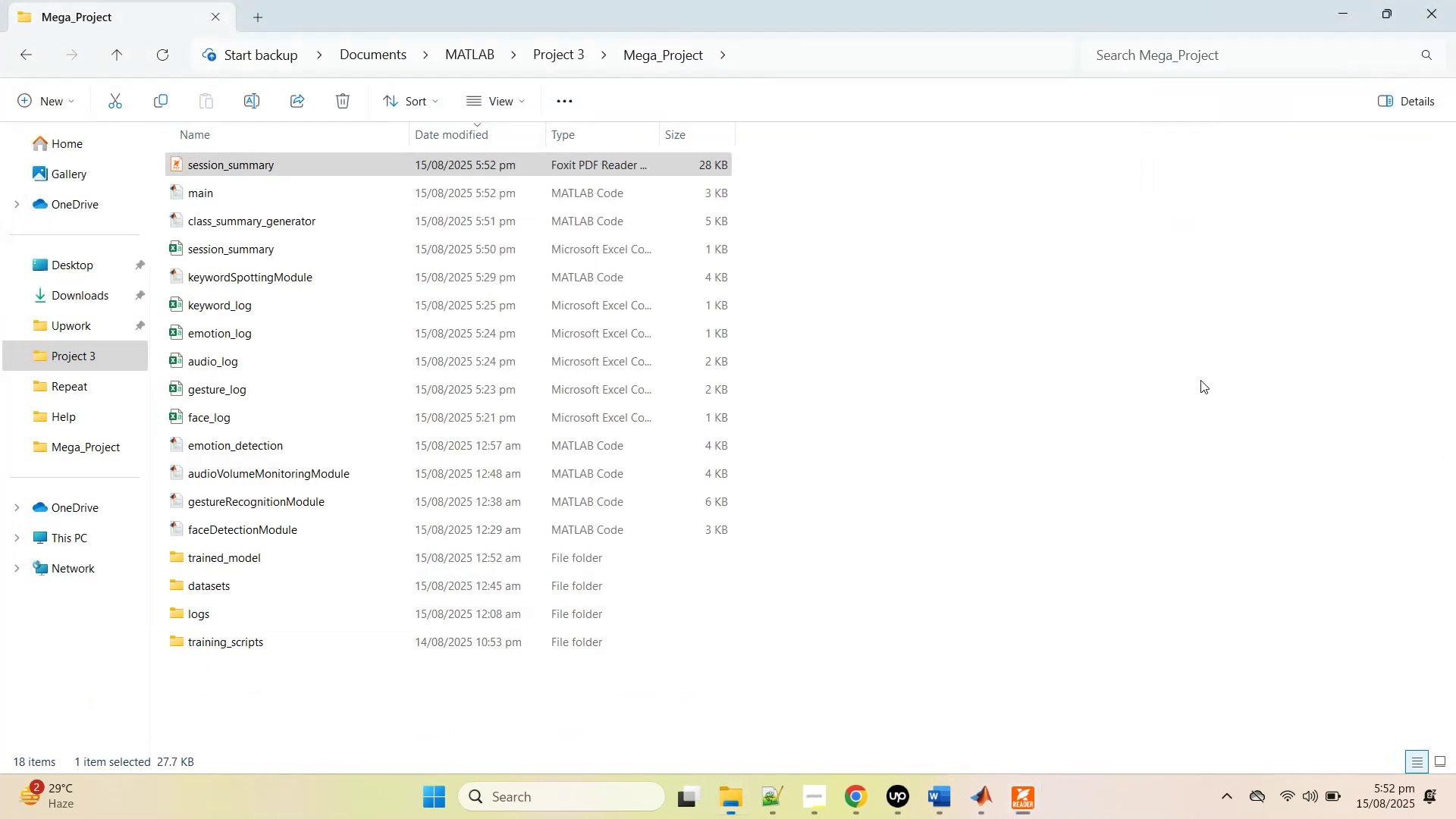 
left_click([1200, 380])
 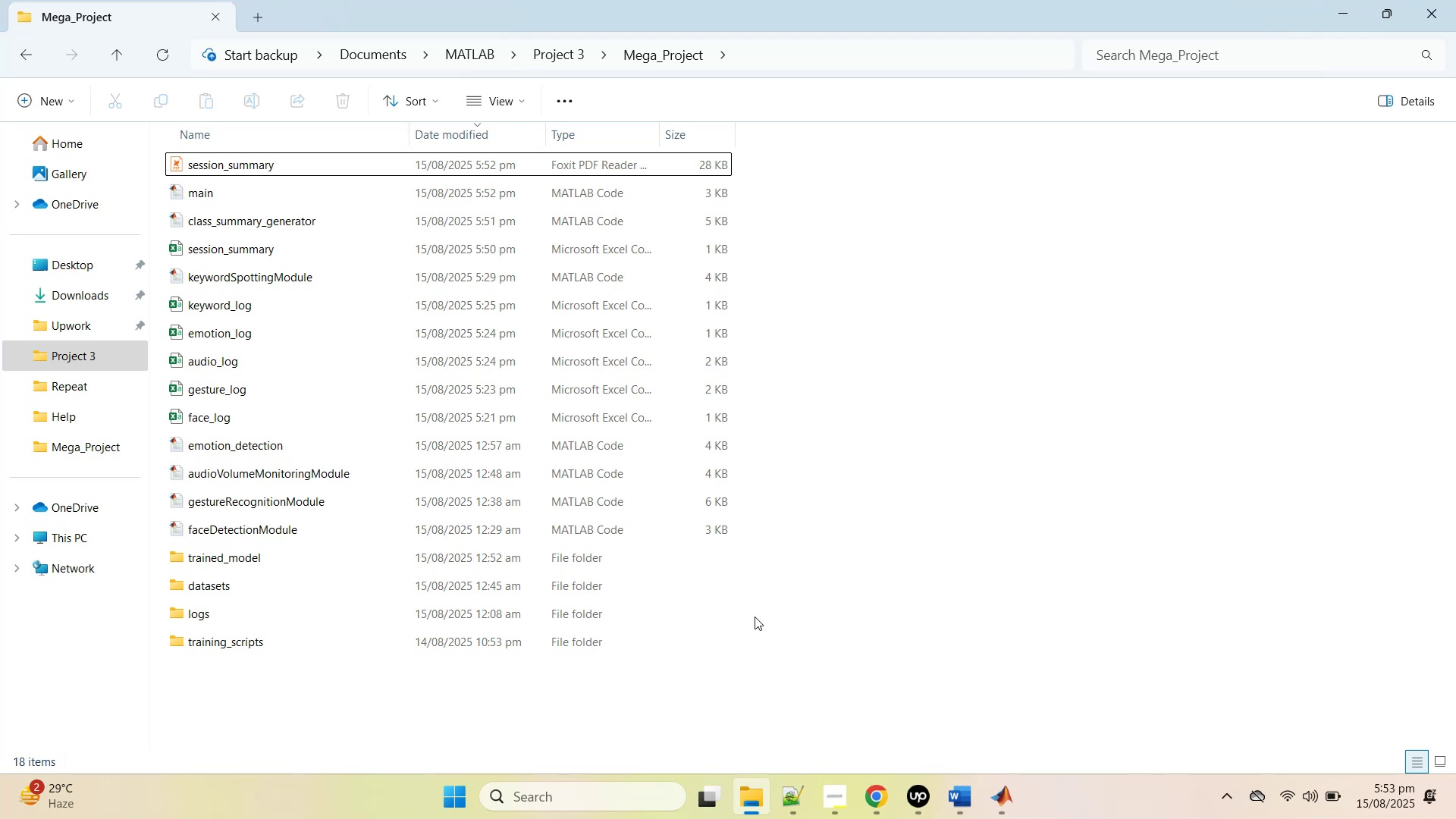 
wait(46.38)
 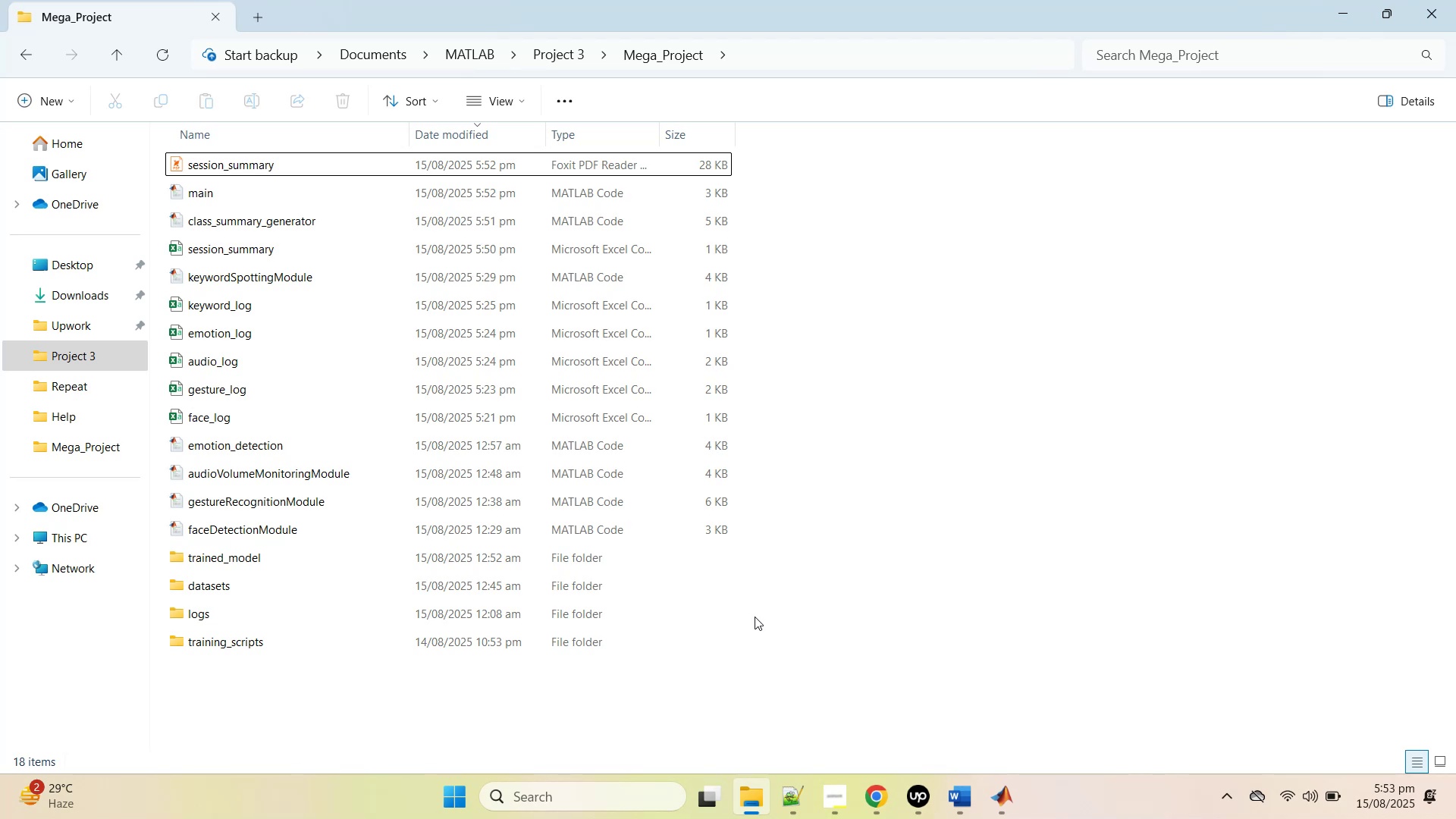 
left_click([1337, 16])
 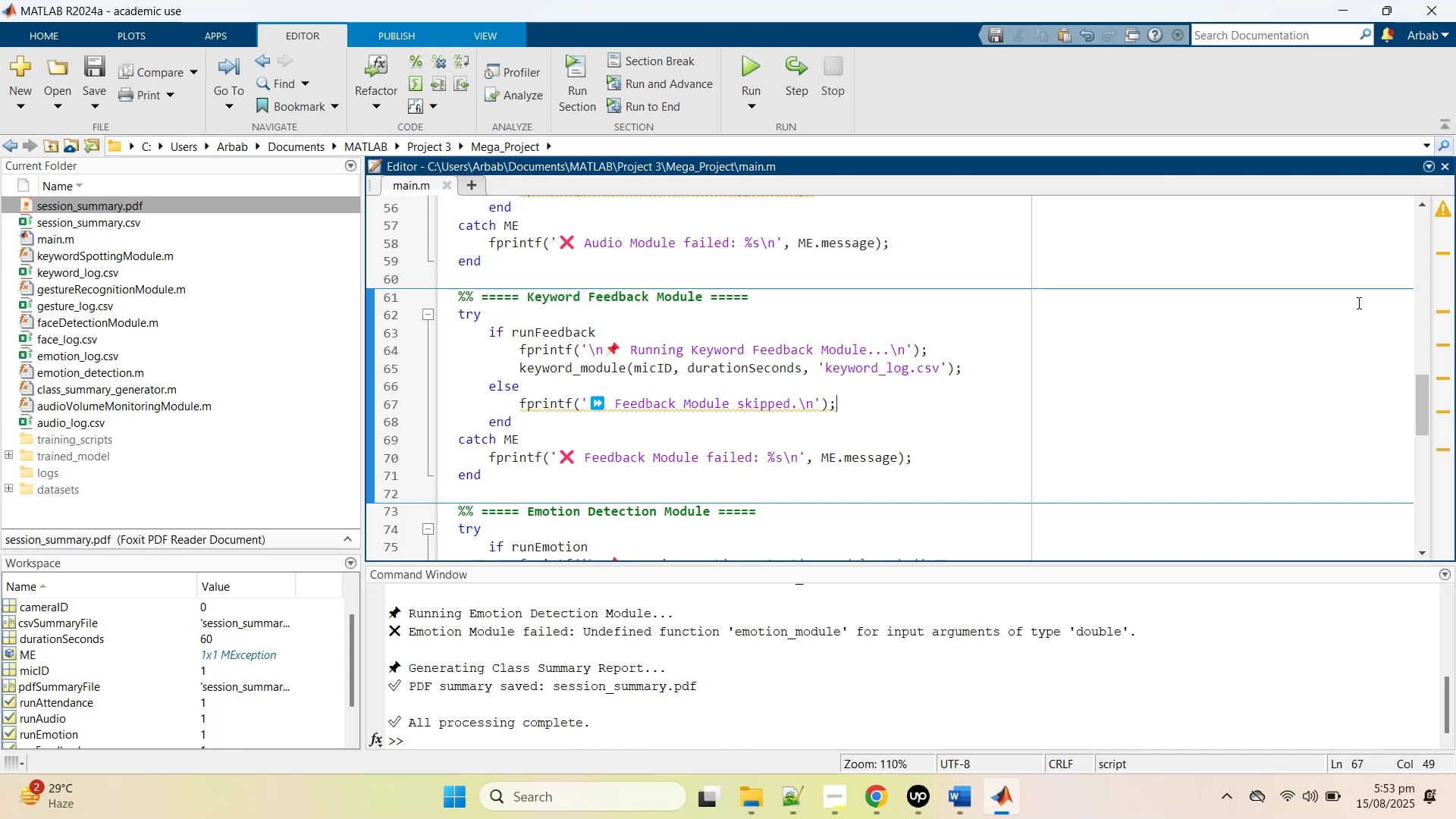 
wait(14.92)
 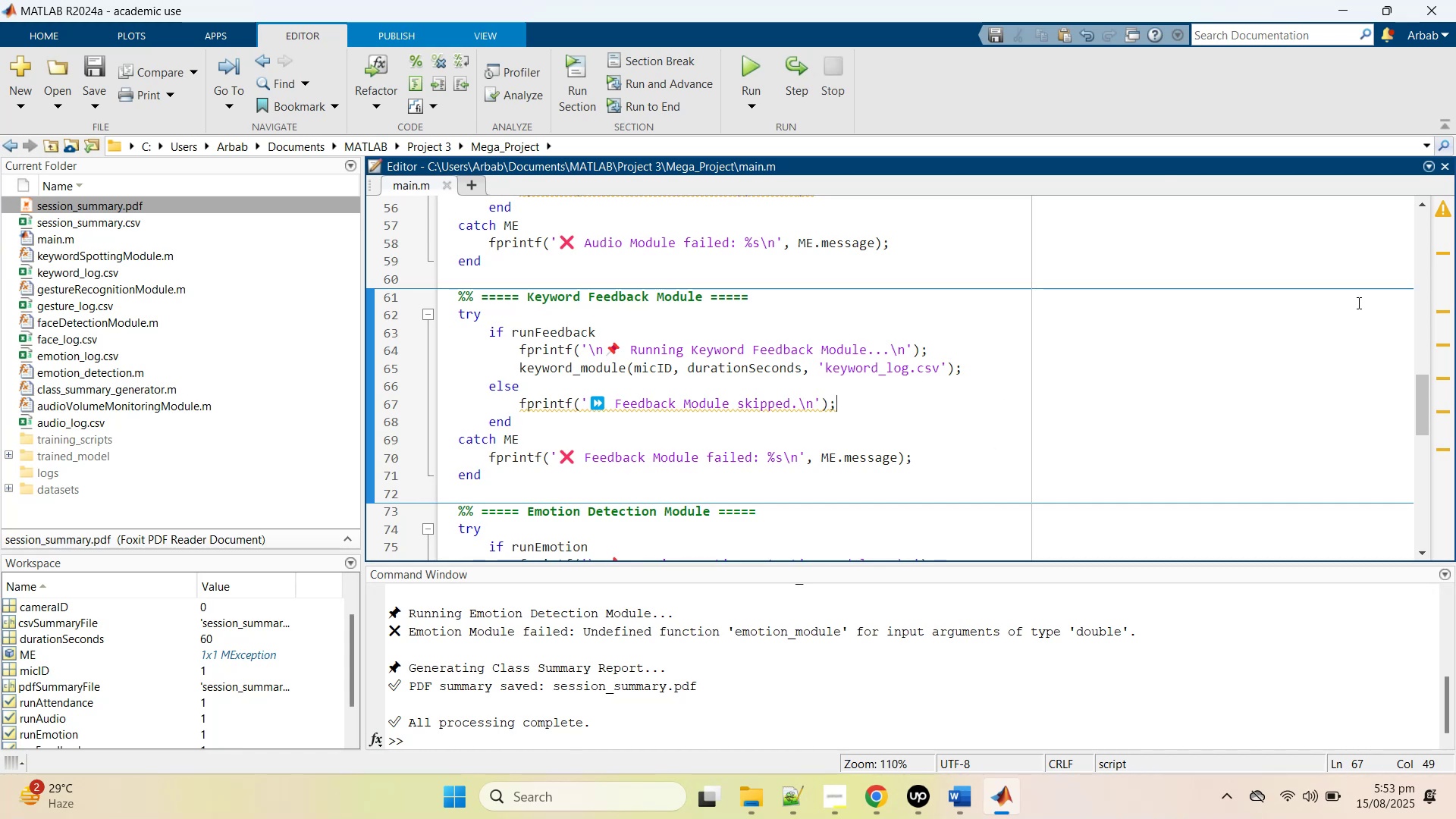 
scroll: coordinate [1111, 365], scroll_direction: down, amount: 7.0
 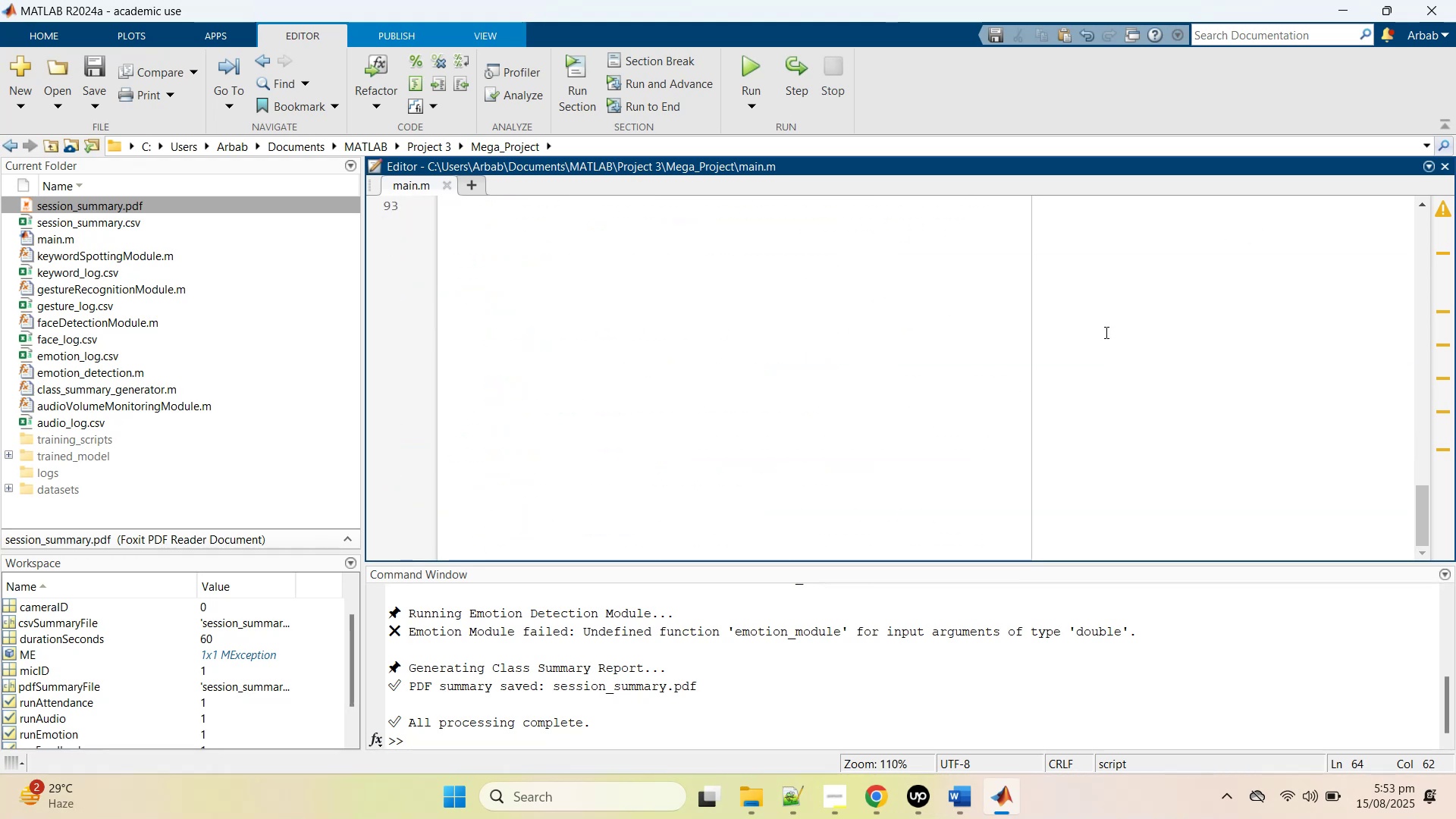 
scroll: coordinate [745, 440], scroll_direction: up, amount: 29.0
 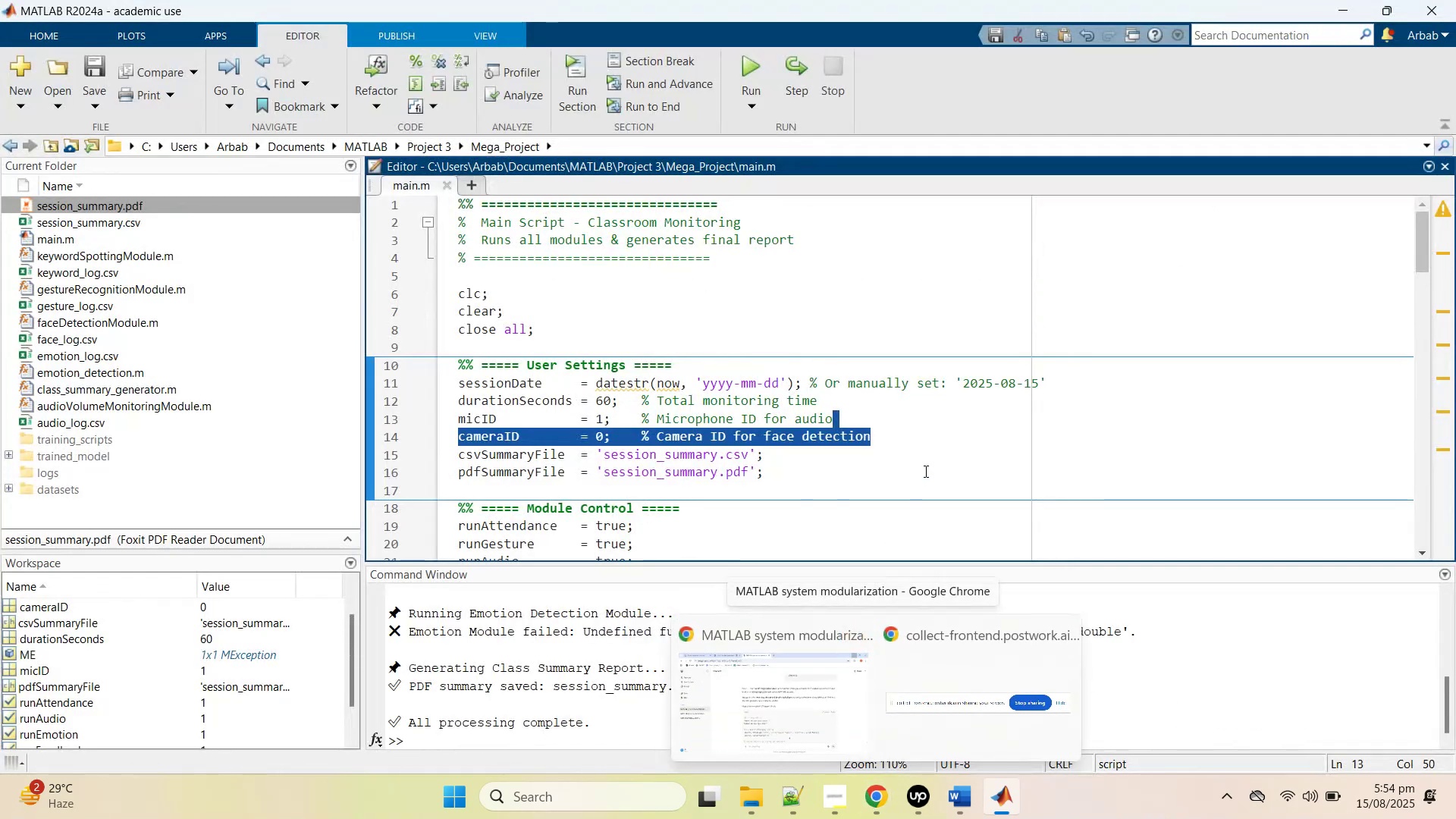 
wait(18.06)
 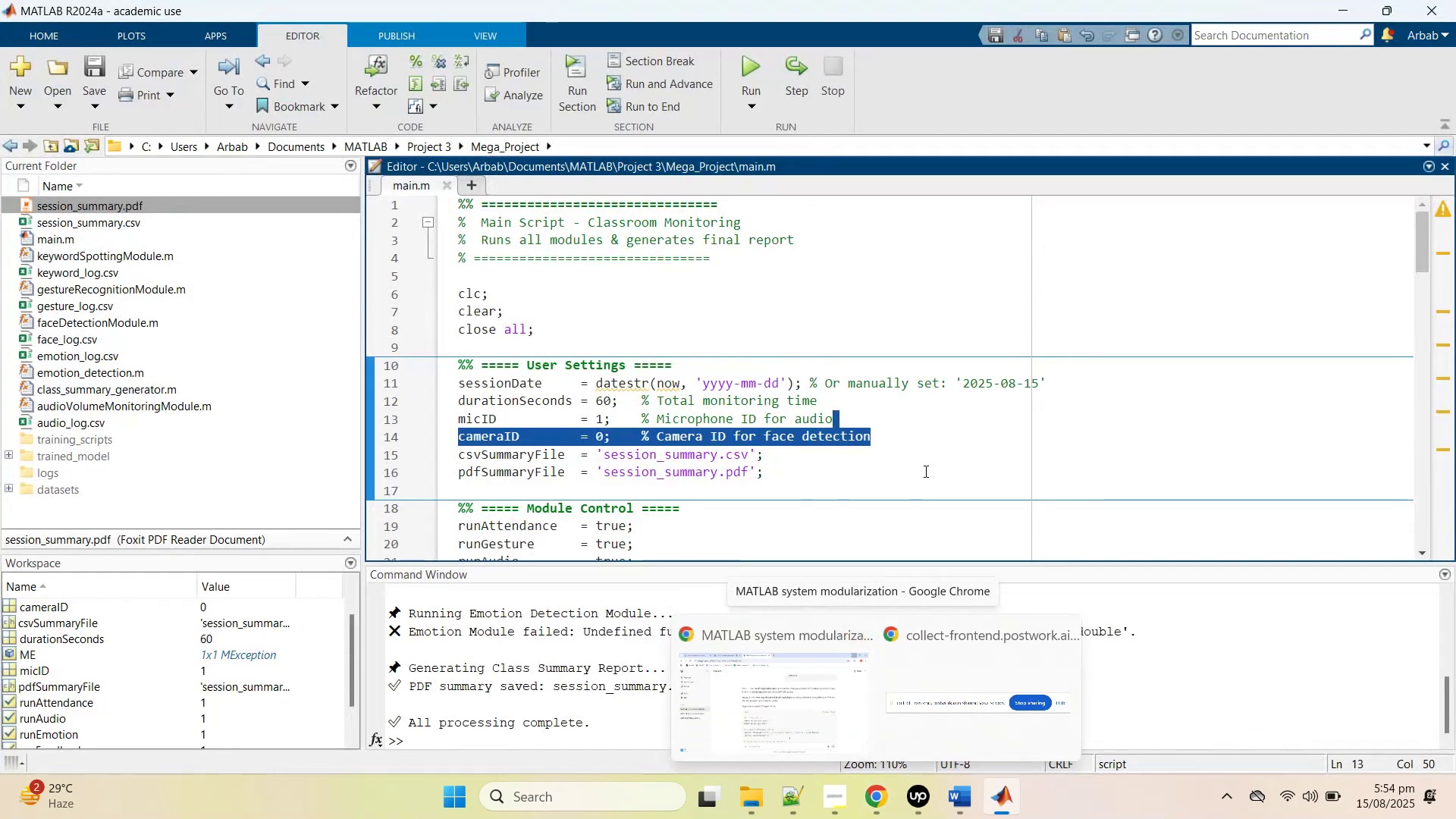 
left_click([358, 0])
 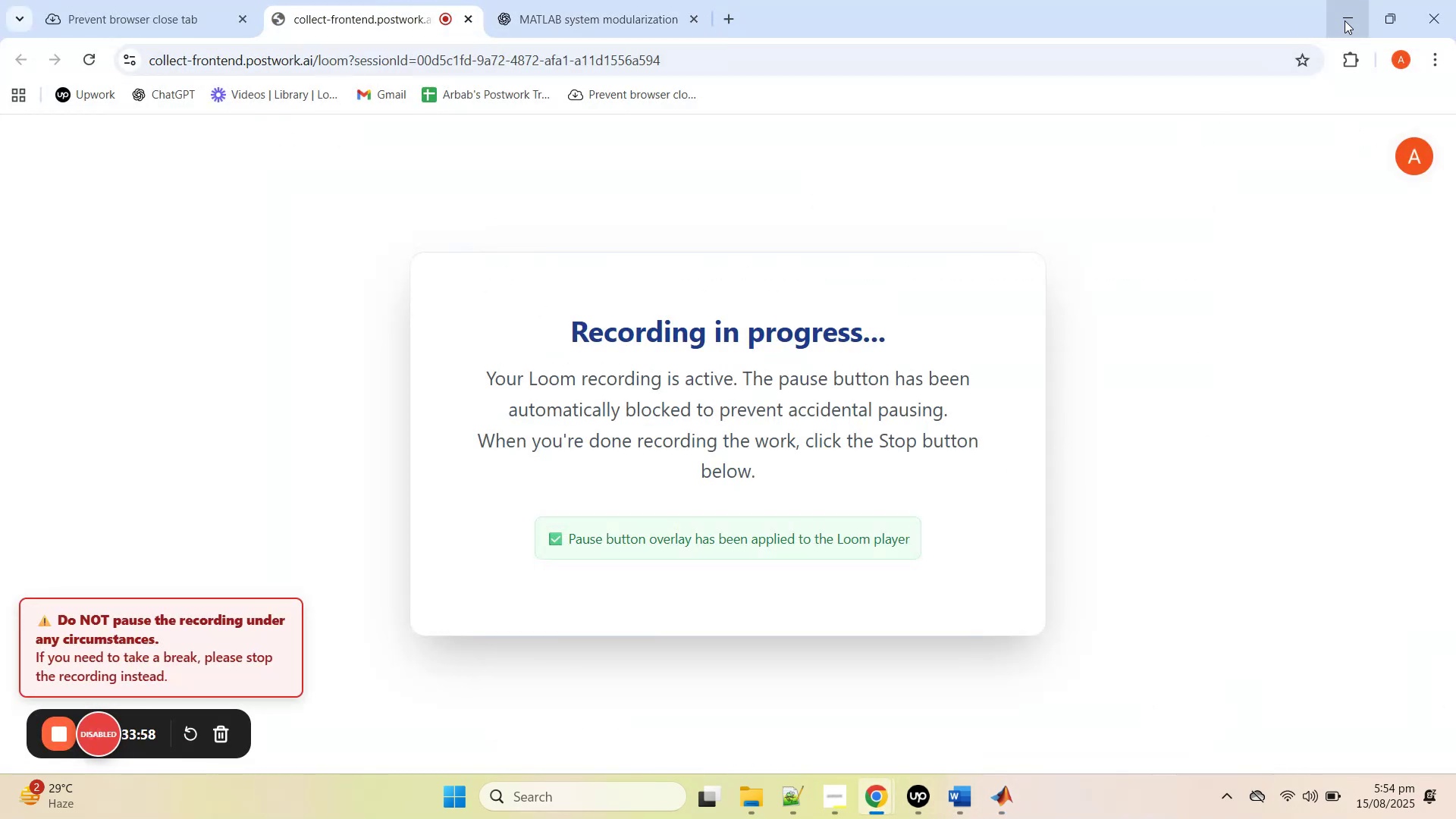 
wait(5.86)
 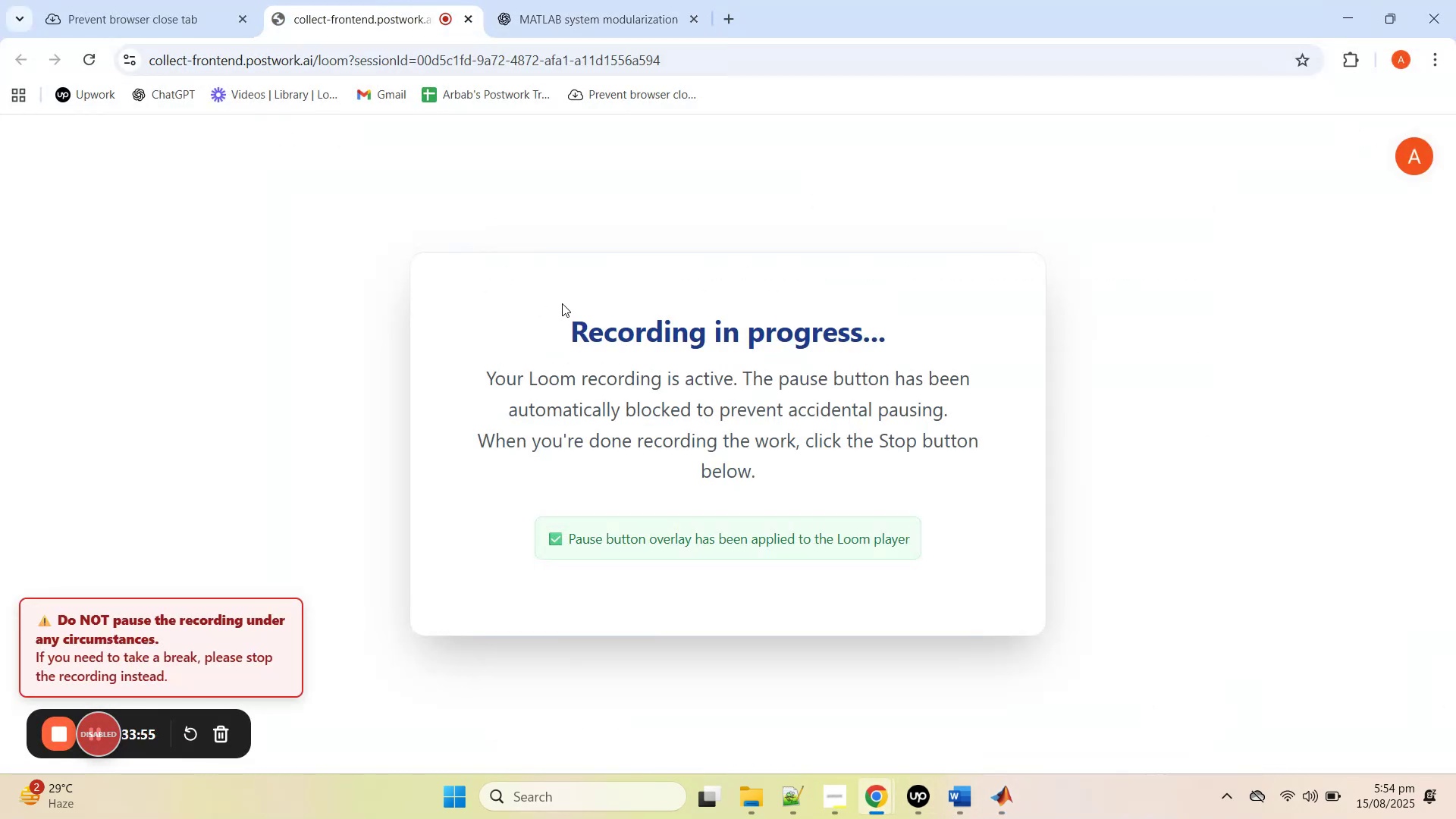 
left_click([915, 789])
 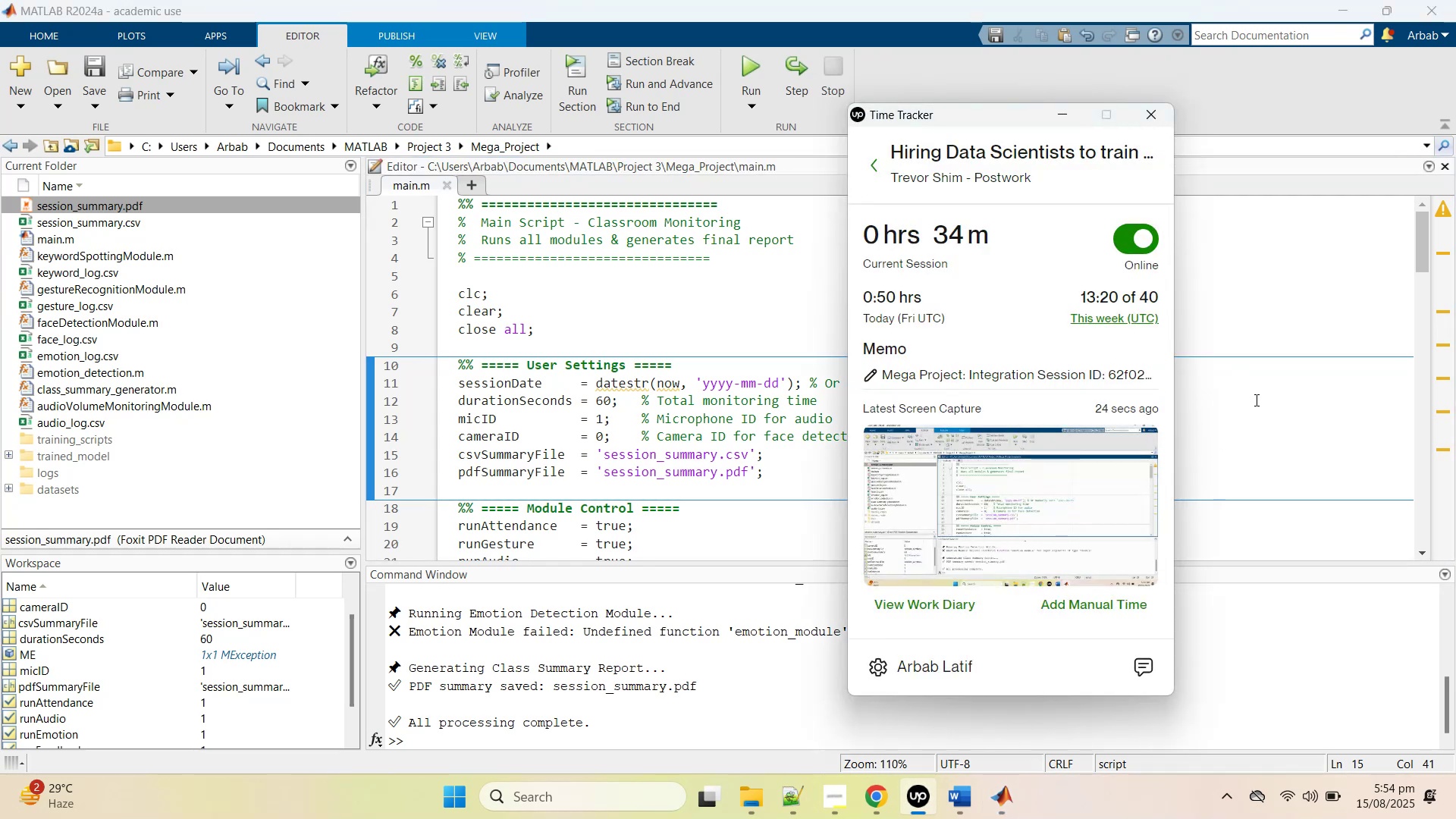 
left_click([1255, 399])
 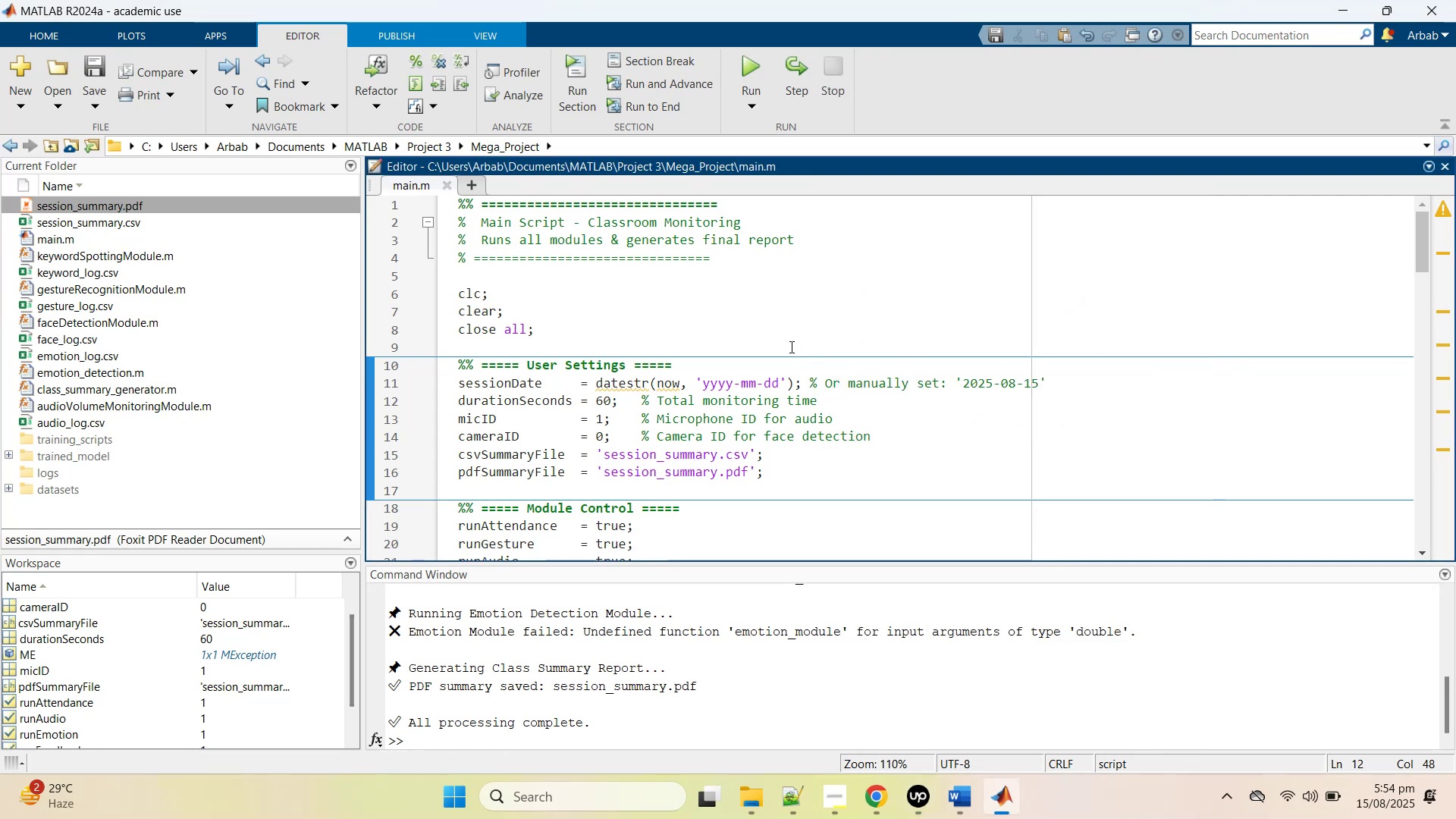 
scroll: coordinate [790, 350], scroll_direction: down, amount: 2.0
 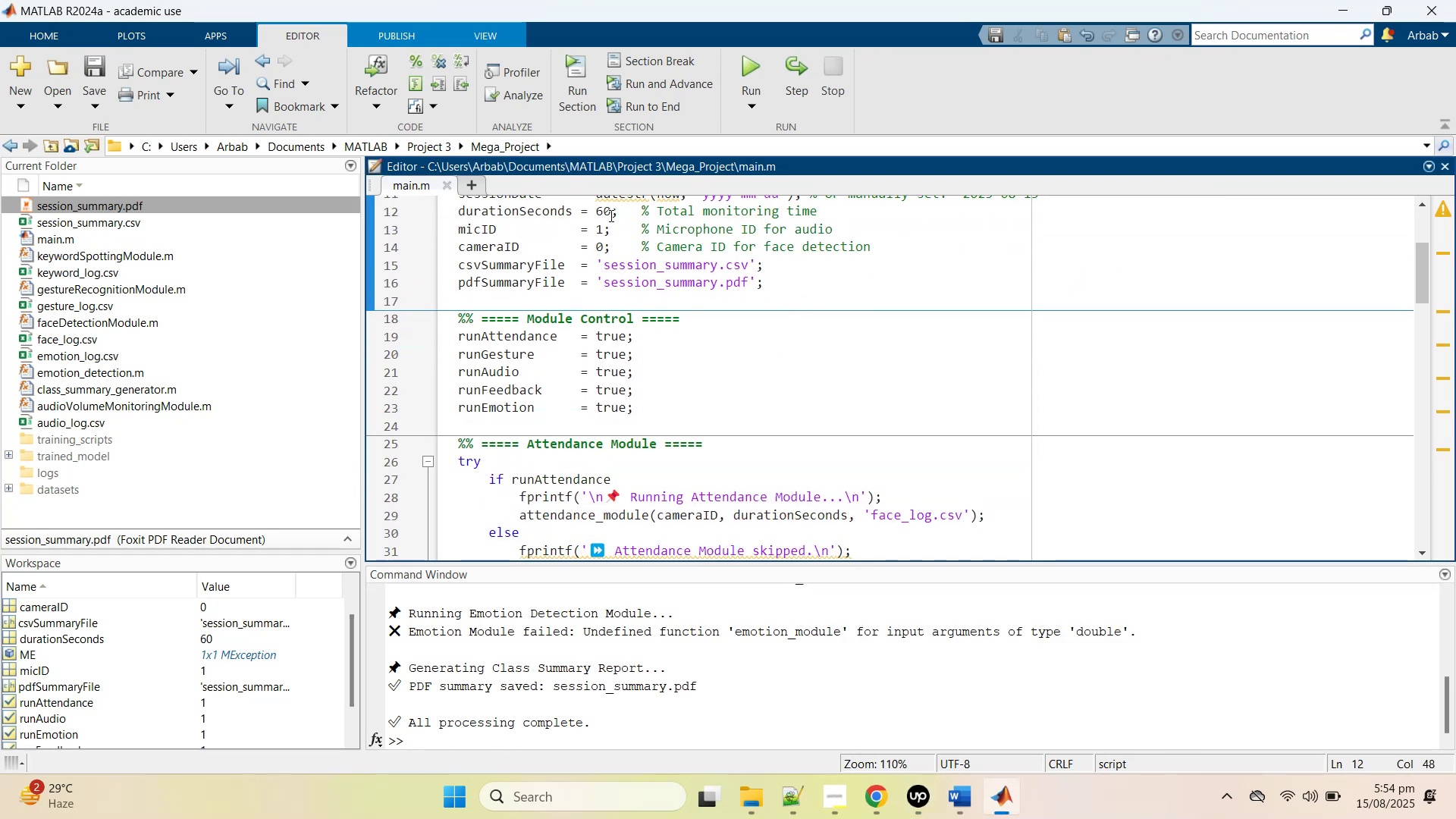 
type(80)
 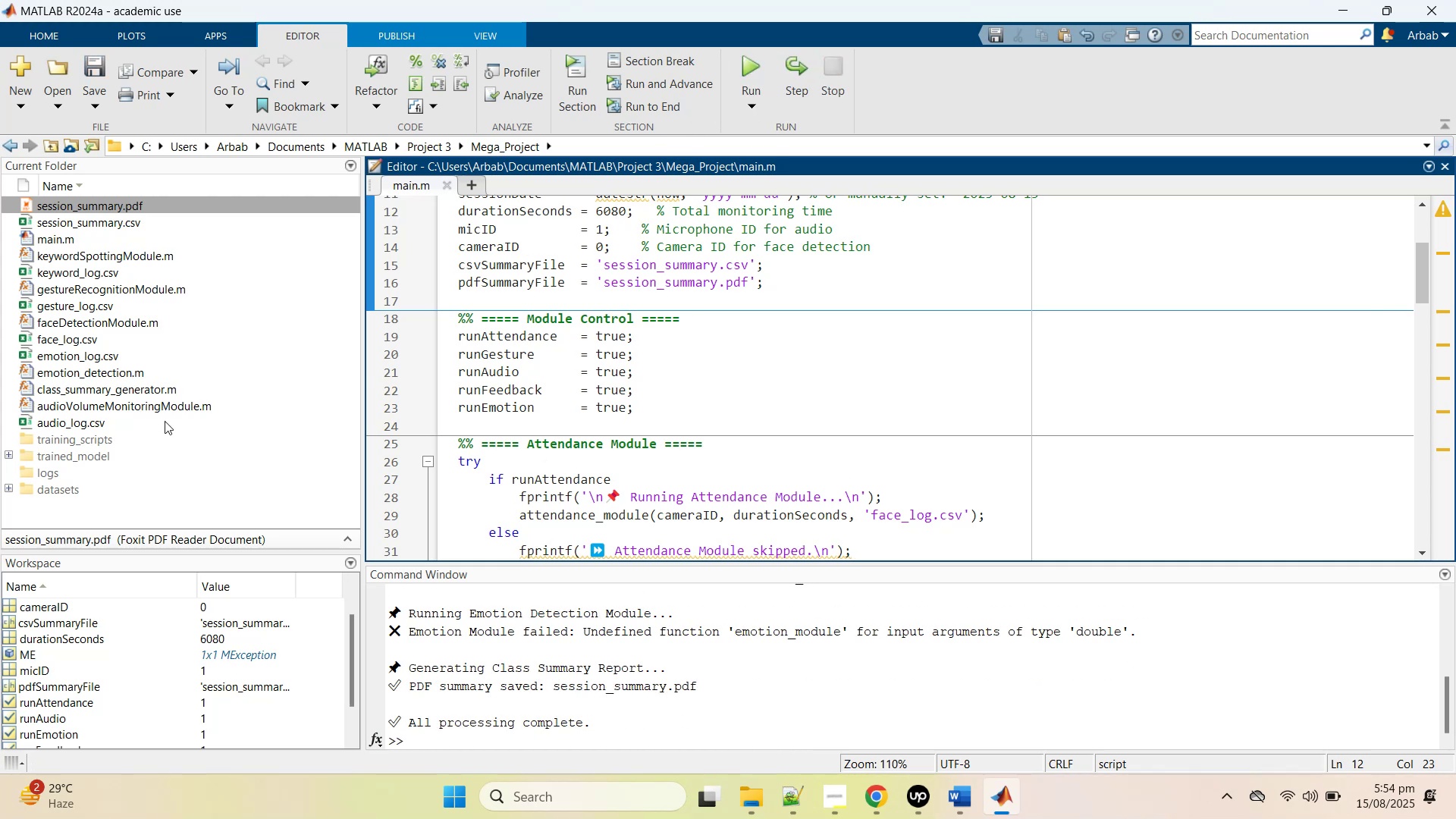 
wait(7.88)
 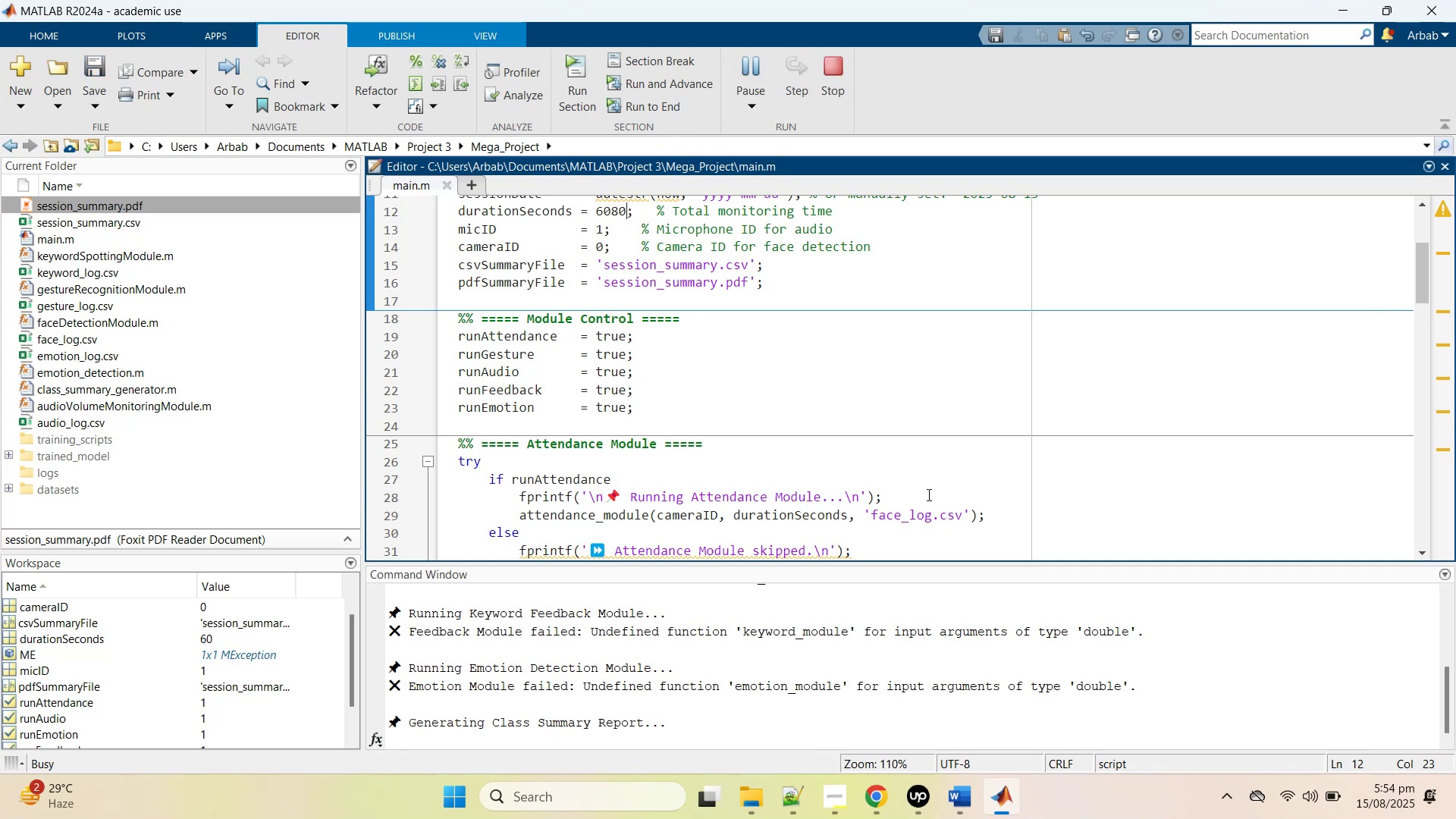 
scroll: coordinate [656, 432], scroll_direction: down, amount: 2.0
 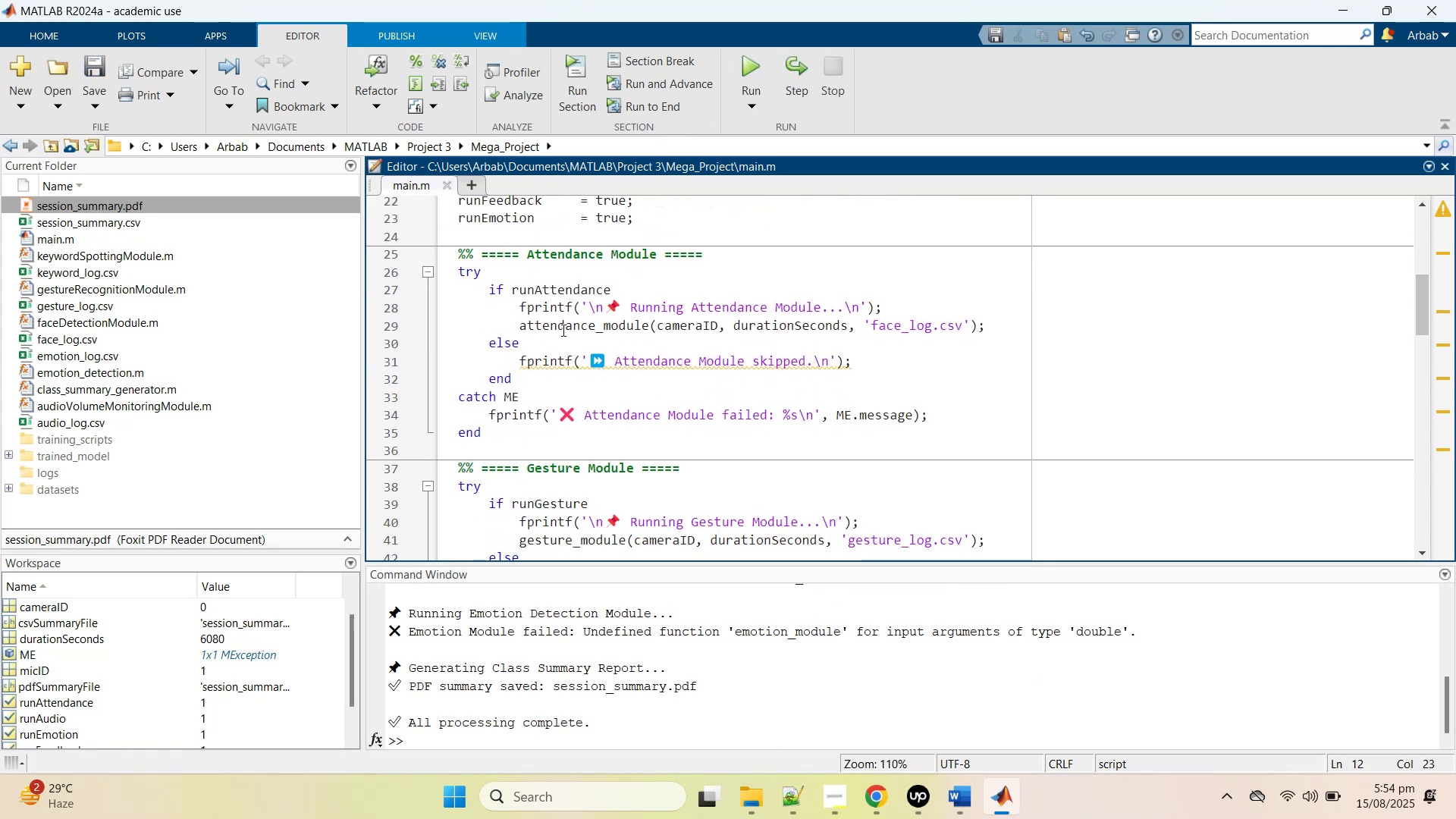 
left_click([561, 325])
 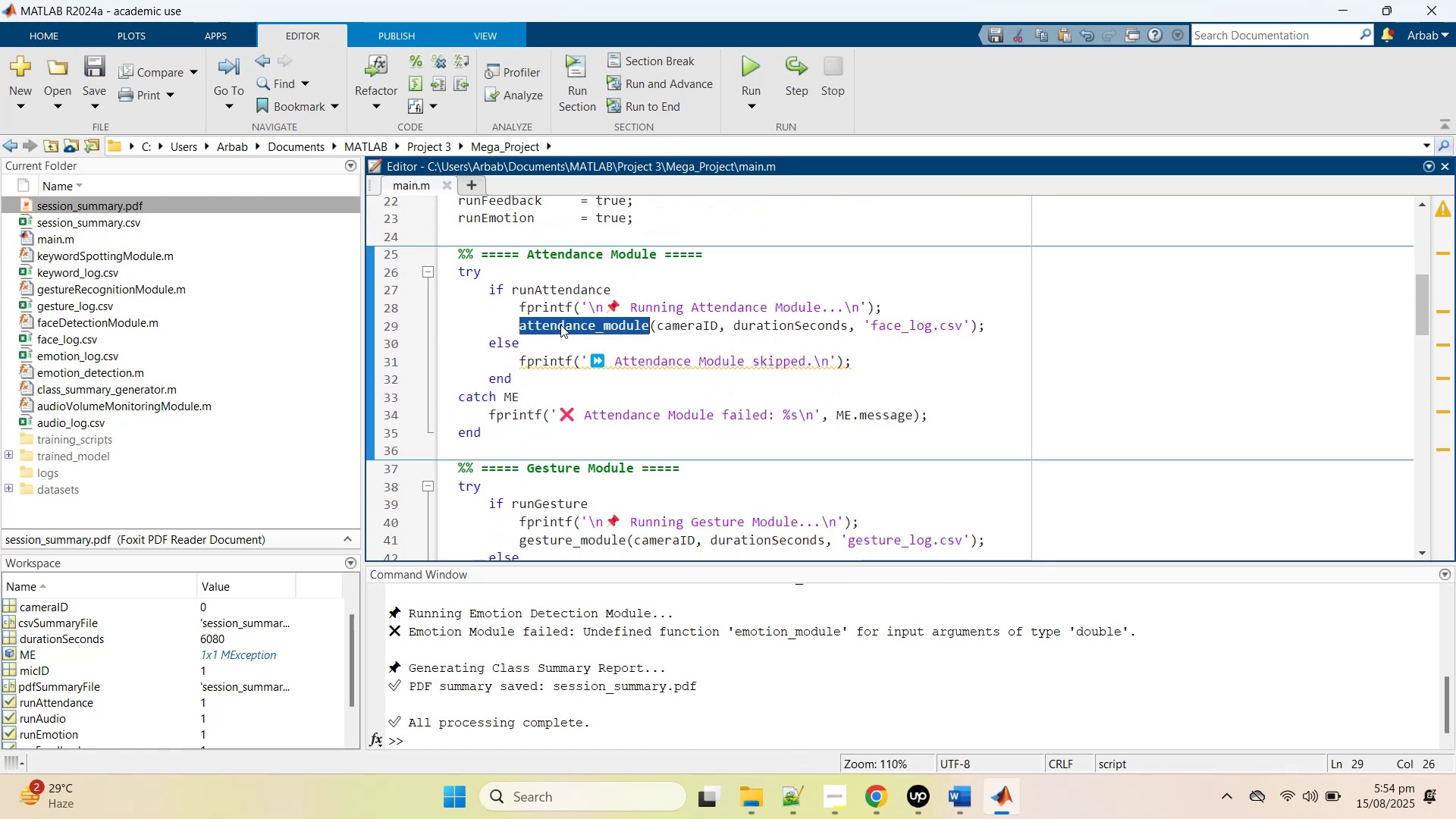 
right_click([559, 325])
 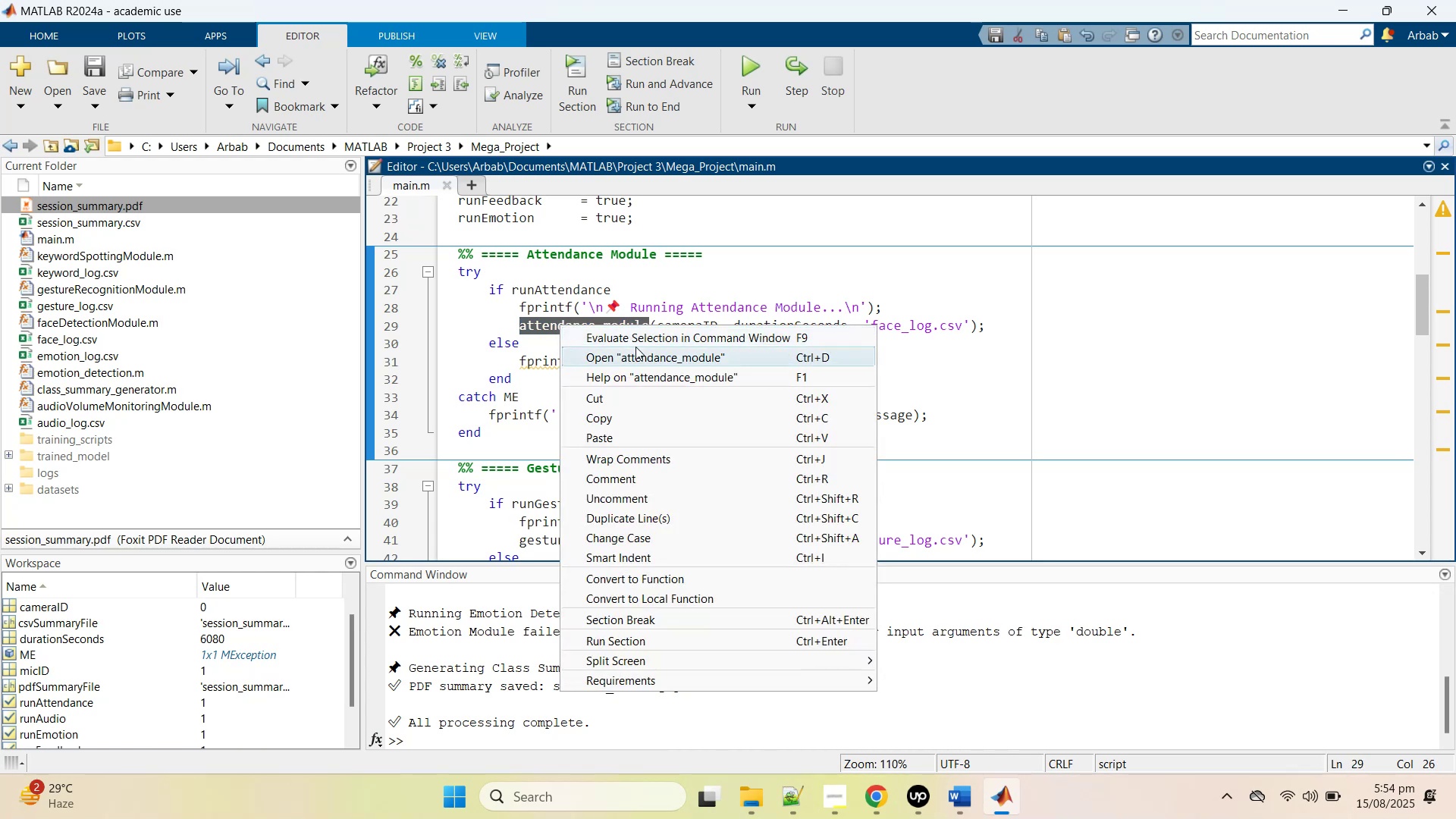 
left_click([635, 356])
 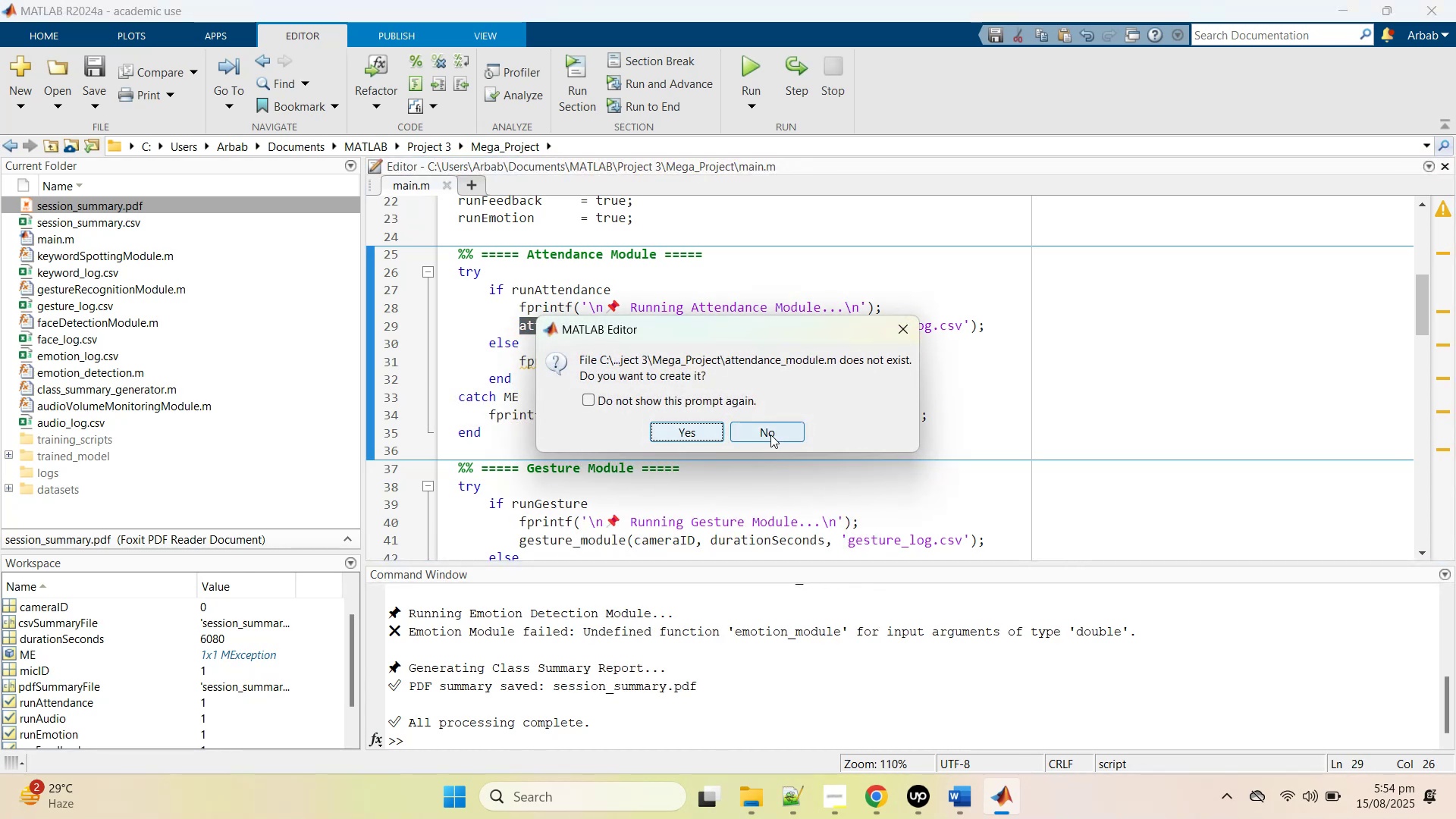 
scroll: coordinate [690, 383], scroll_direction: up, amount: 2.0
 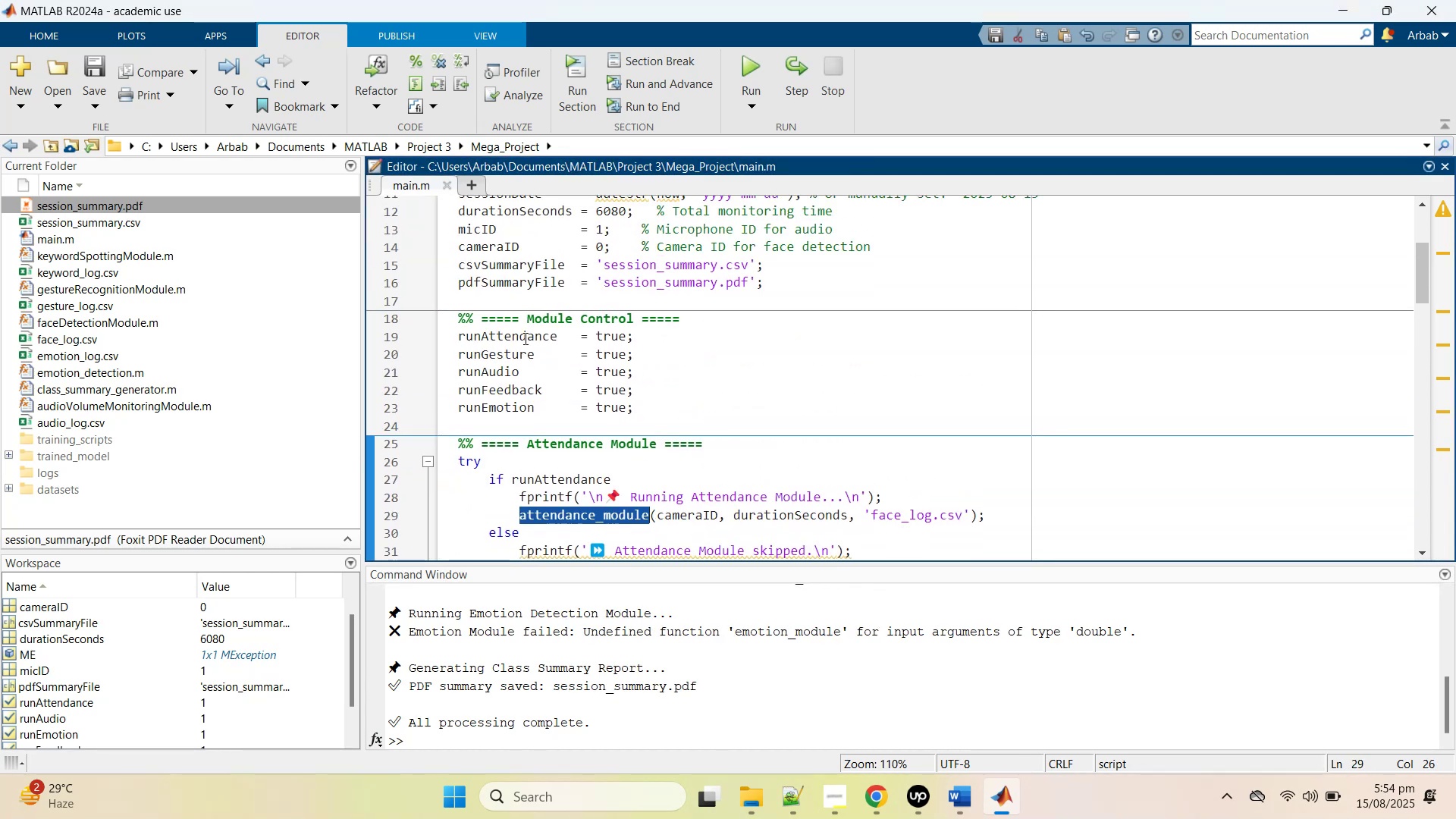 
double_click([524, 334])
 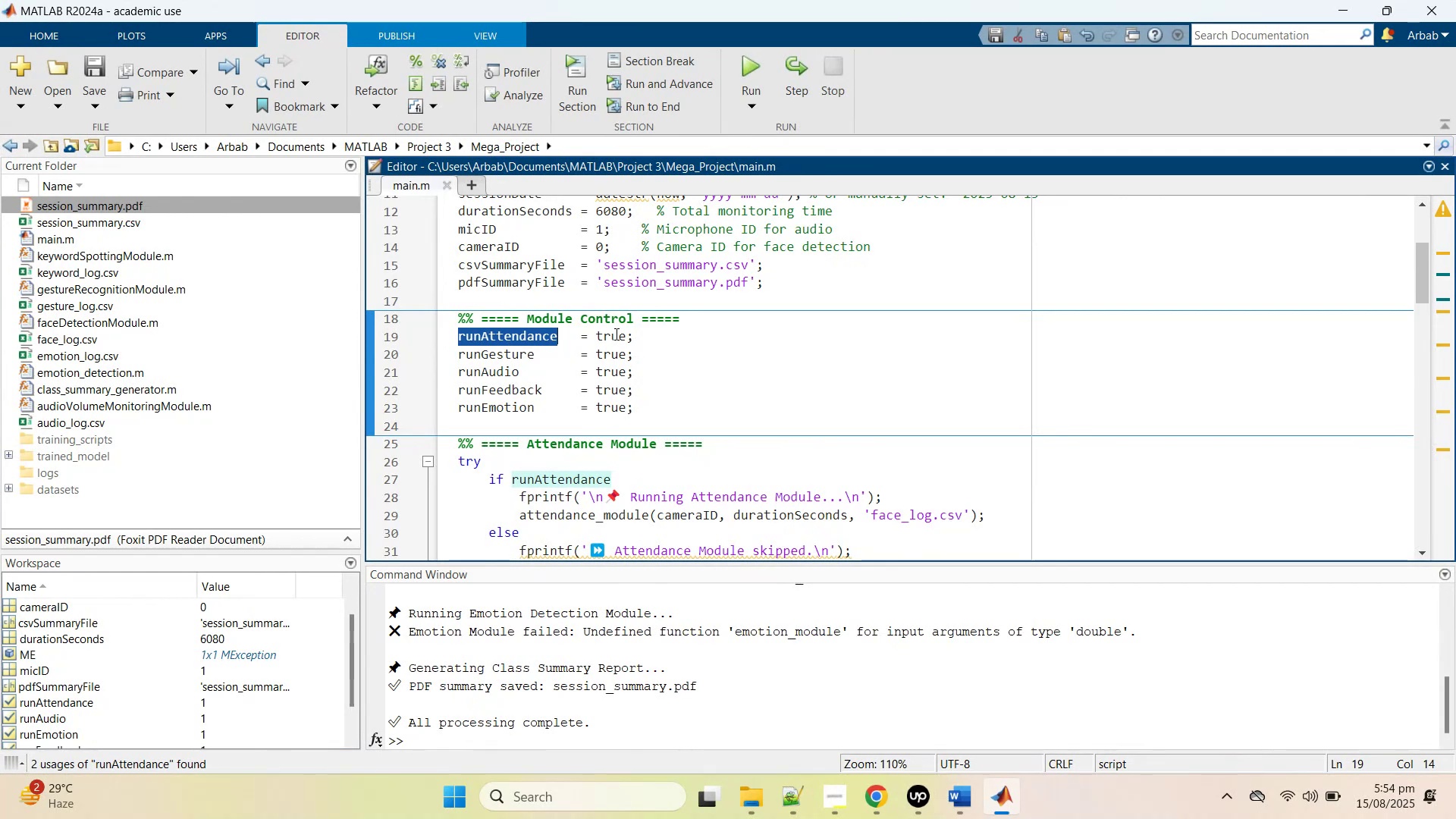 
scroll: coordinate [726, 460], scroll_direction: down, amount: 2.0
 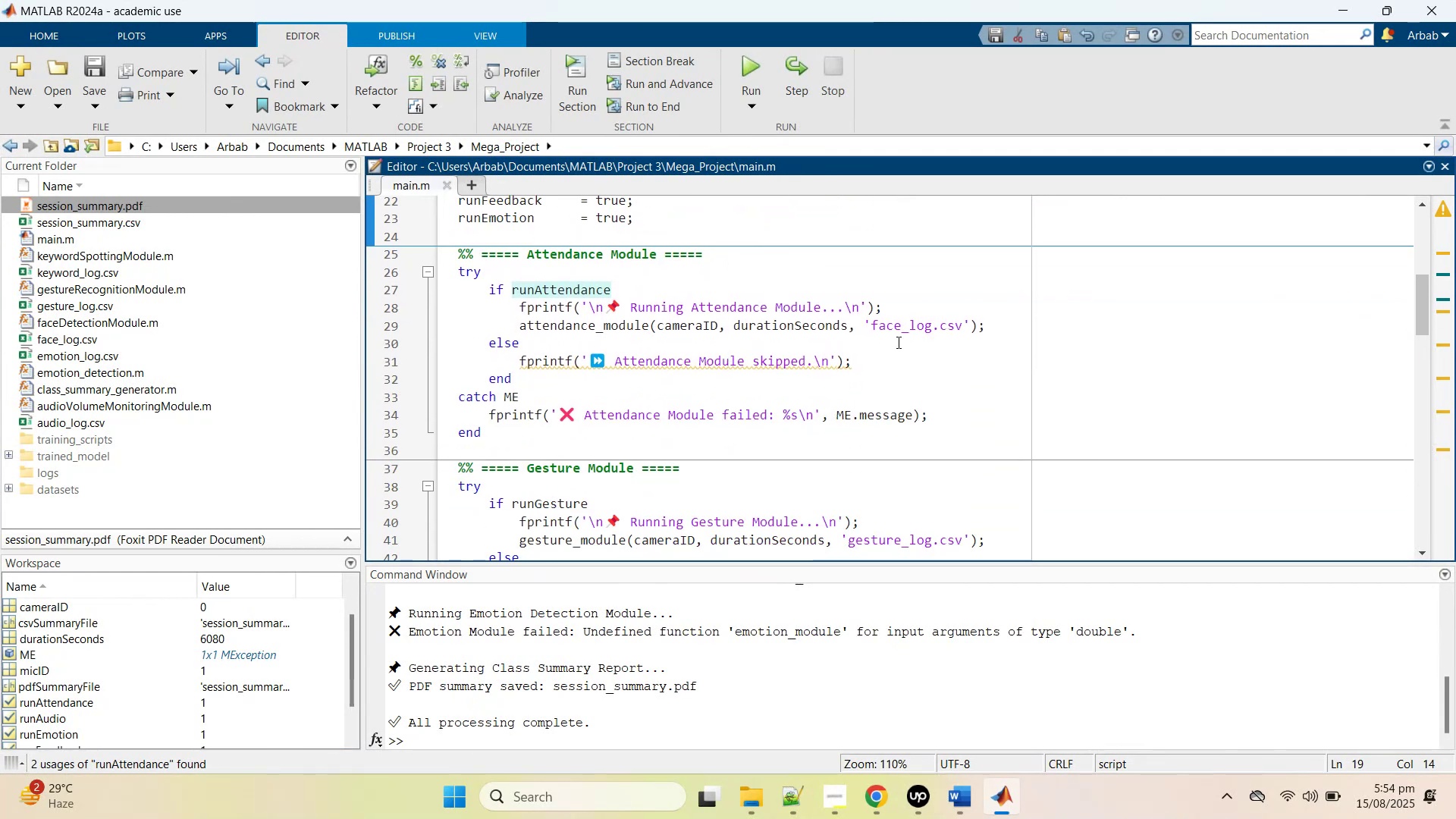 
double_click([910, 328])
 